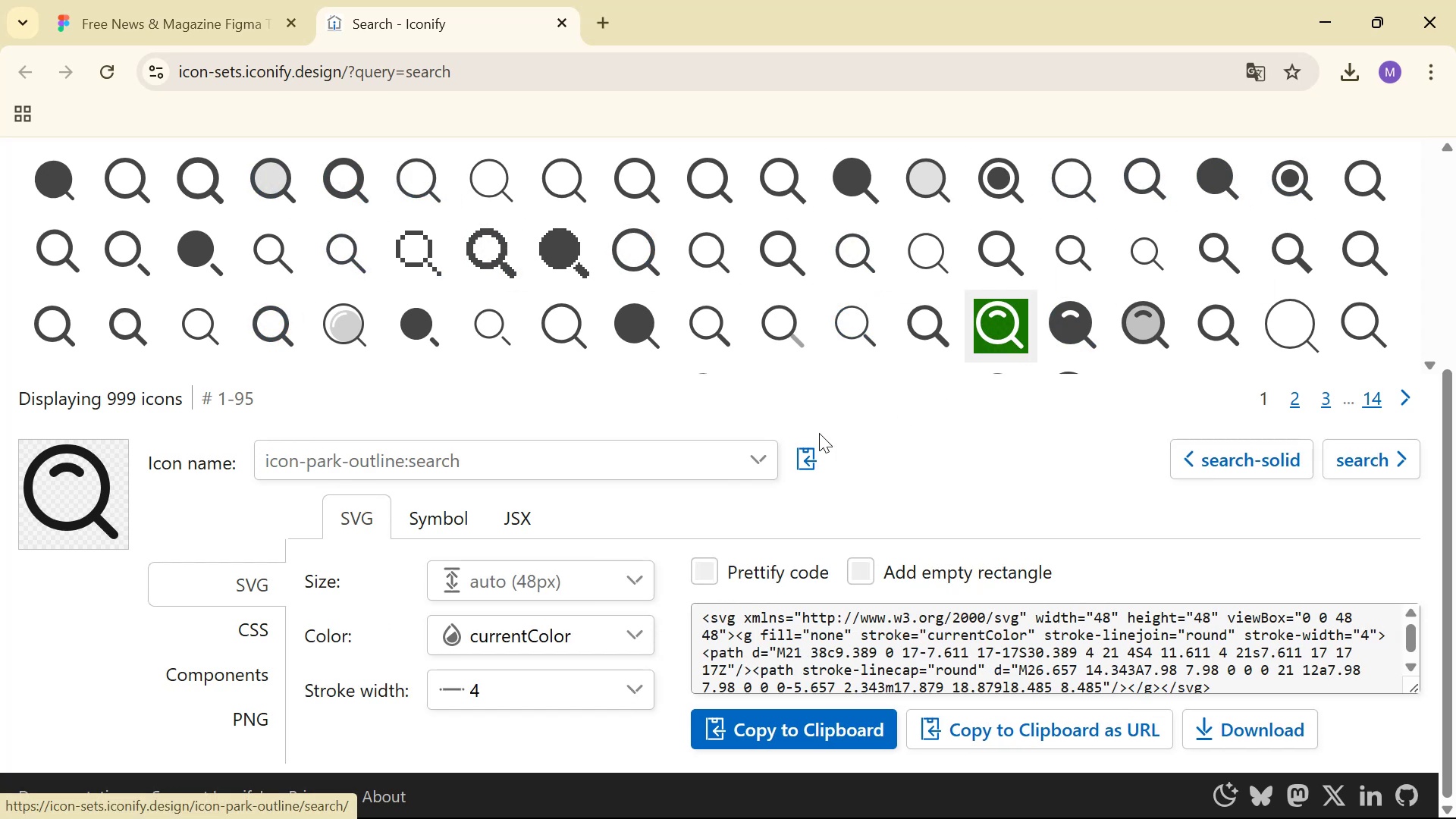 
left_click([802, 454])
 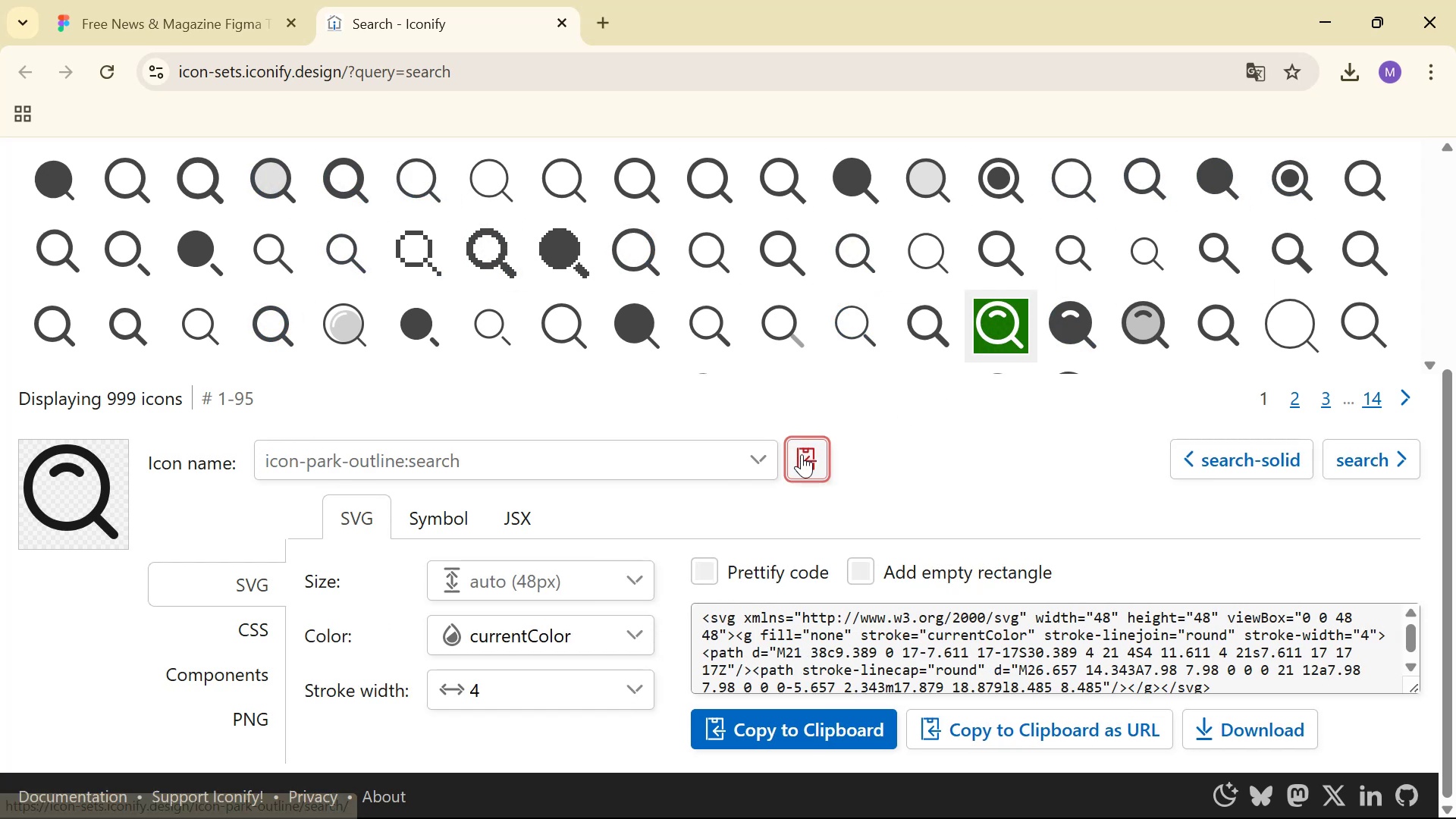 
key(Alt+AltLeft)
 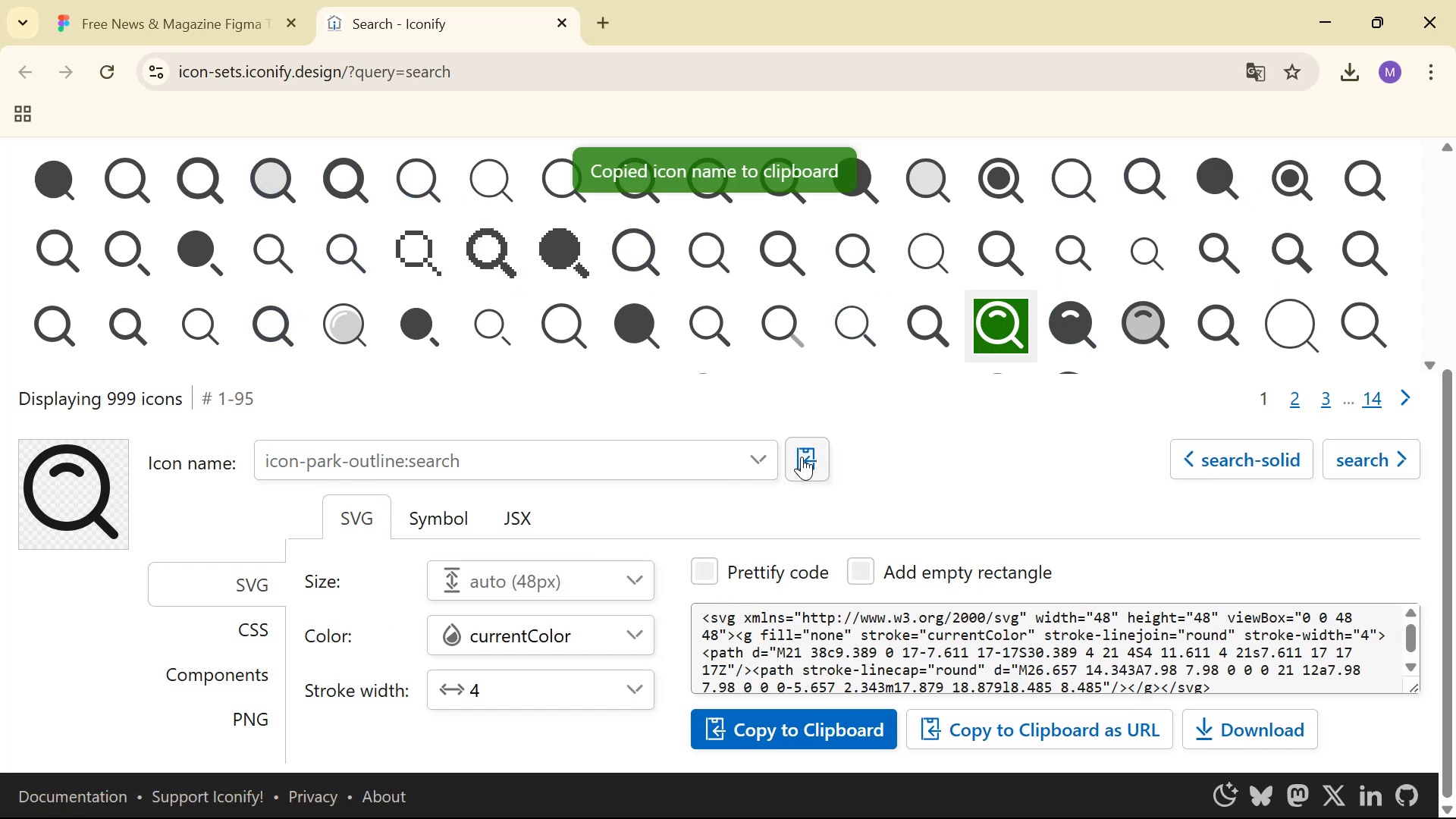 
key(Alt+Tab)
 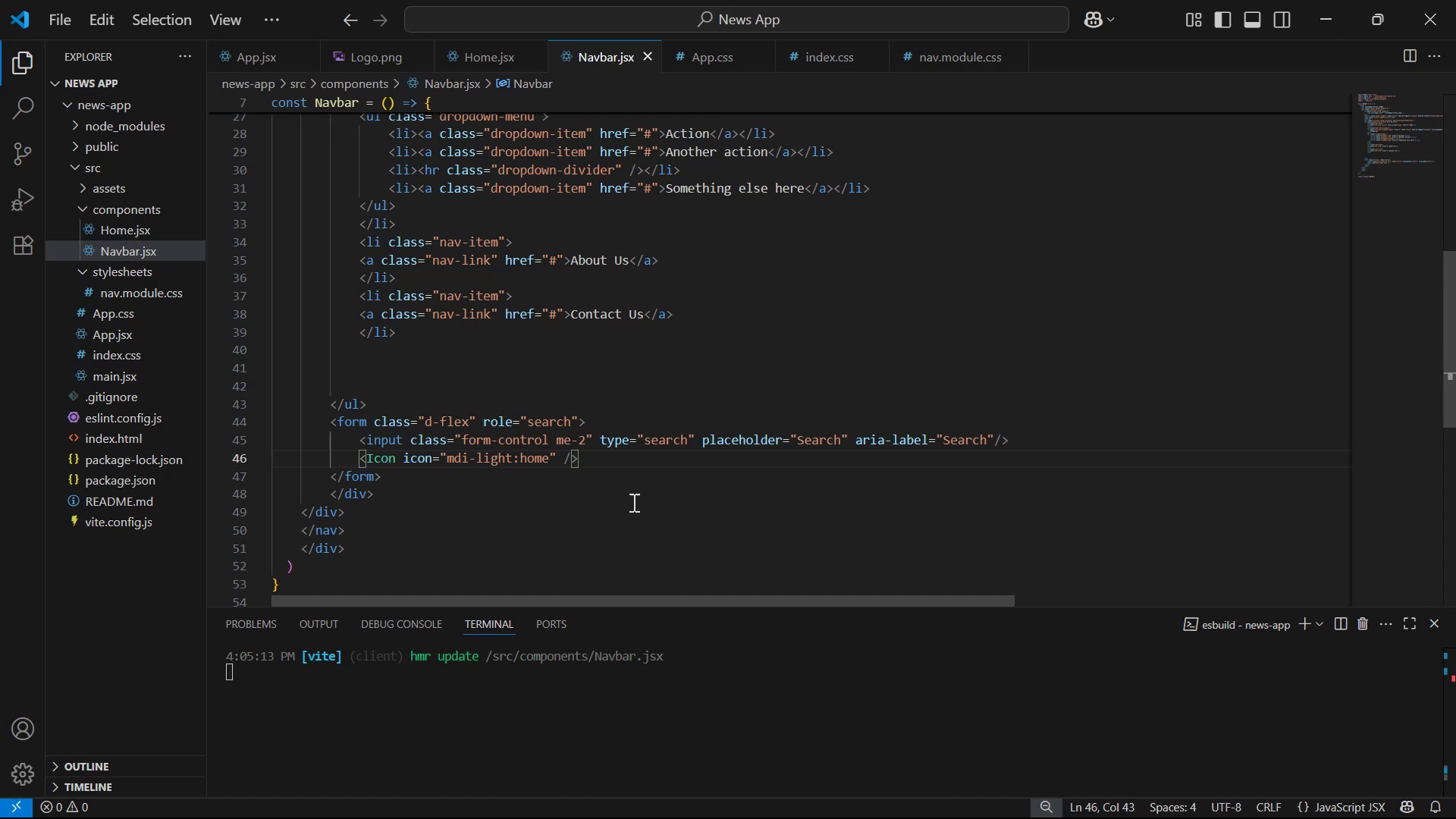 
left_click_drag(start_coordinate=[548, 463], to_coordinate=[444, 458])
 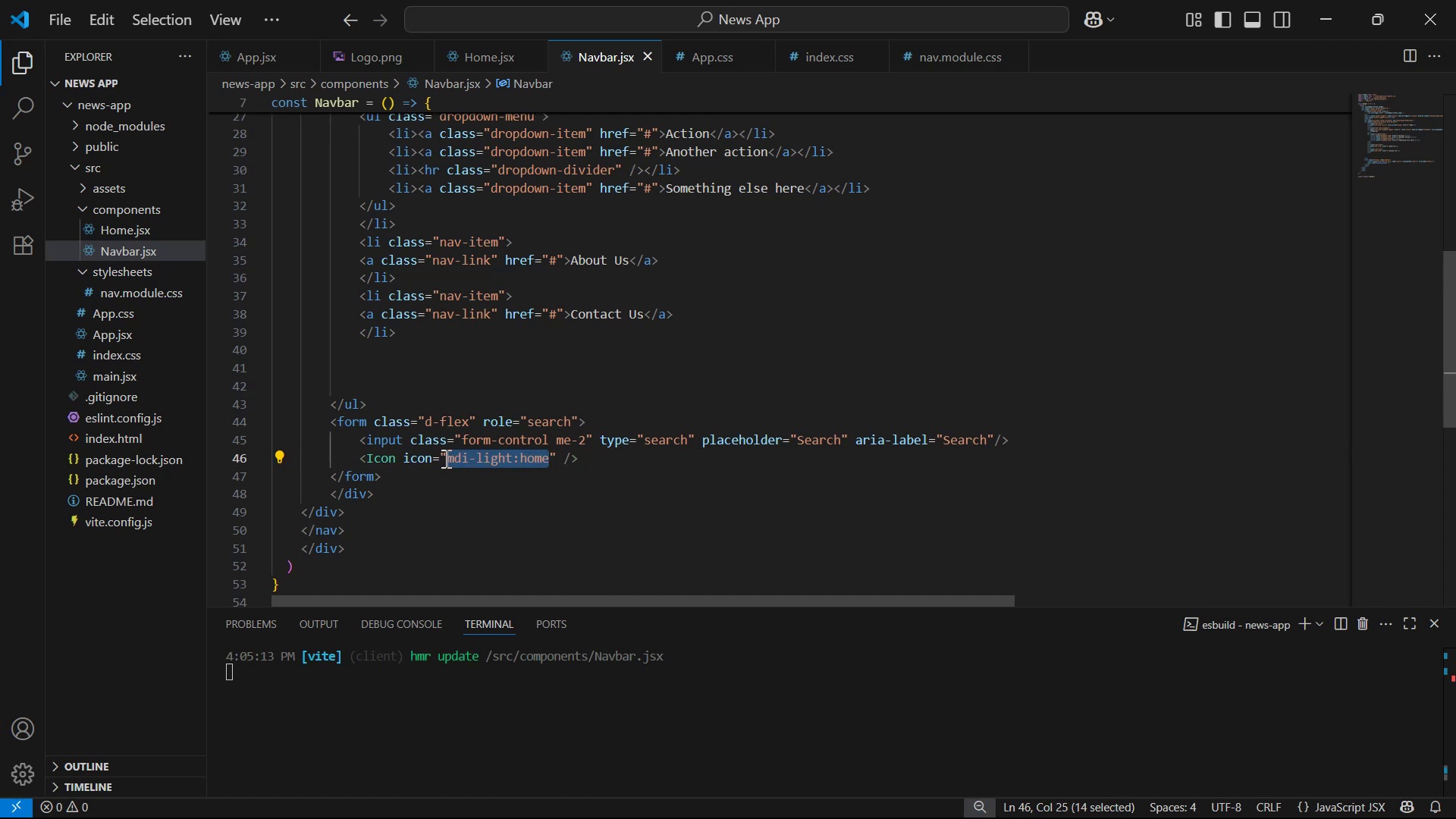 
key(Control+V)
 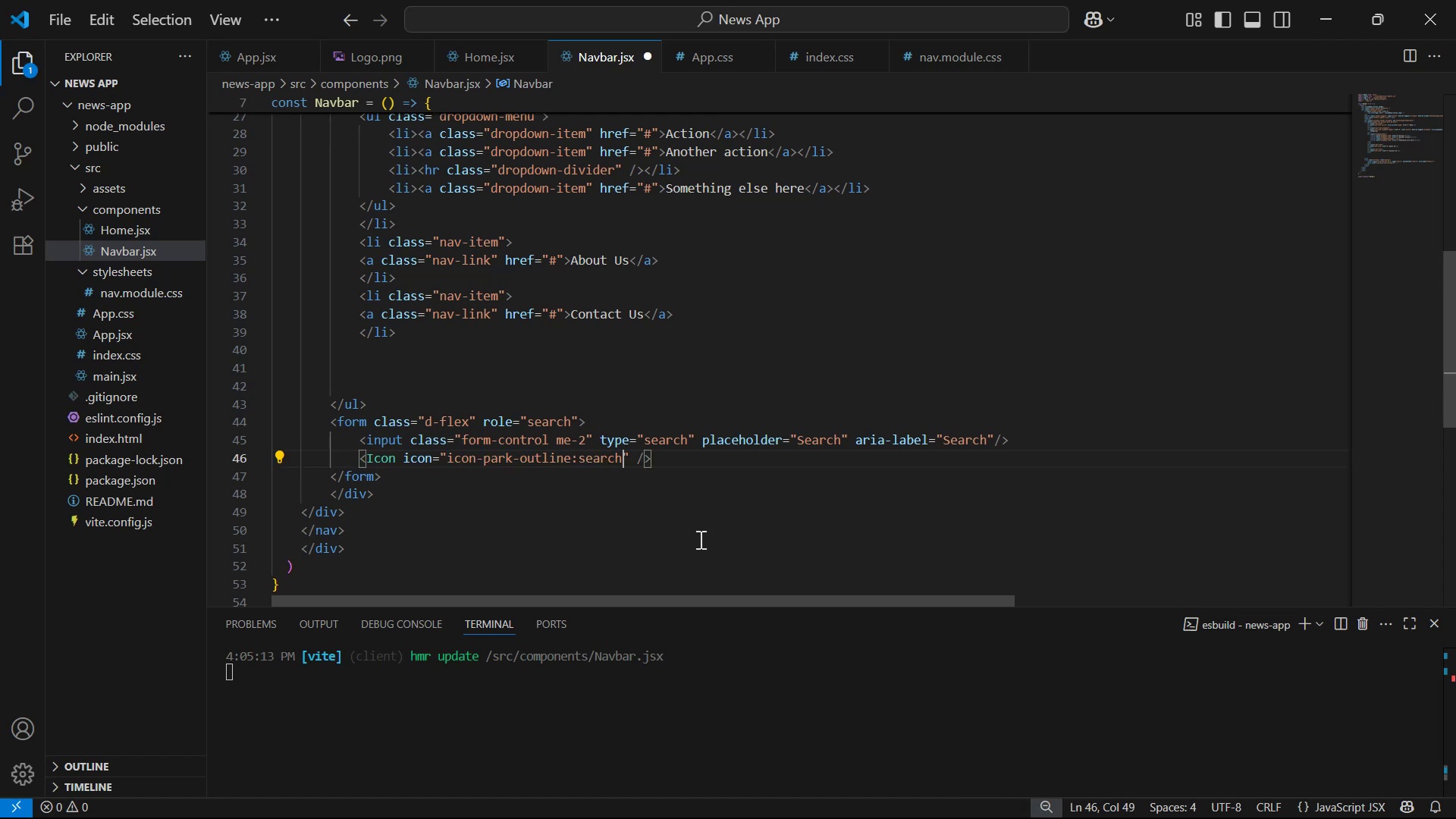 
key(Control+S)
 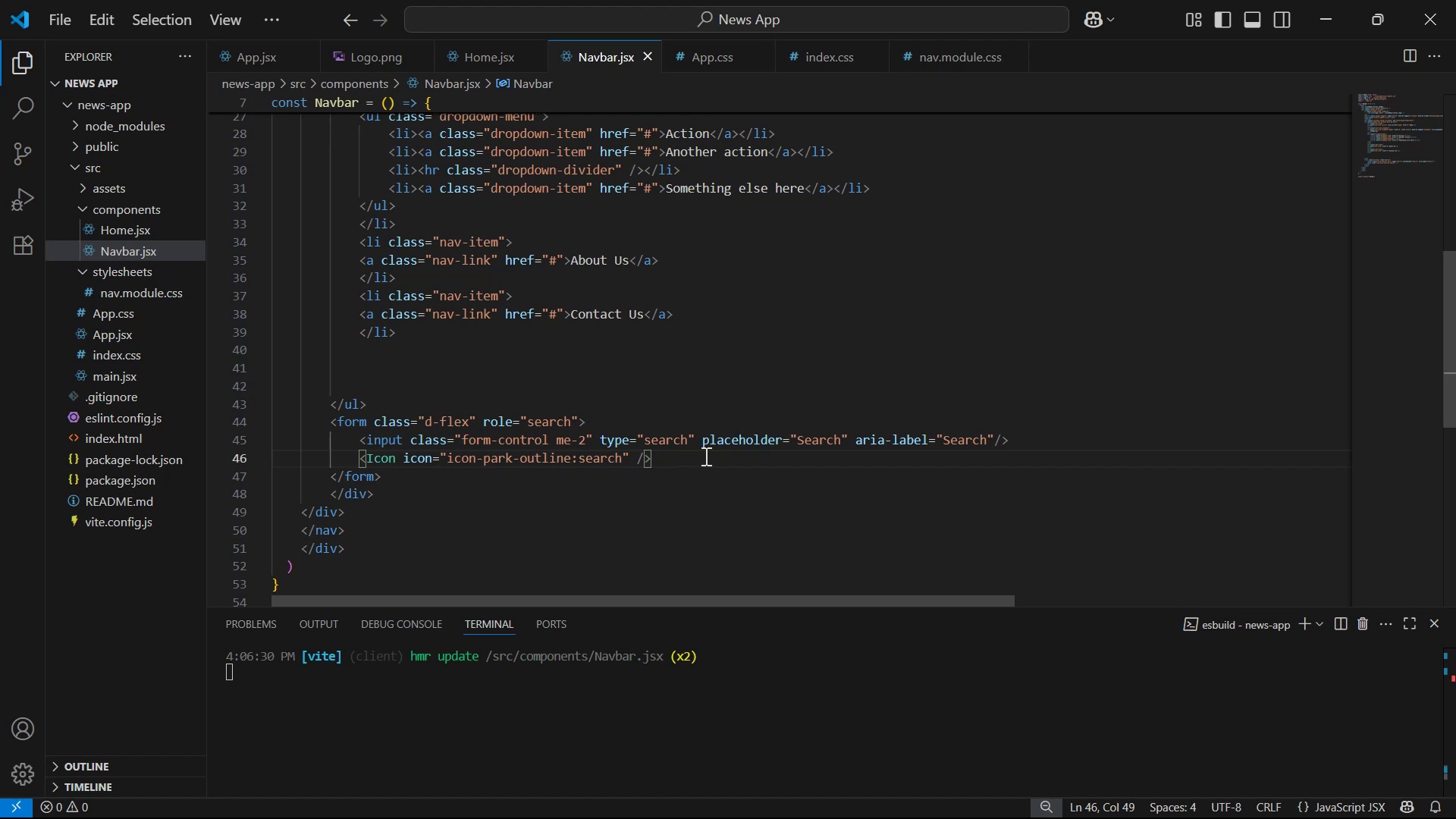 
wait(16.97)
 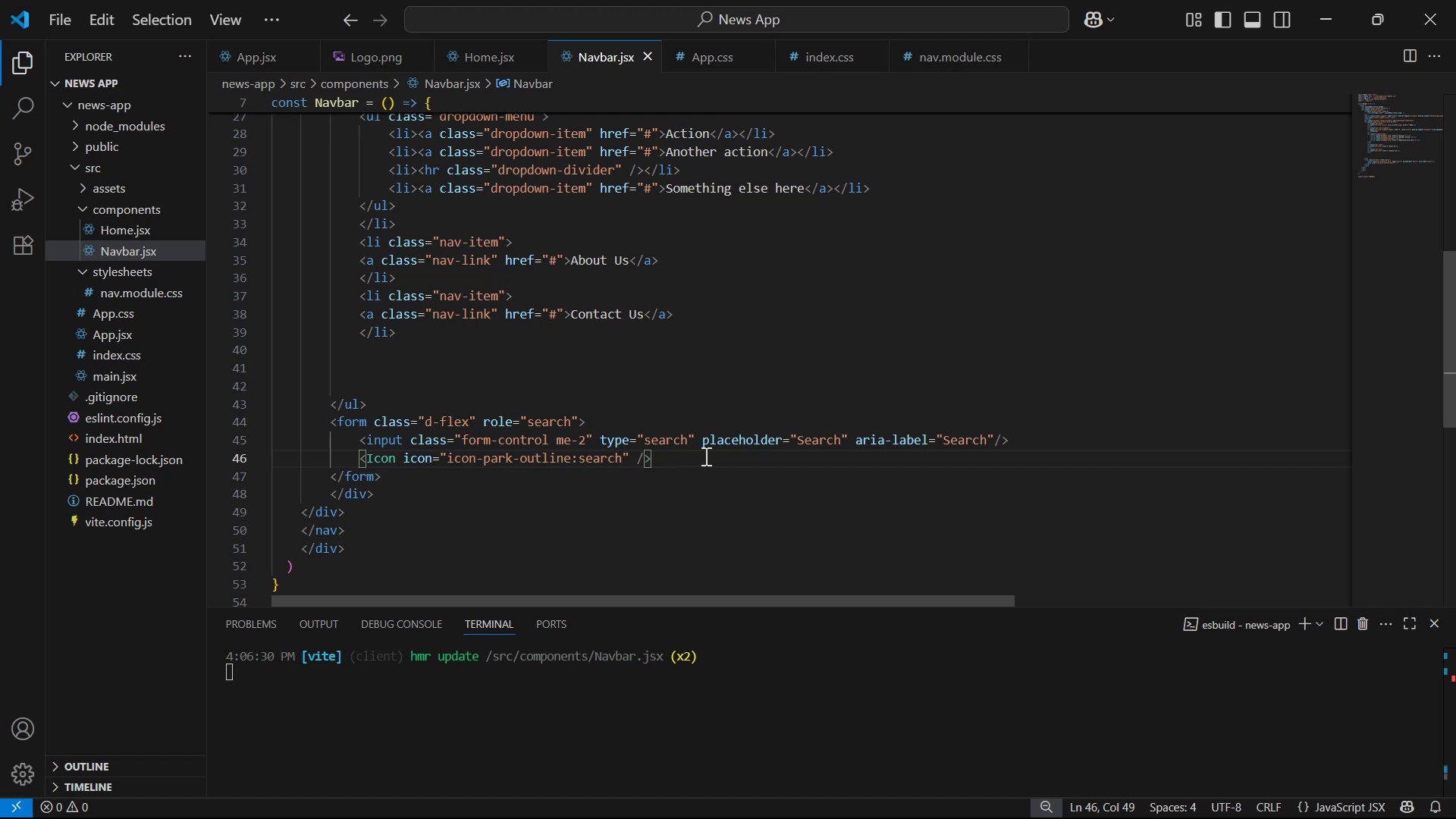 
scroll: coordinate [752, 457], scroll_direction: up, amount: 1.0
 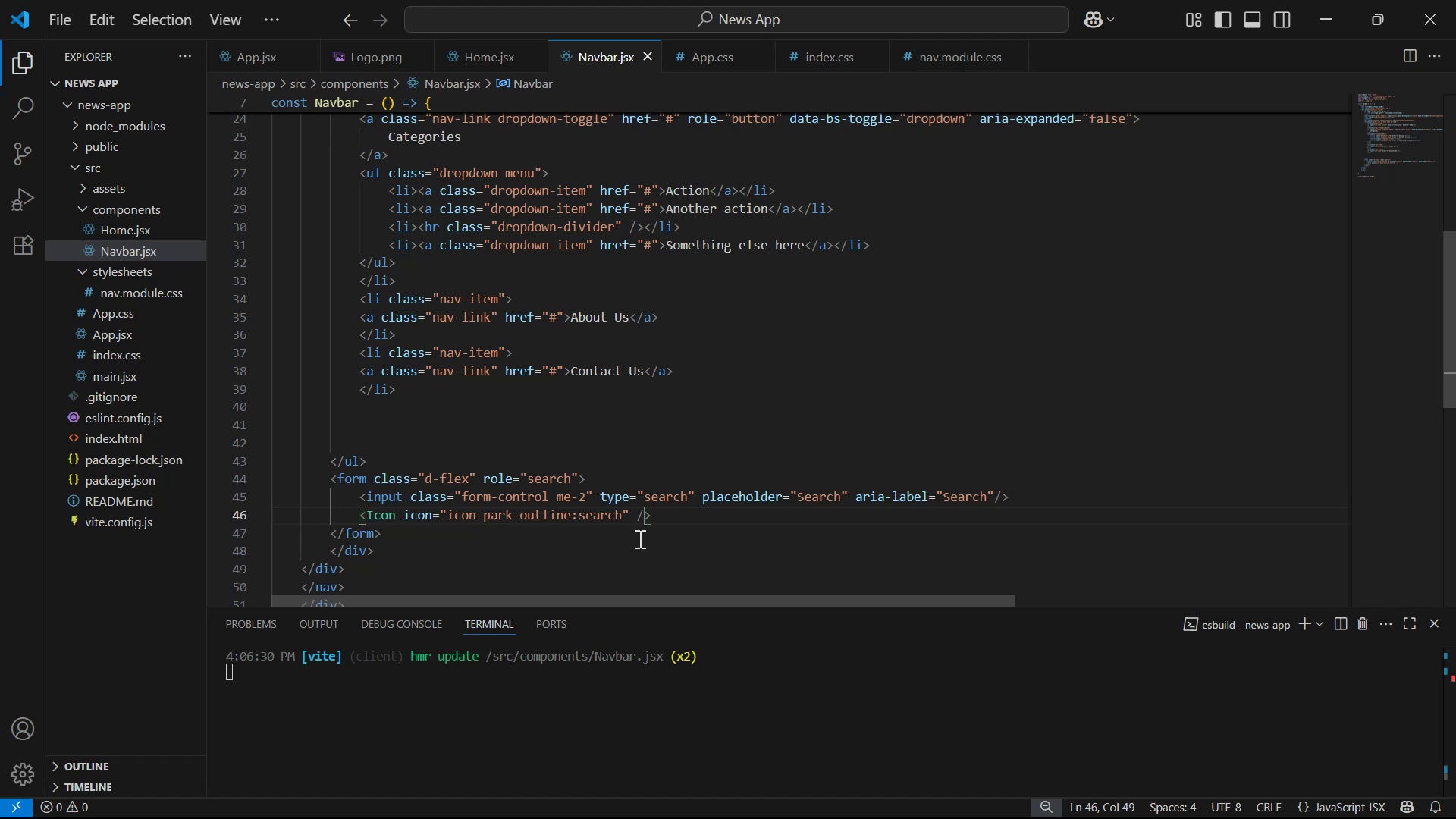 
left_click([630, 516])
 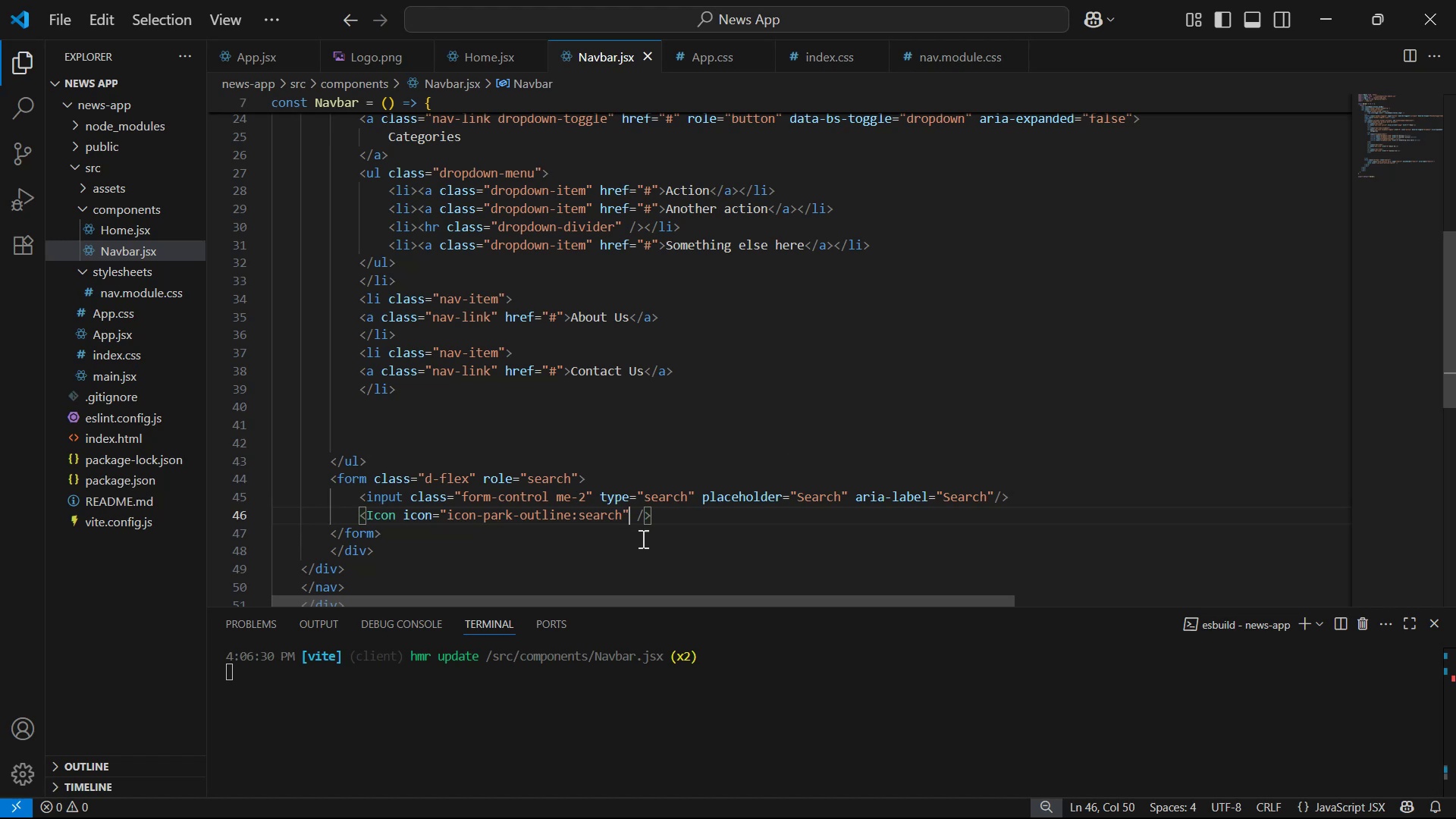 
type( cla)
 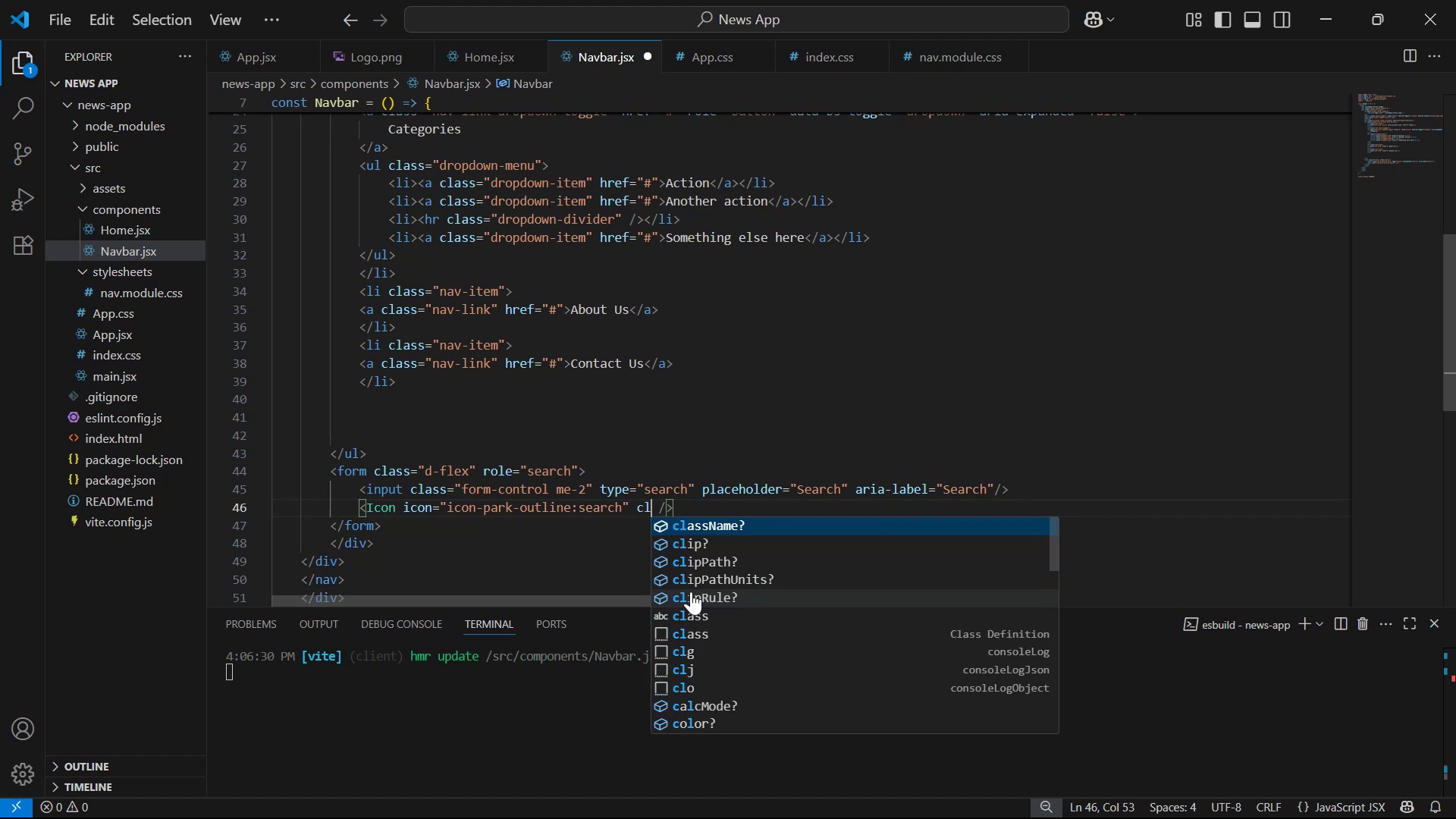 
key(Enter)
 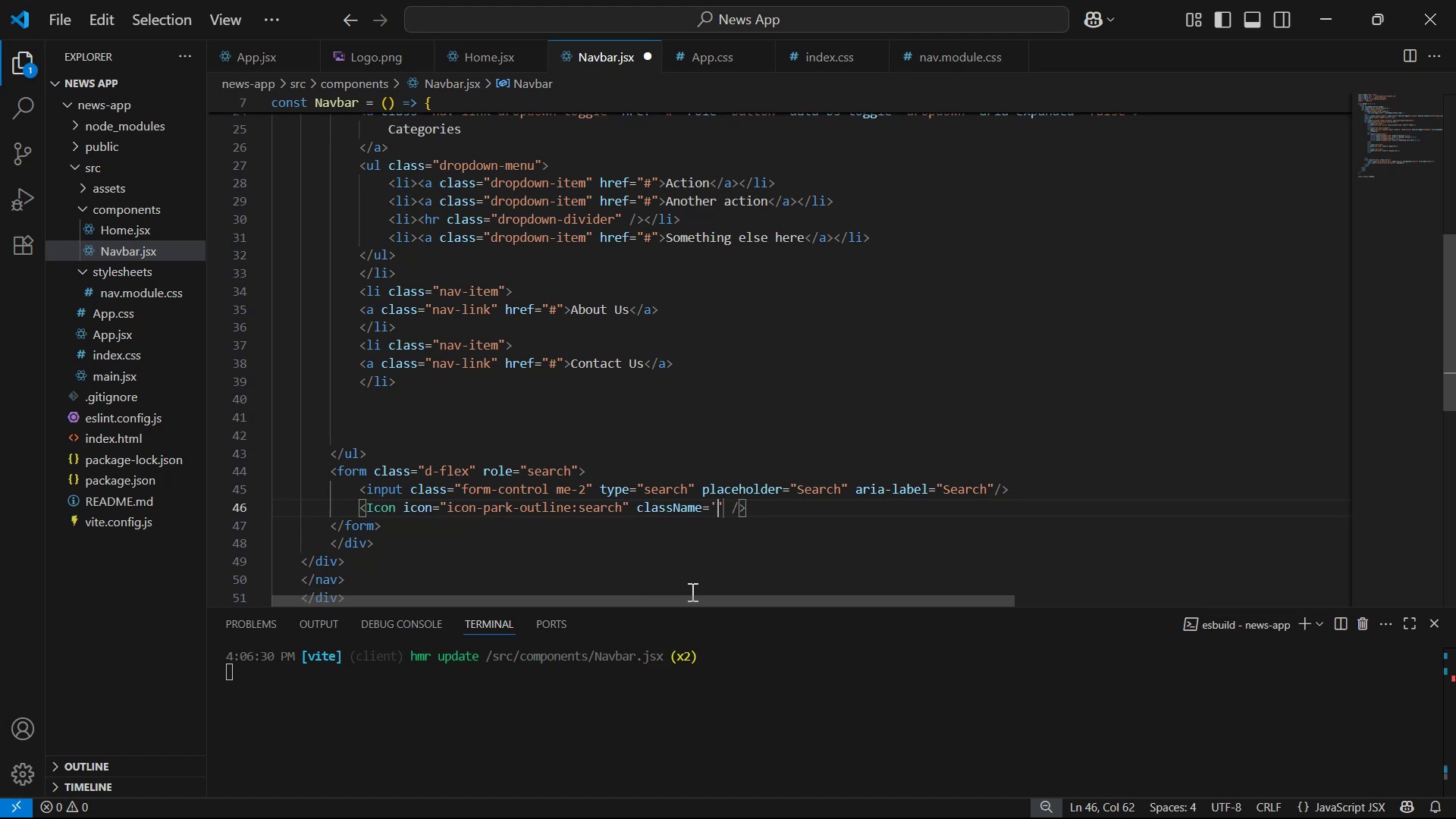 
key(ArrowRight)
 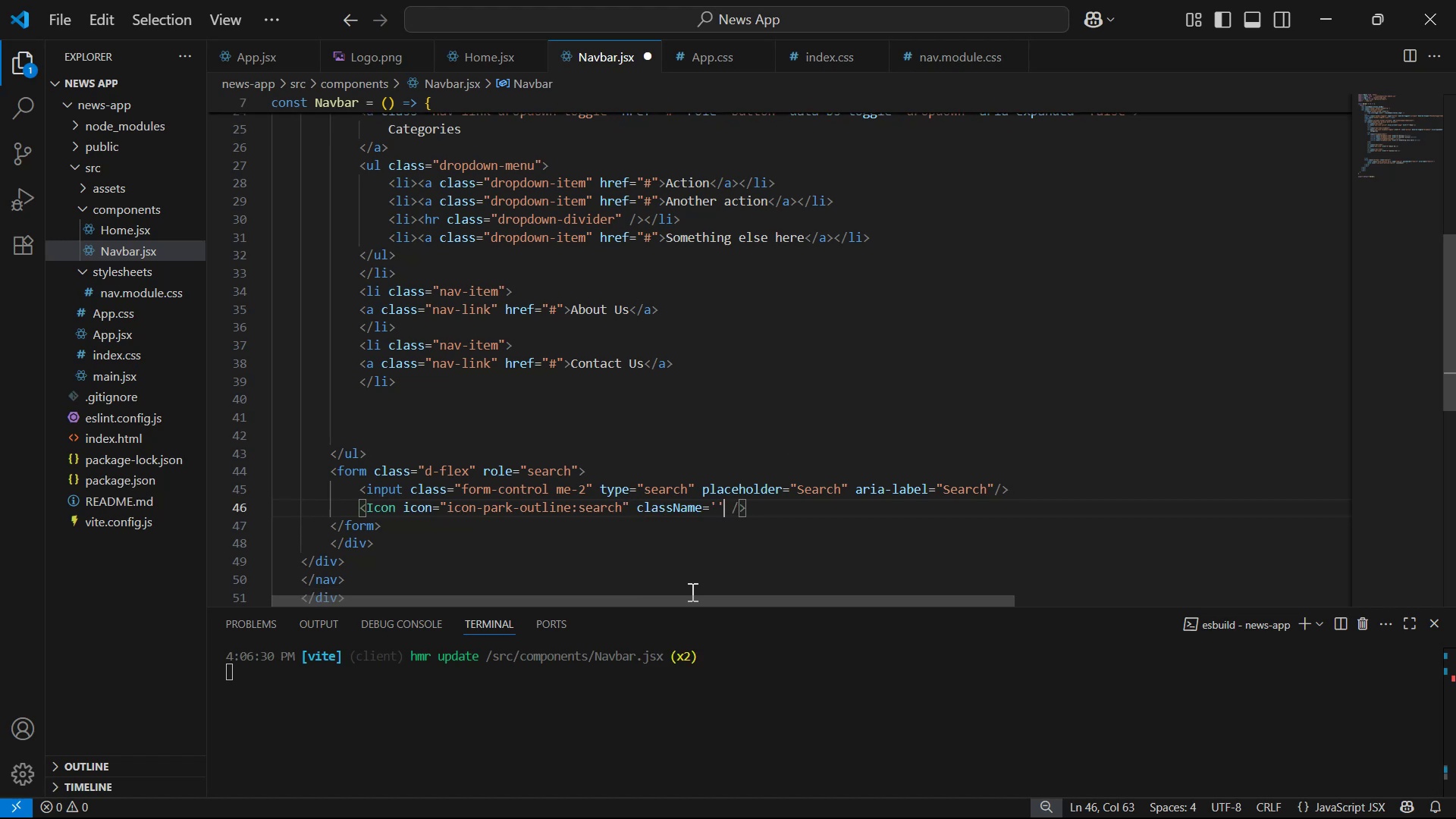 
key(Backspace)
key(Backspace)
type({stgy)
key(Backspace)
key(Backspace)
 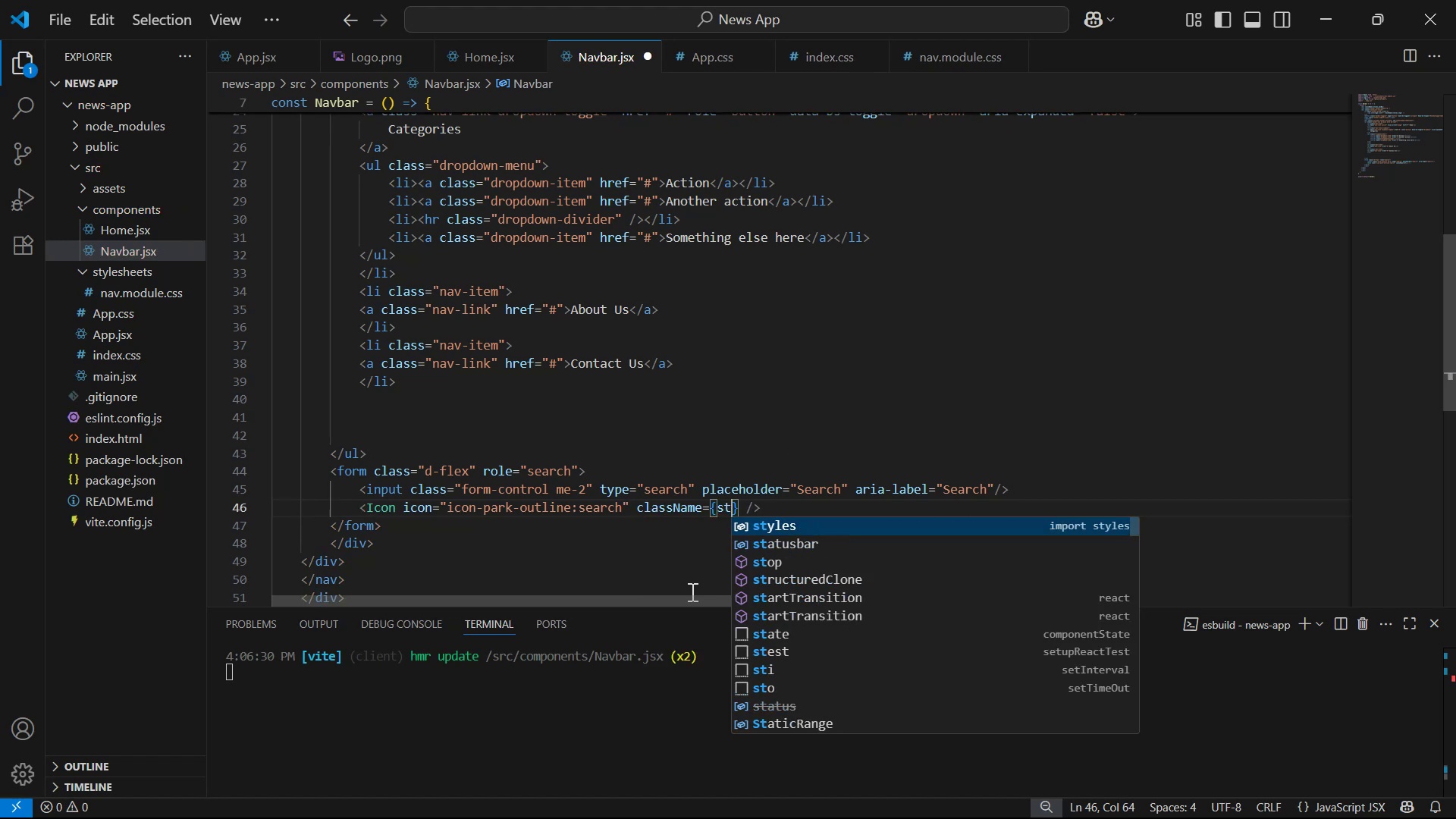 
key(Enter)
 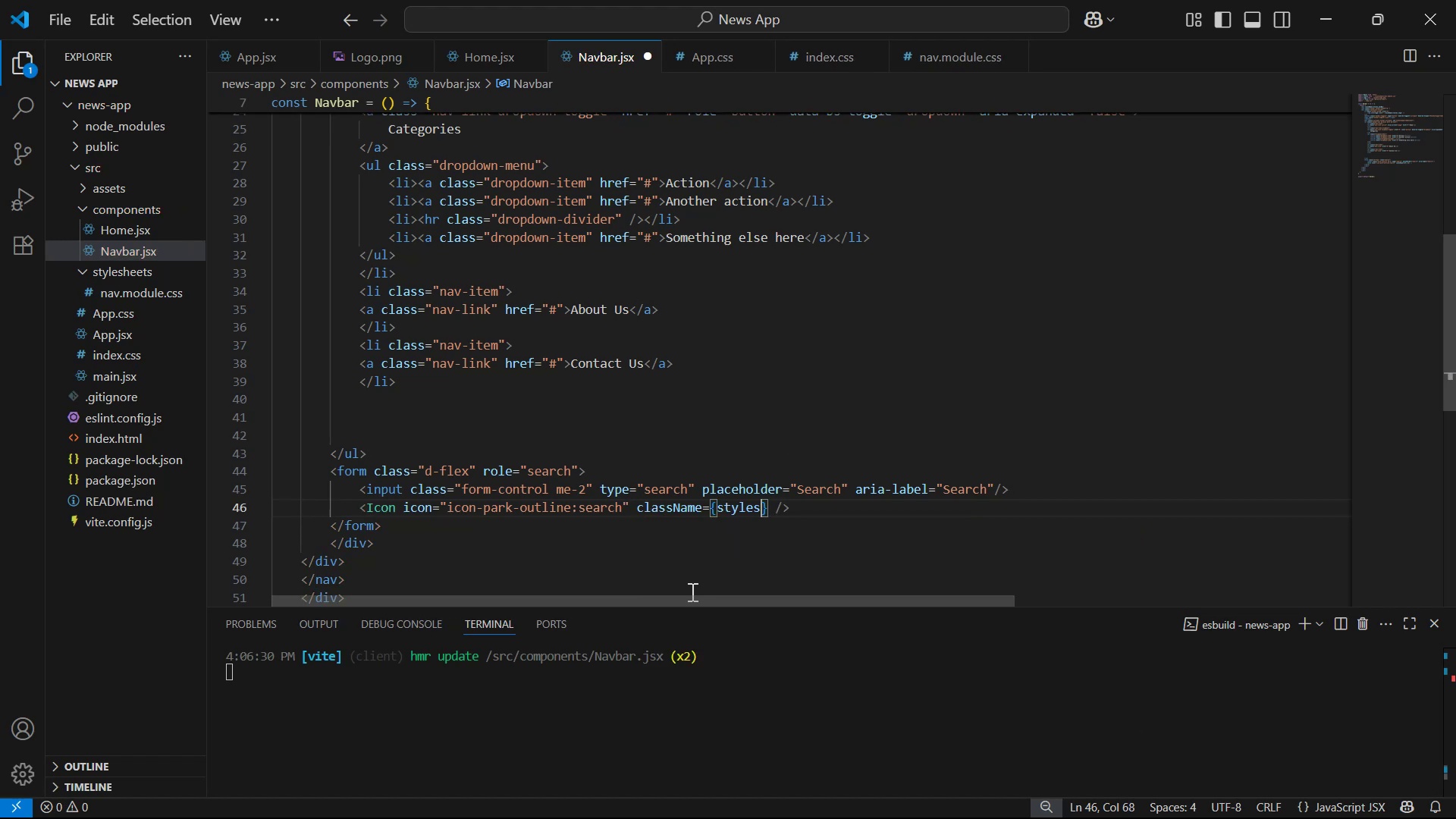 
type(.searchIco)
 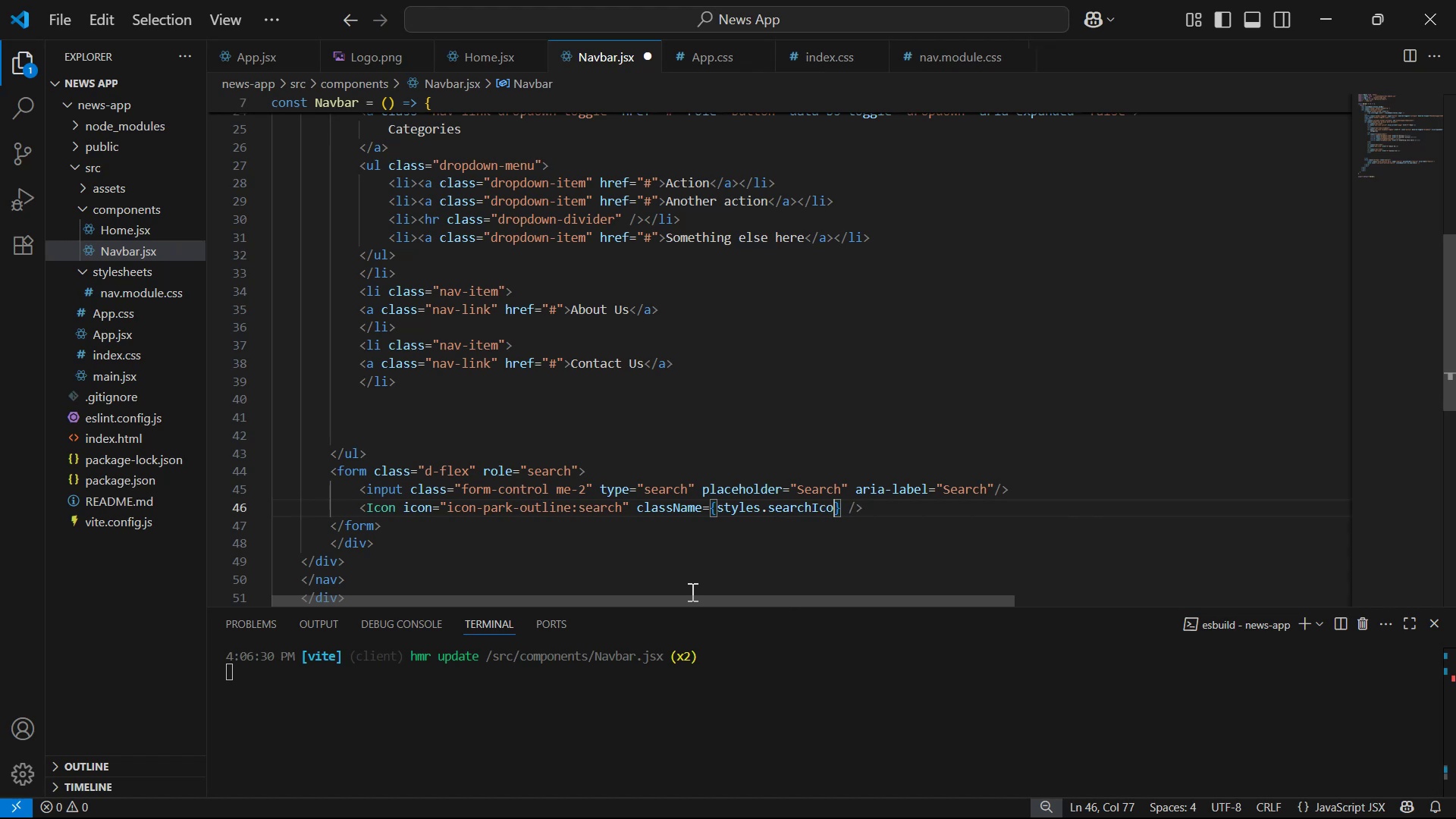 
key(Control+S)
 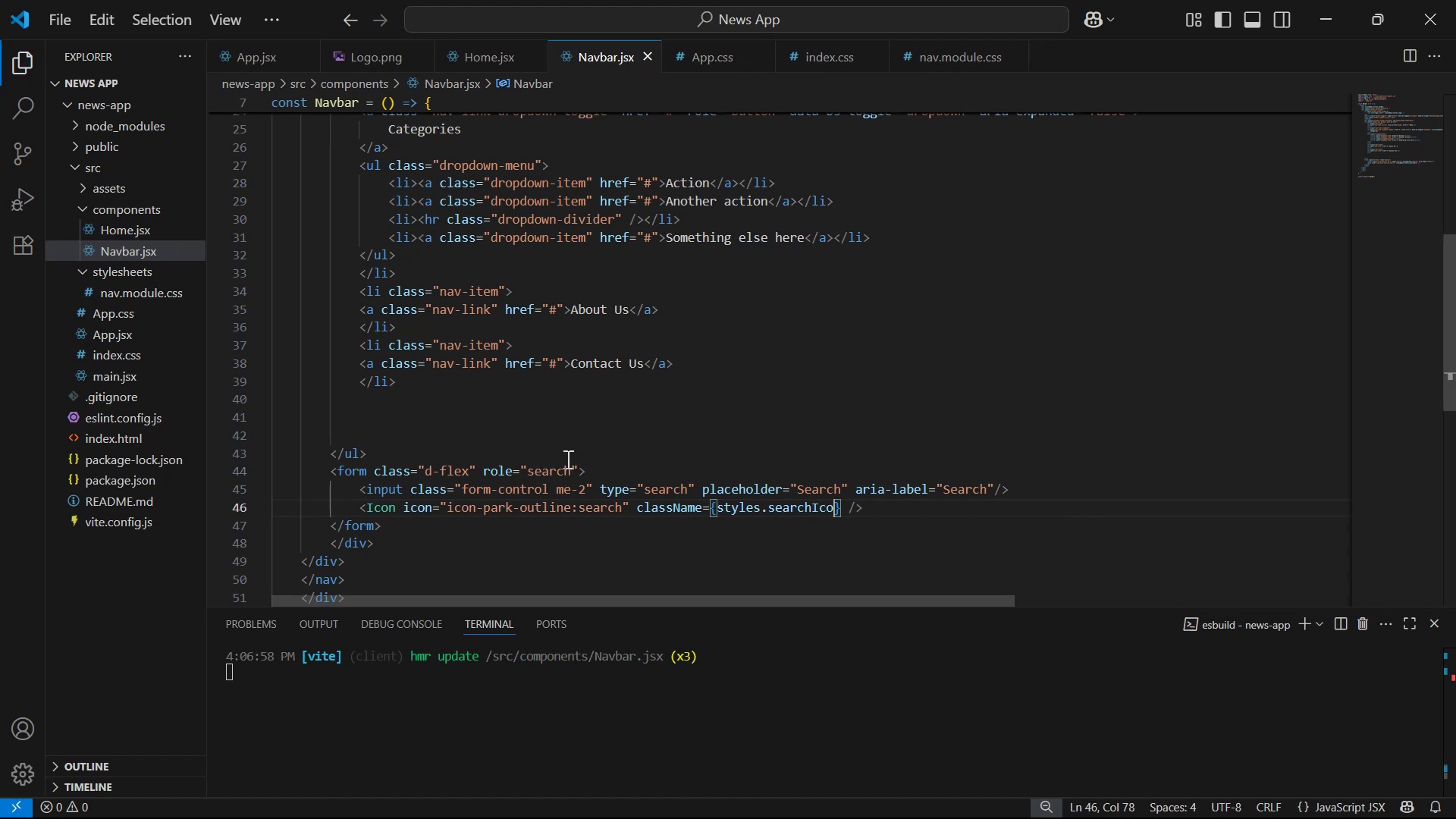 
wait(8.01)
 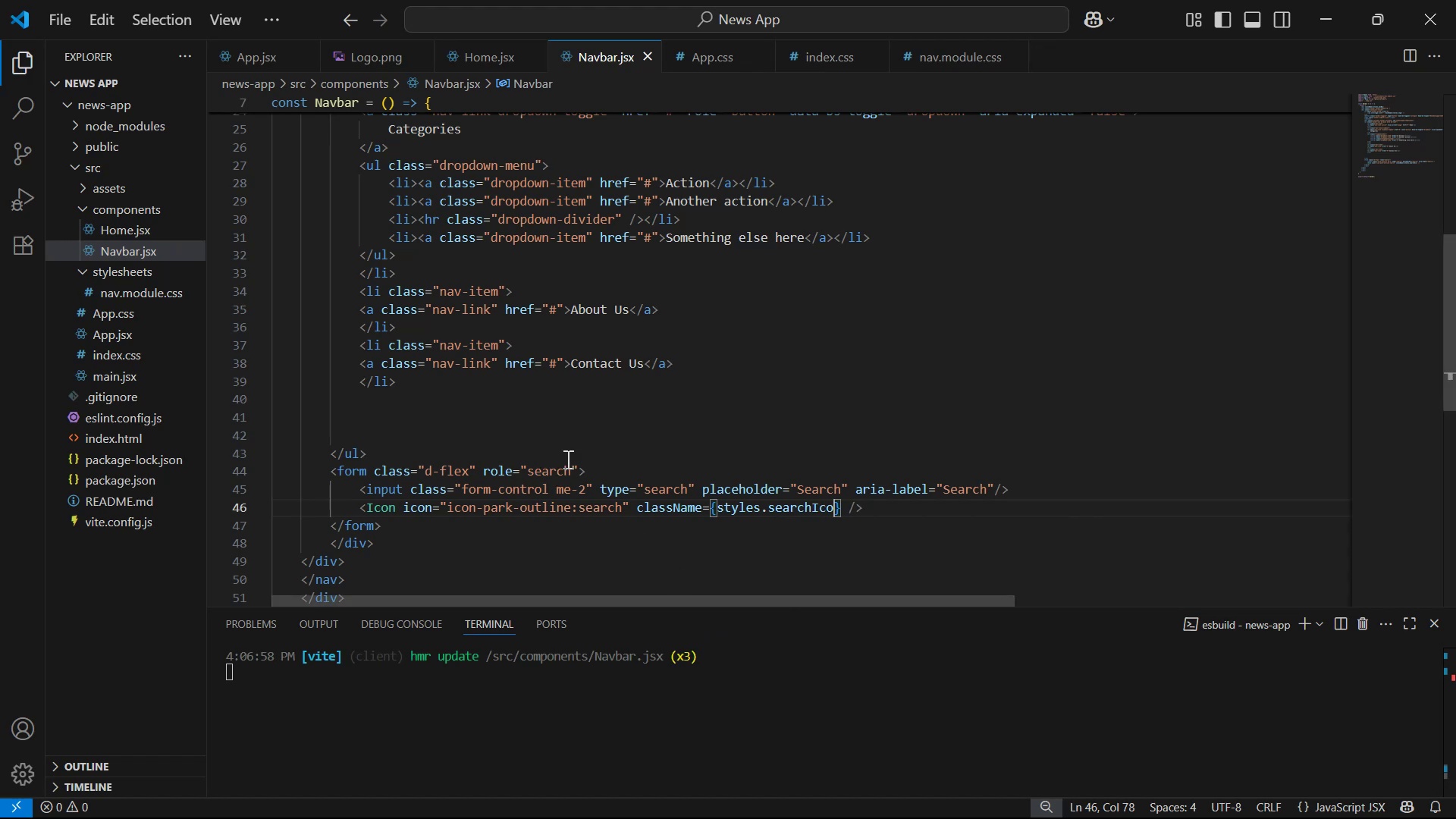 
left_click_drag(start_coordinate=[541, 488], to_coordinate=[529, 491])
 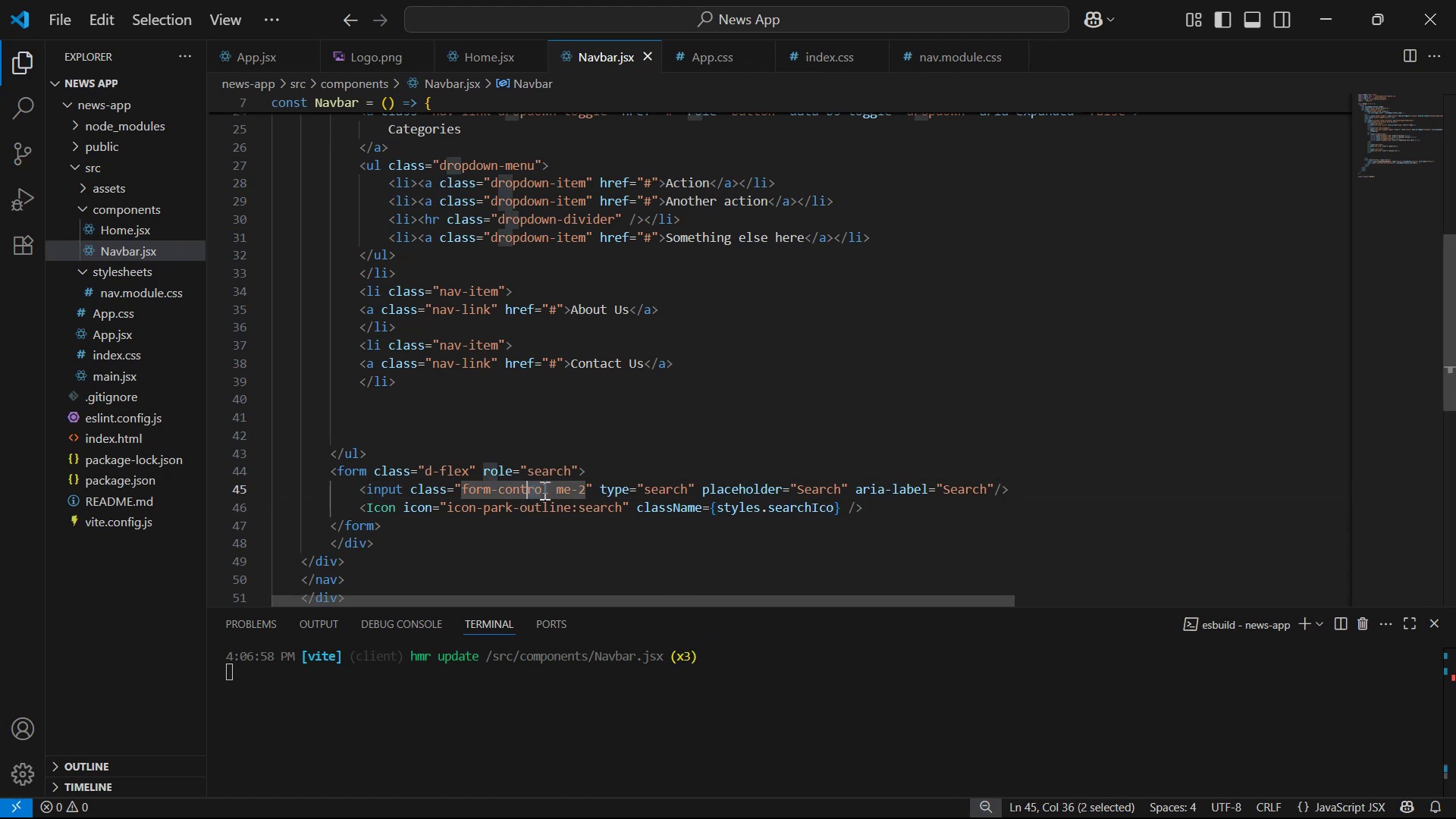 
left_click([546, 488])
 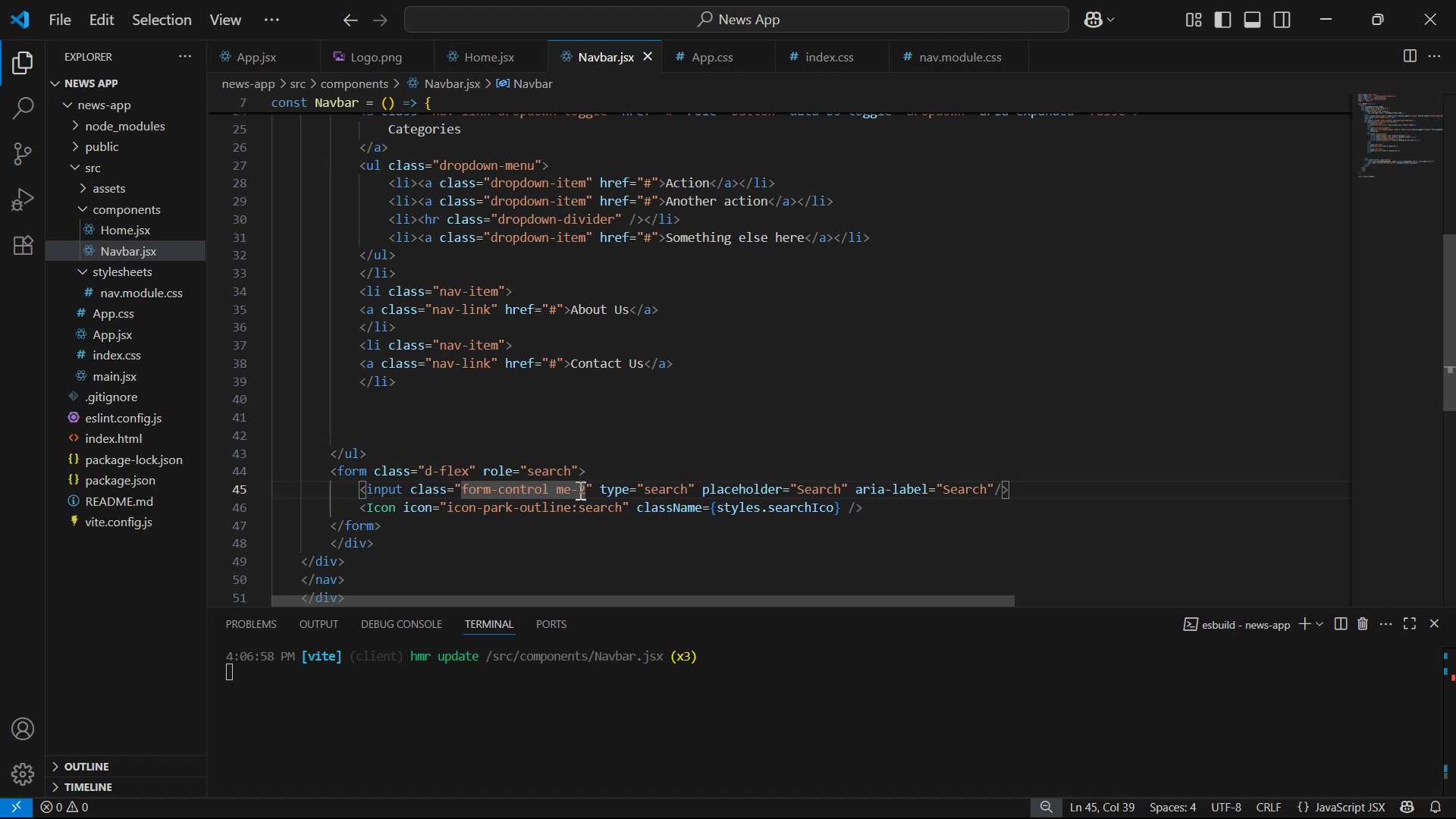 
left_click_drag(start_coordinate=[585, 491], to_coordinate=[477, 491])
 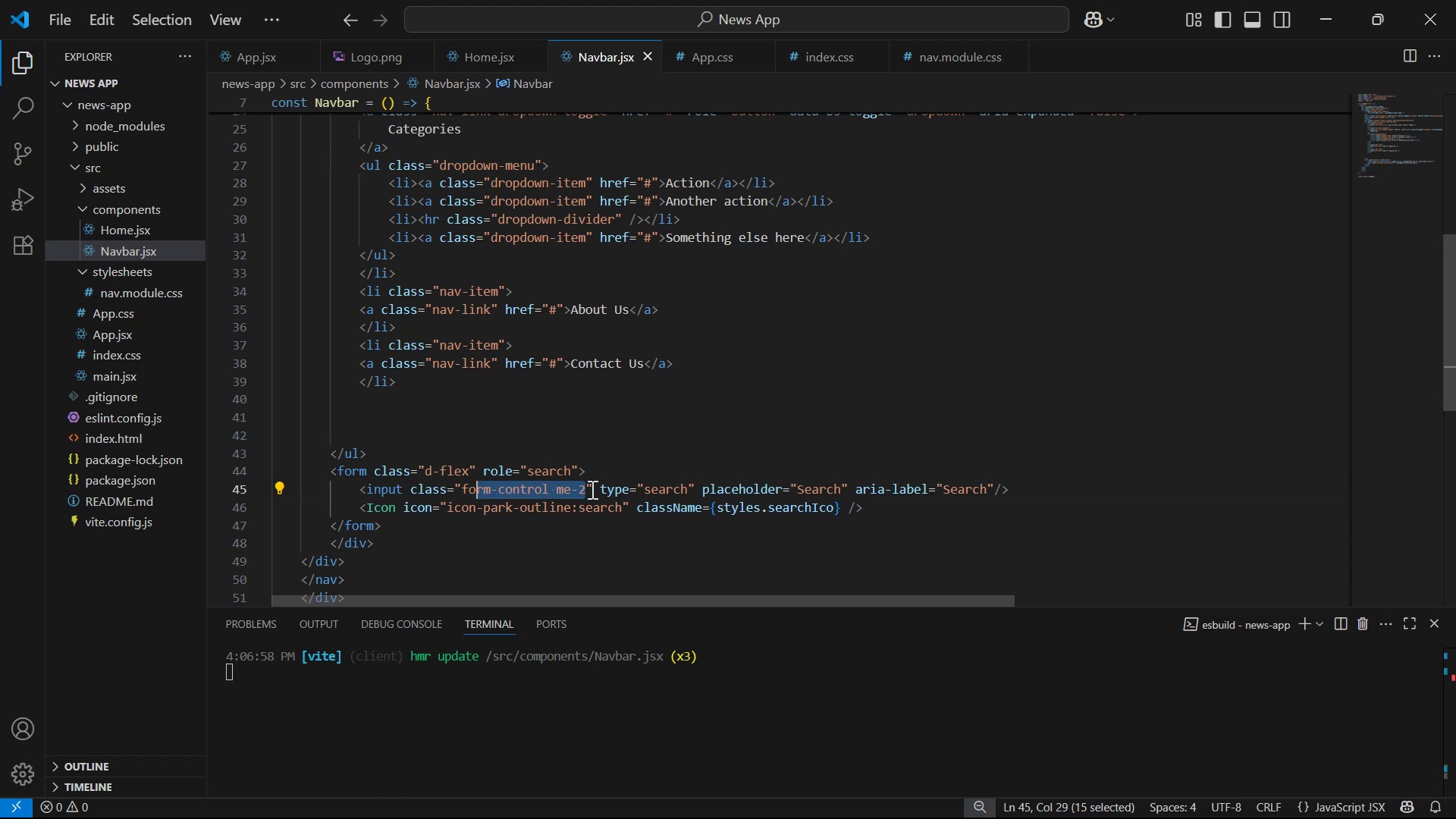 
left_click_drag(start_coordinate=[594, 489], to_coordinate=[447, 488])
 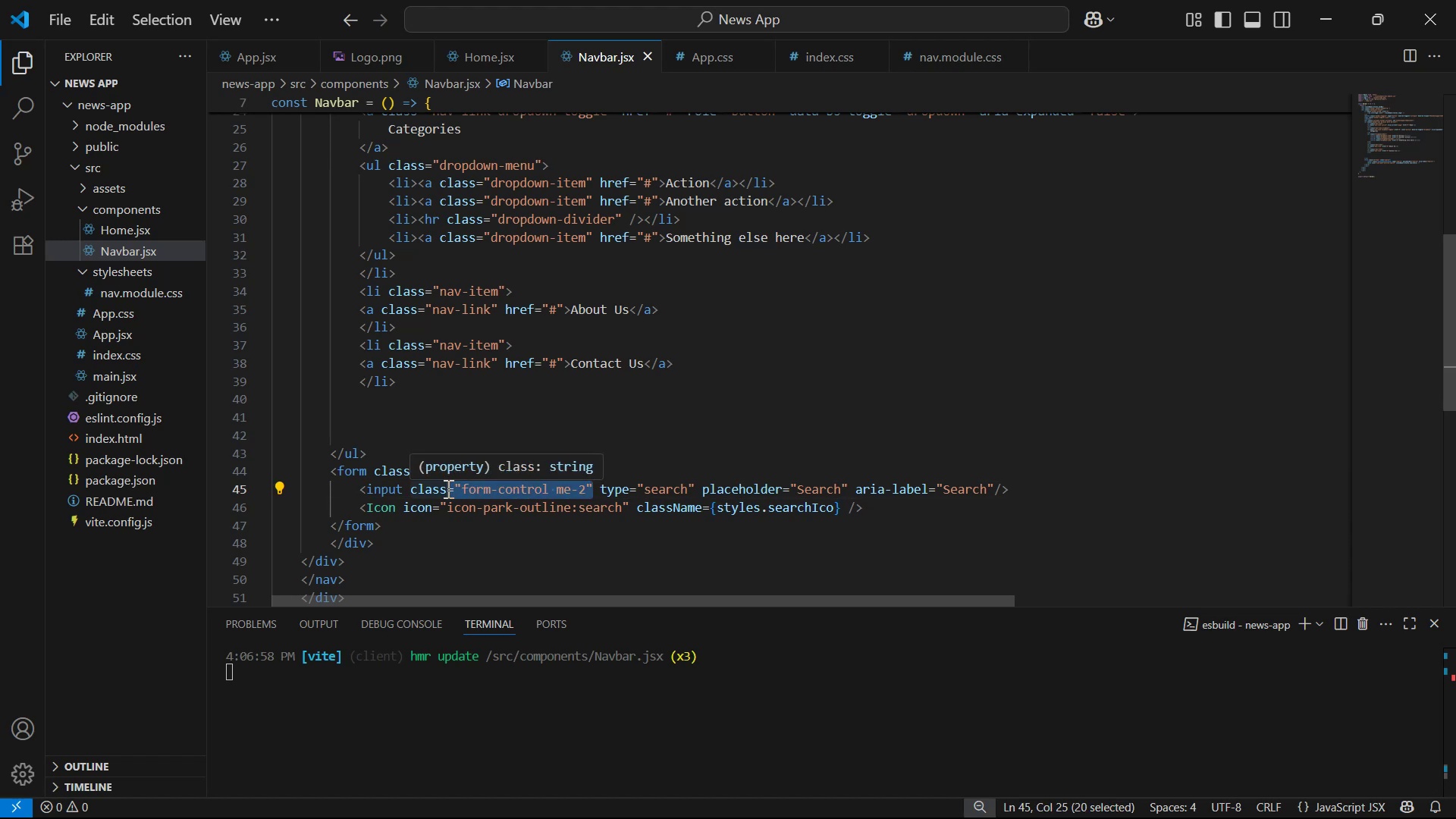 
type(nae)
 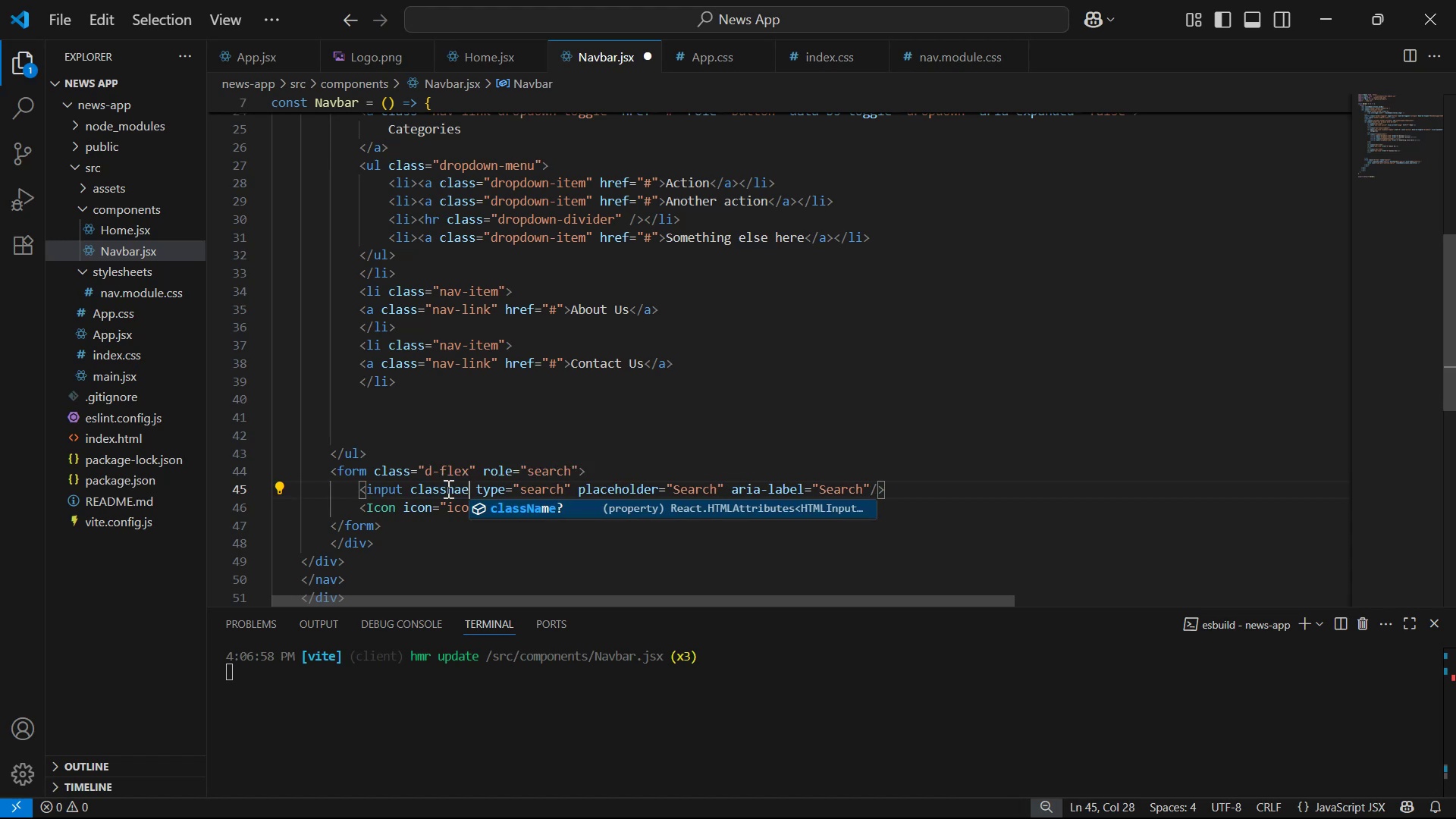 
key(Enter)
 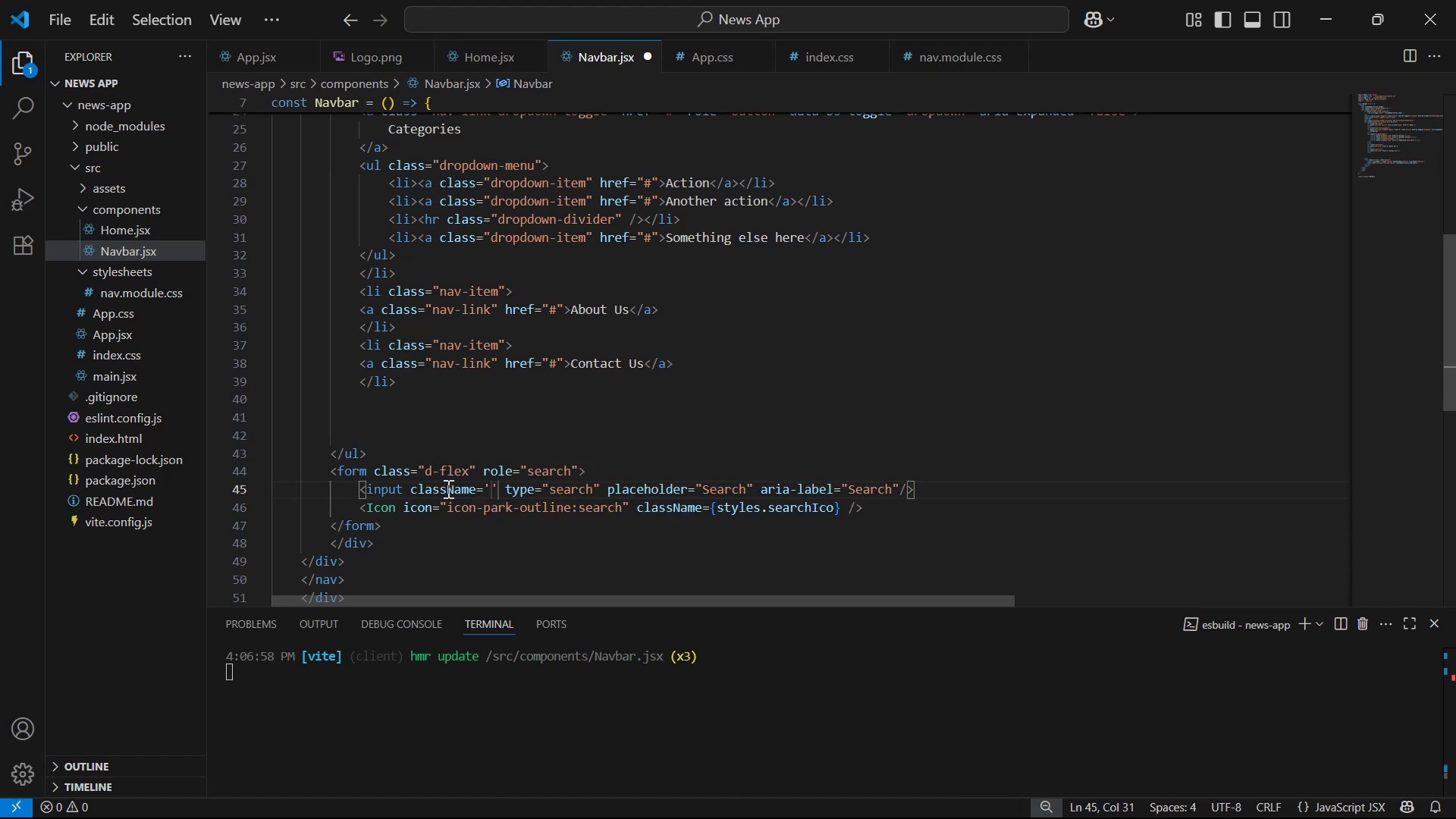 
key(ArrowRight)
 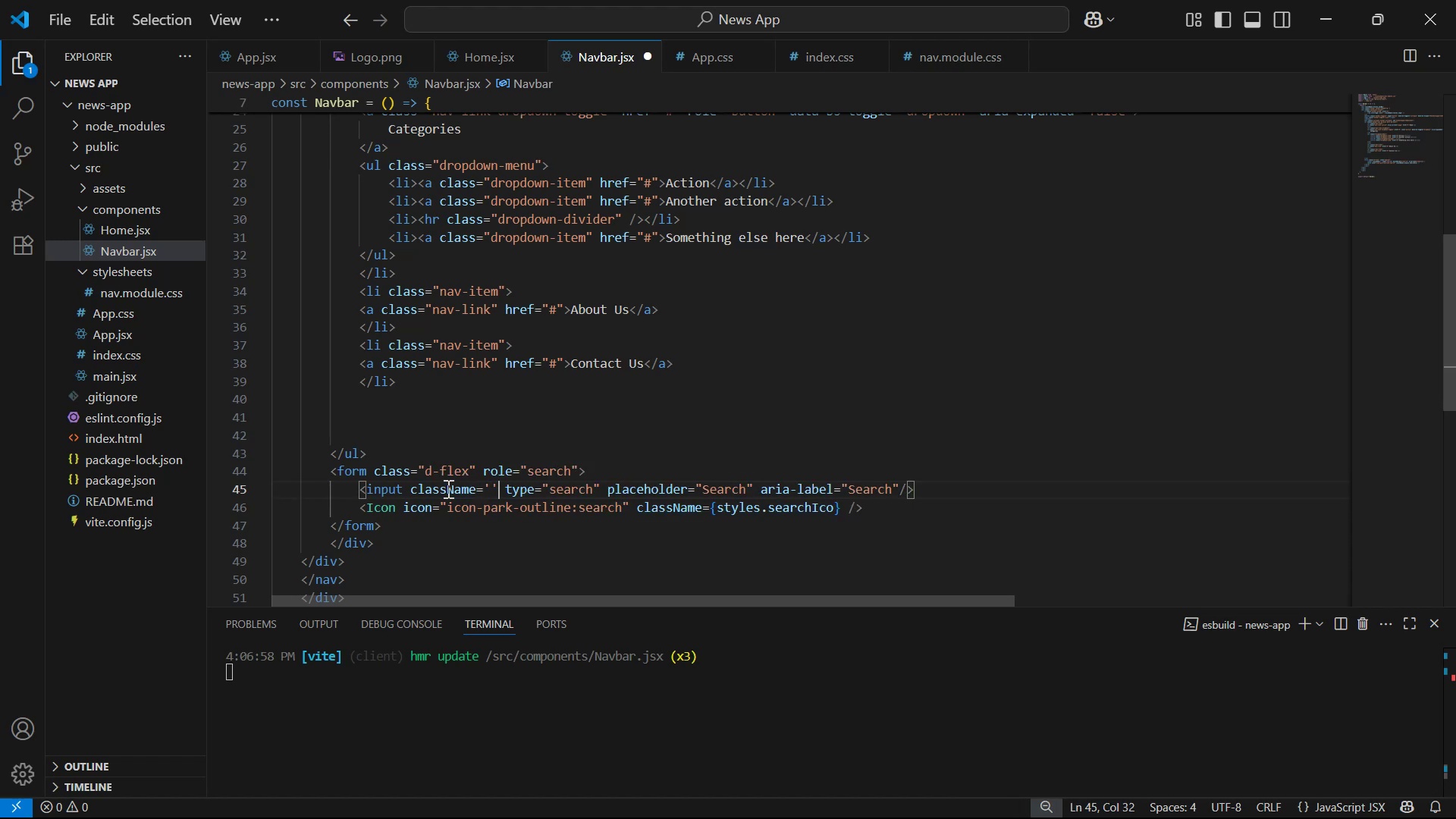 
key(Backspace)
key(Backspace)
type({sty)
 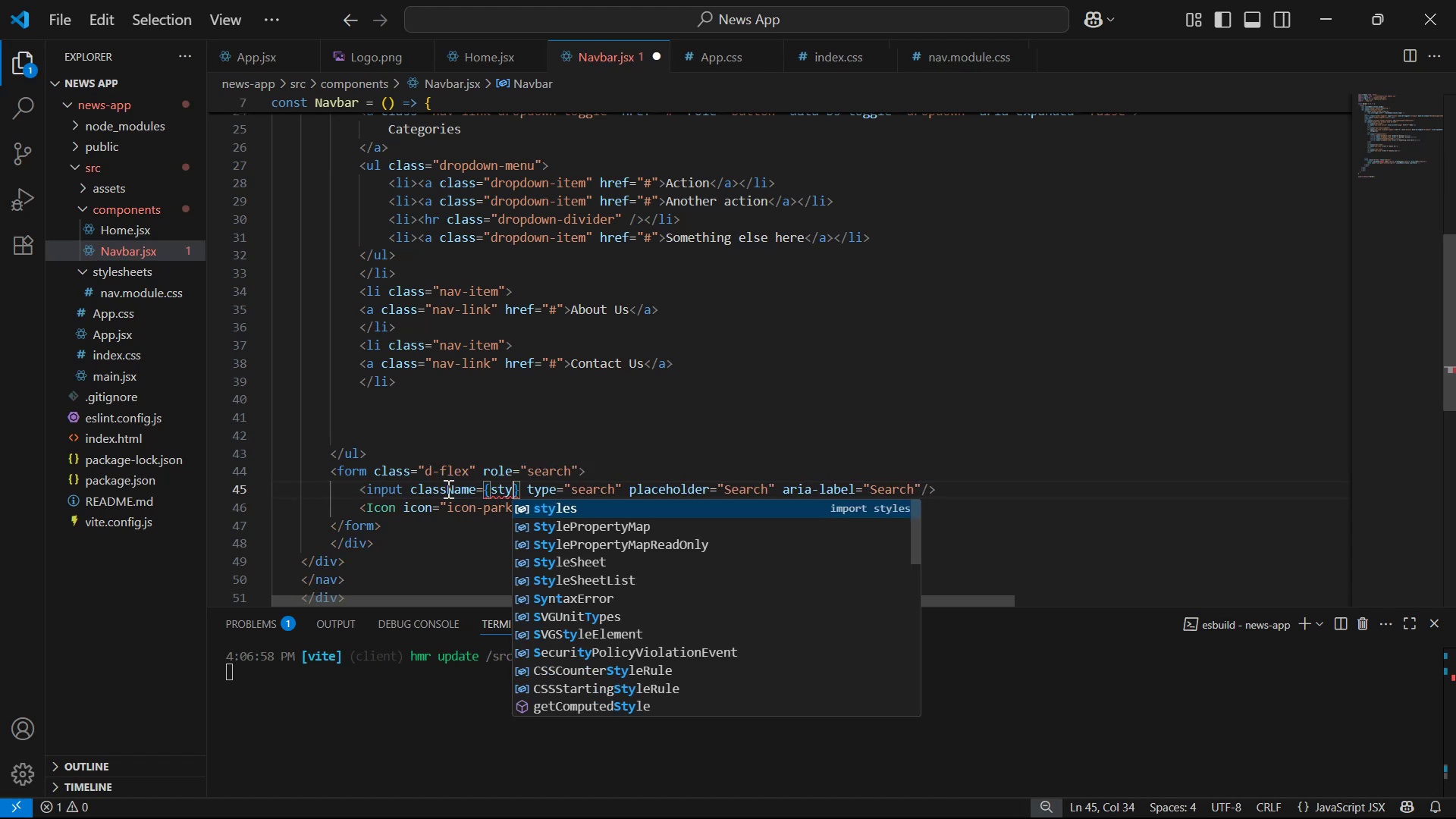 
key(Enter)
 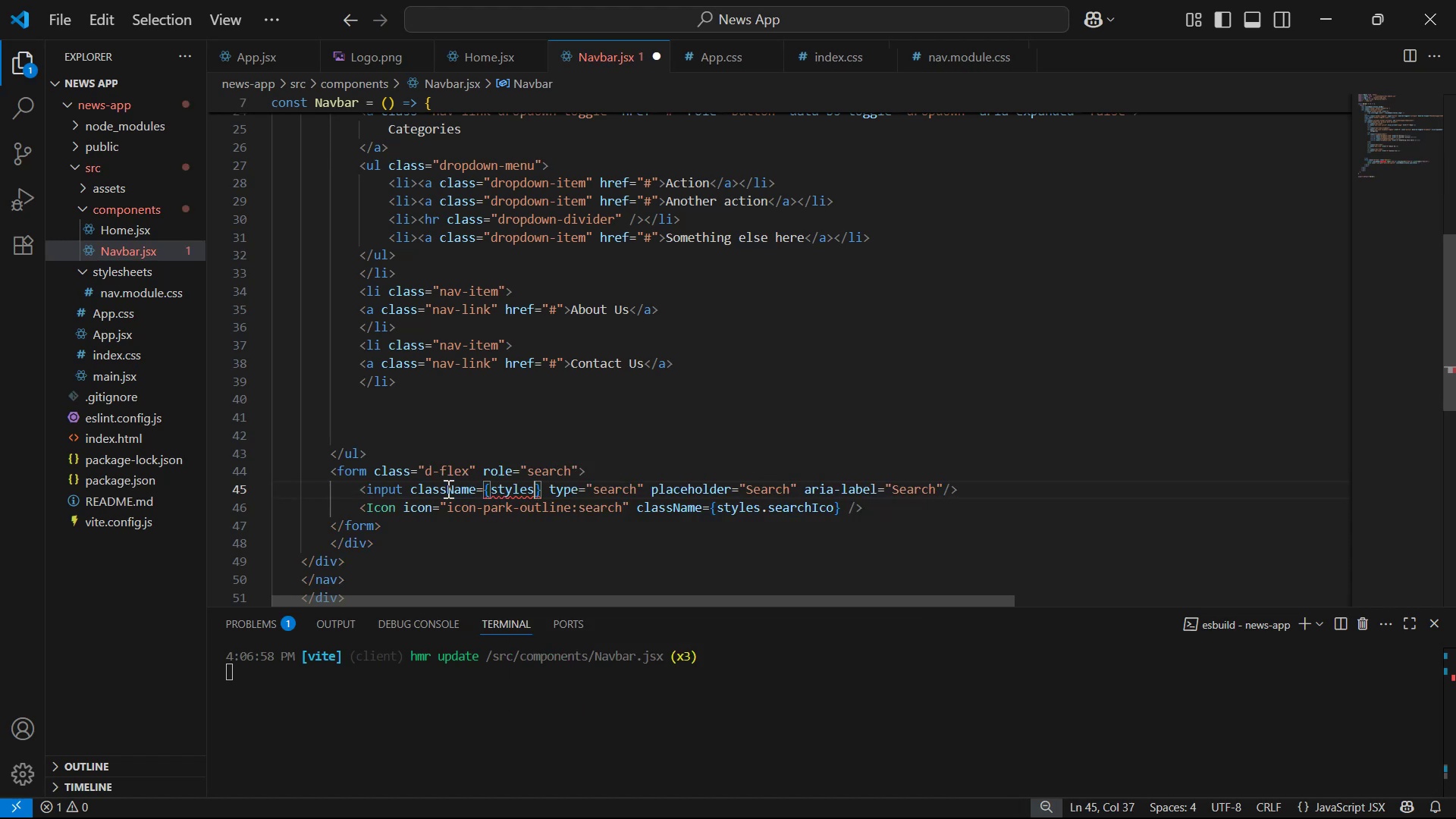 
key(Period)
 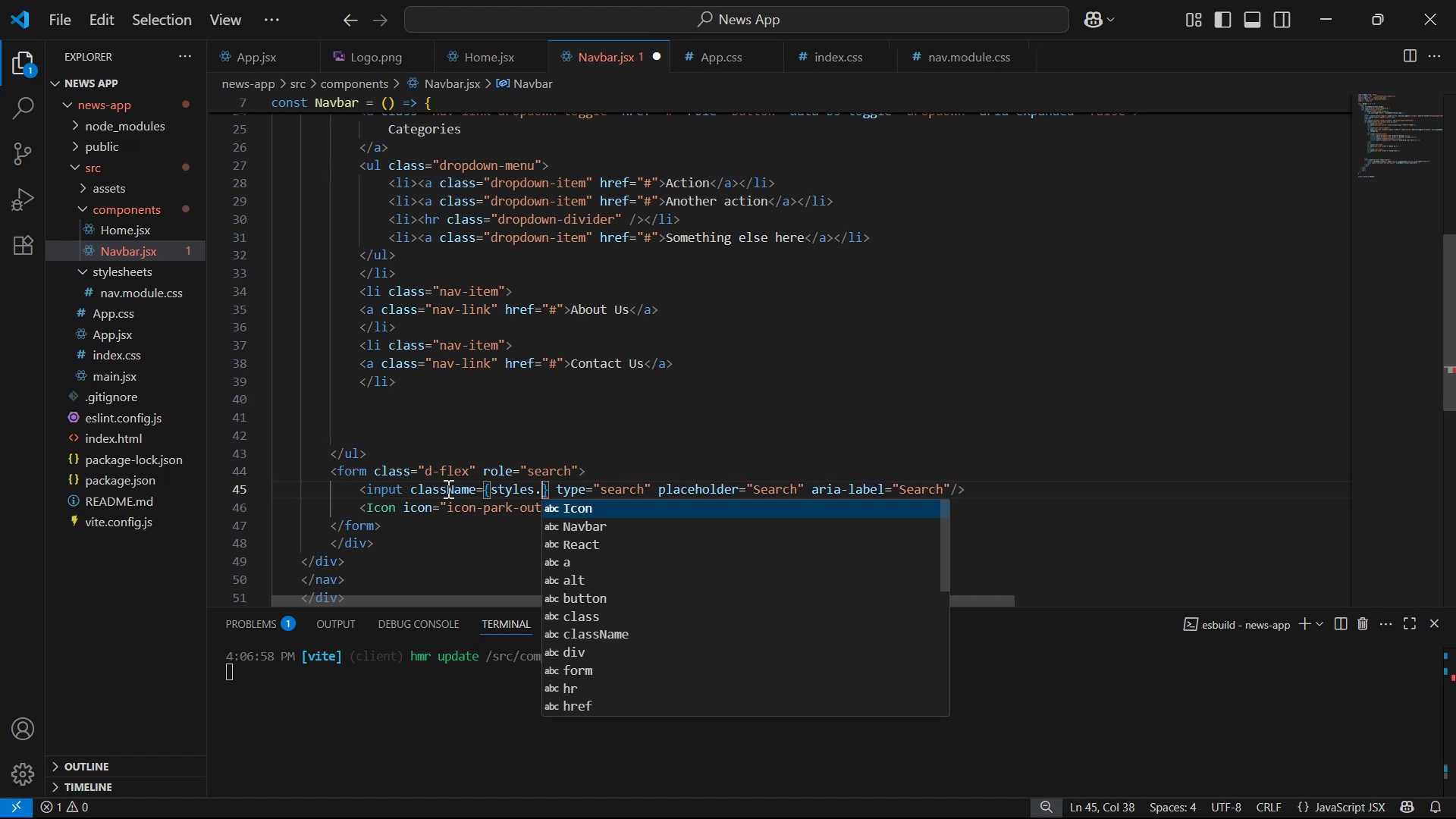 
type(search)
 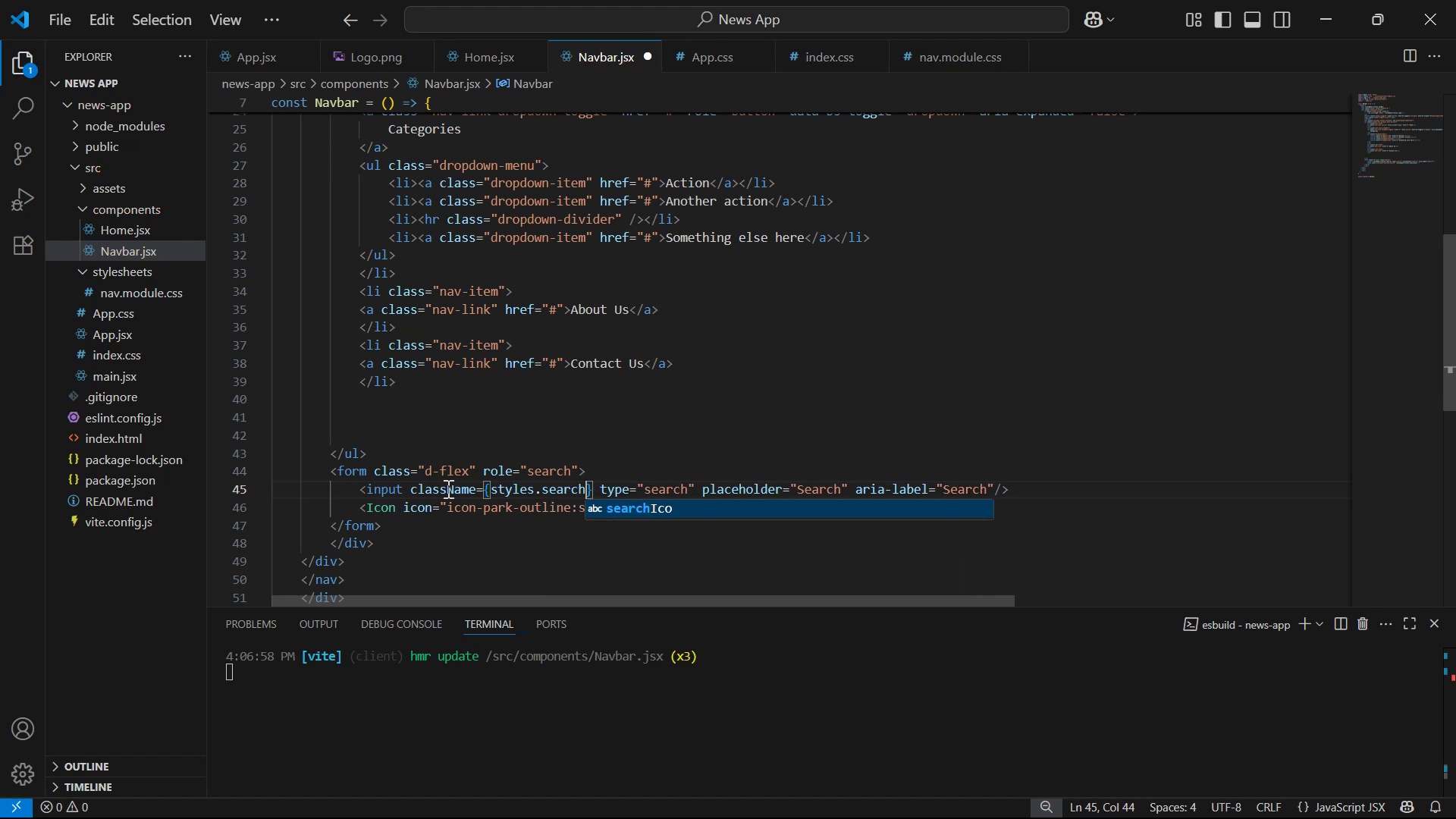 
key(Control+S)
 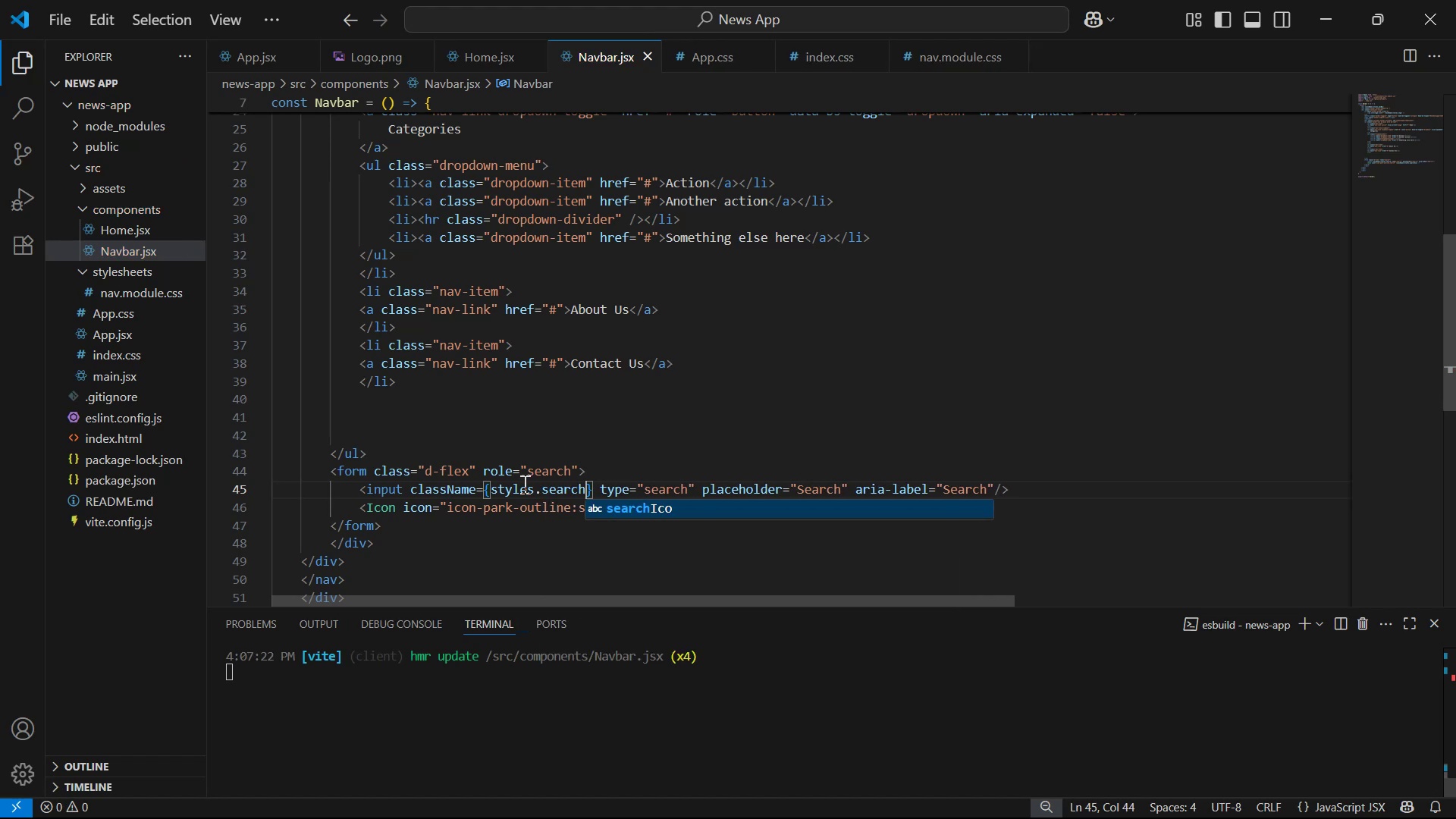 
left_click([708, 443])
 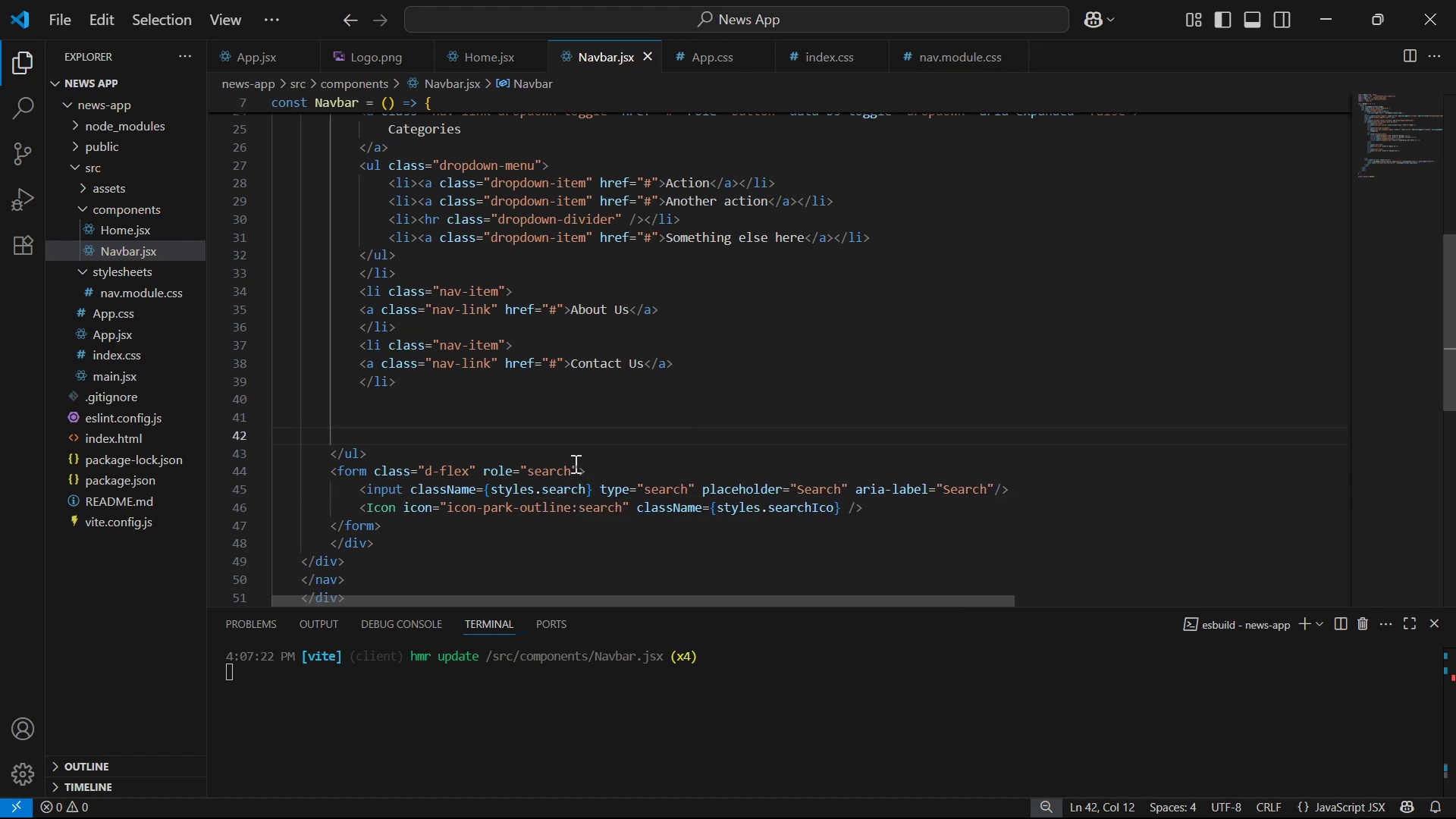 
left_click([577, 466])
 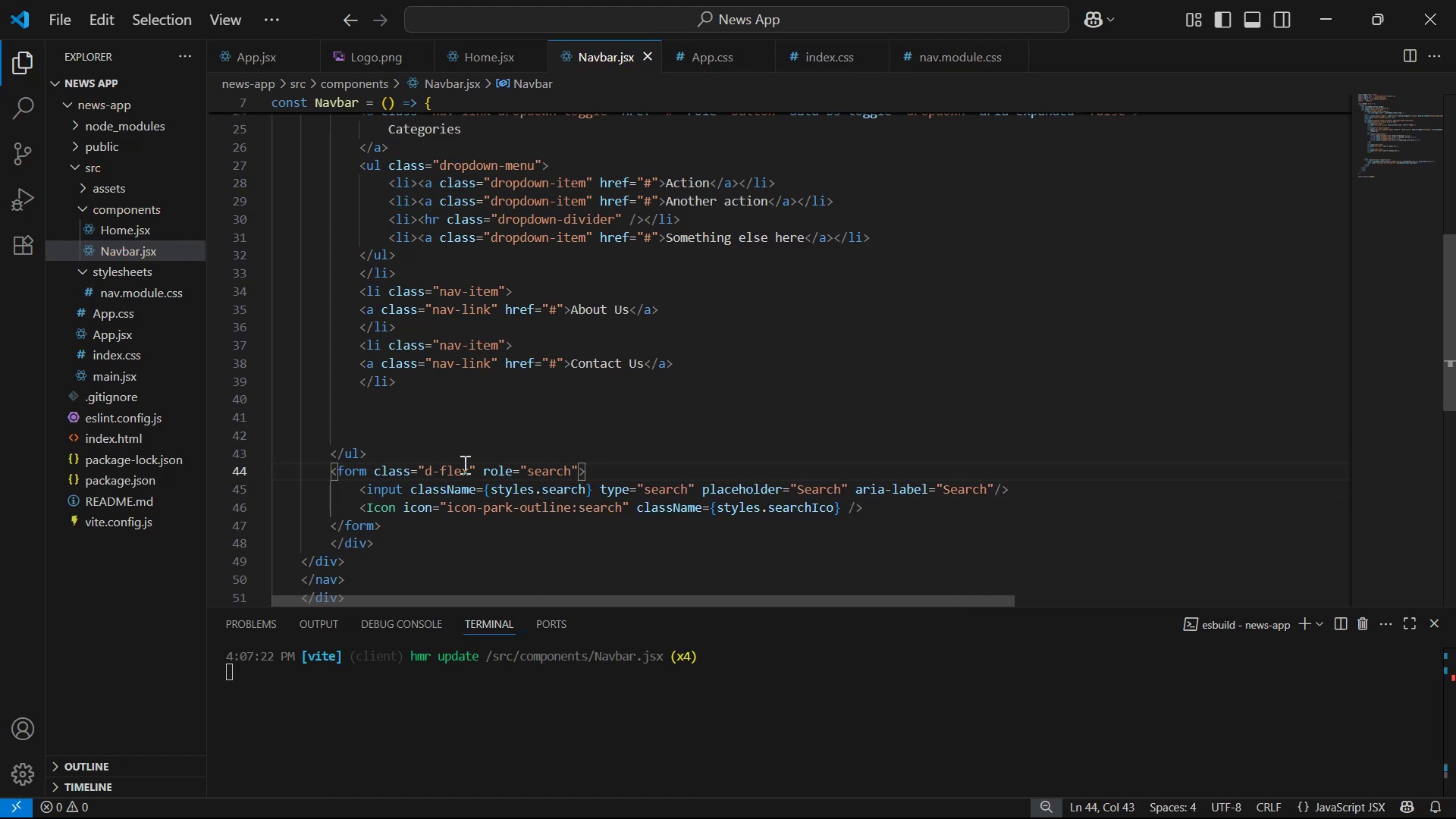 
left_click_drag(start_coordinate=[473, 469], to_coordinate=[375, 467])
 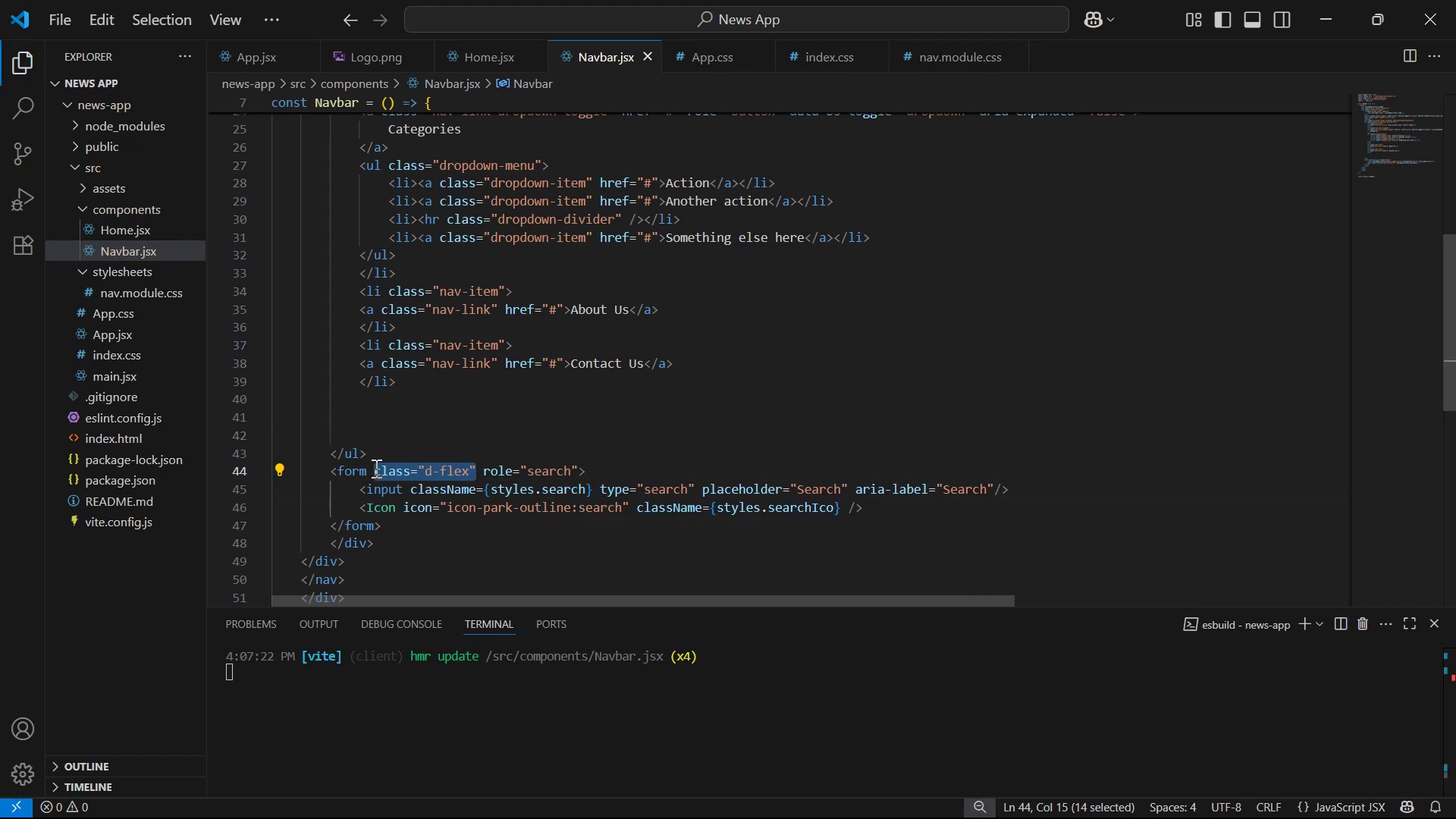 
type(cla)
 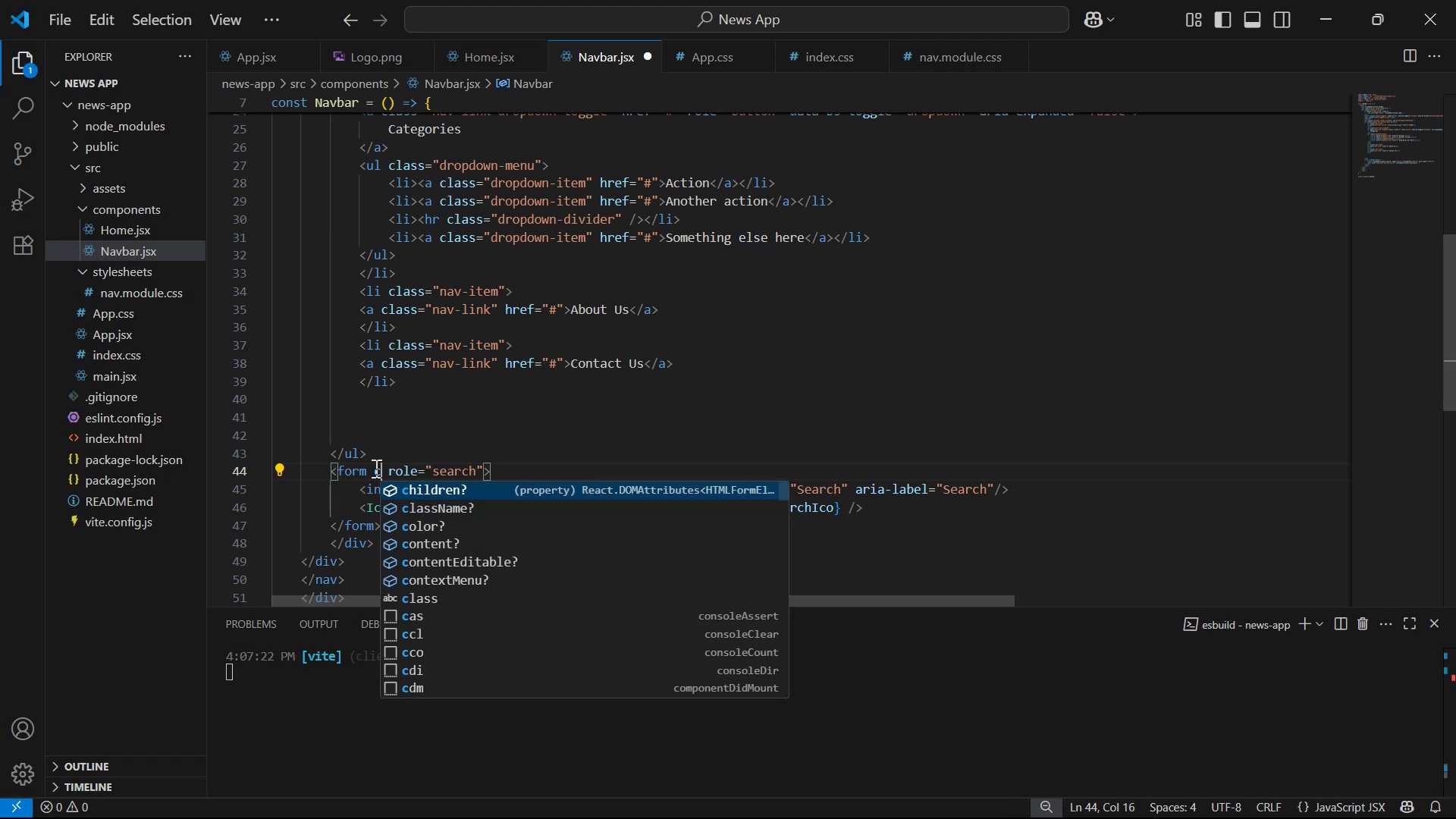 
key(Enter)
 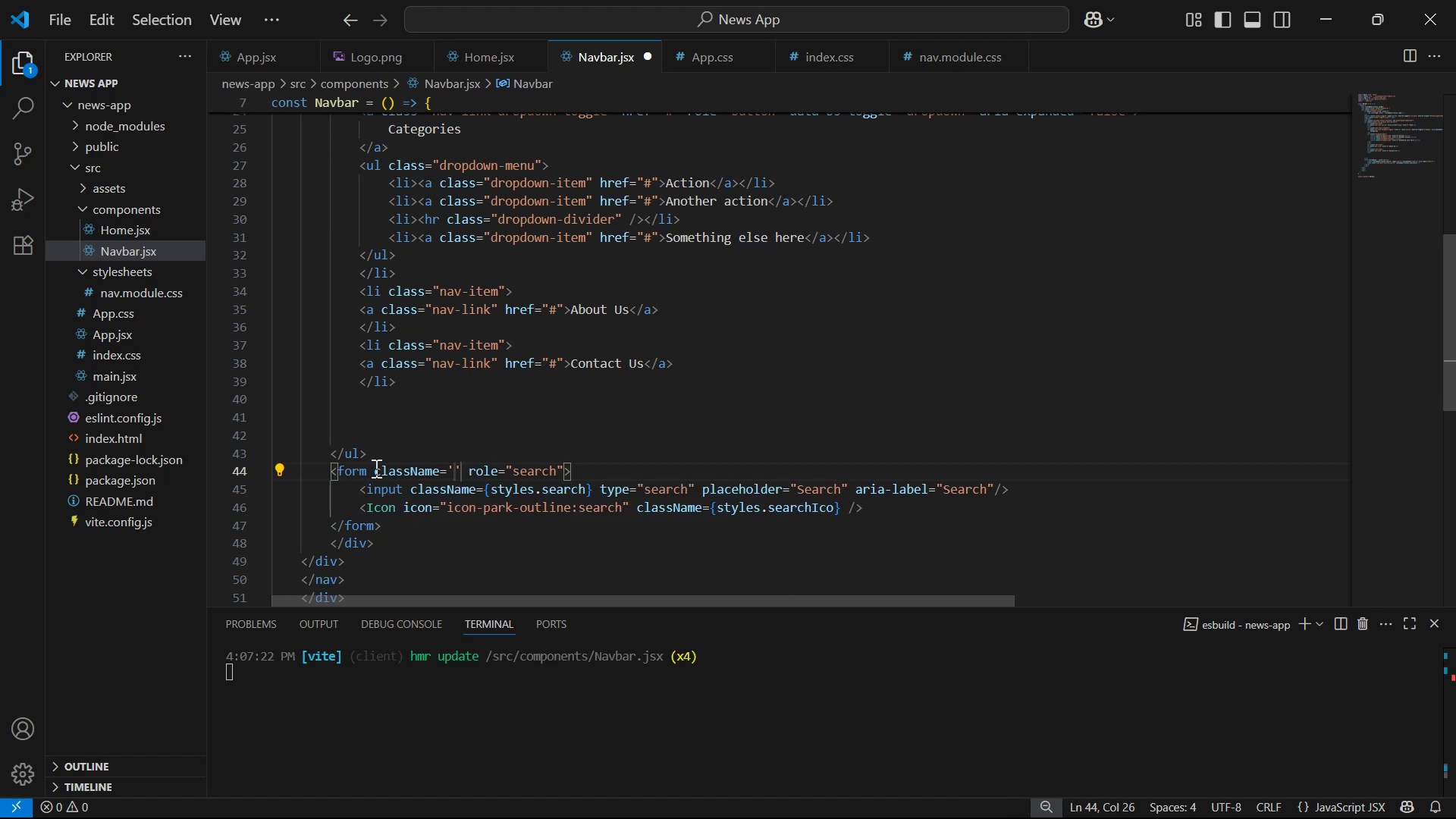 
key(ArrowRight)
 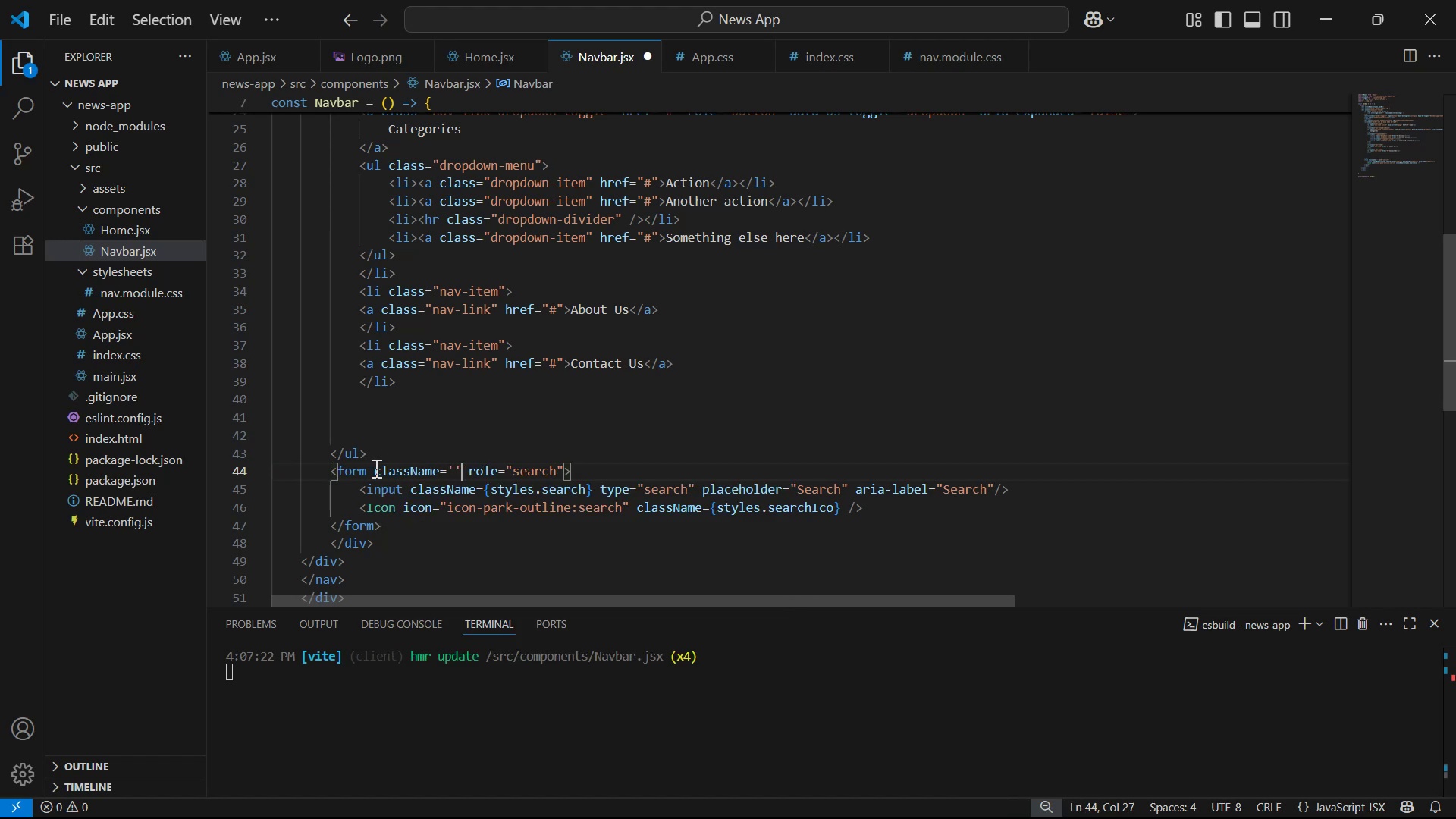 
key(Backspace)
key(Backspace)
type({sty)
 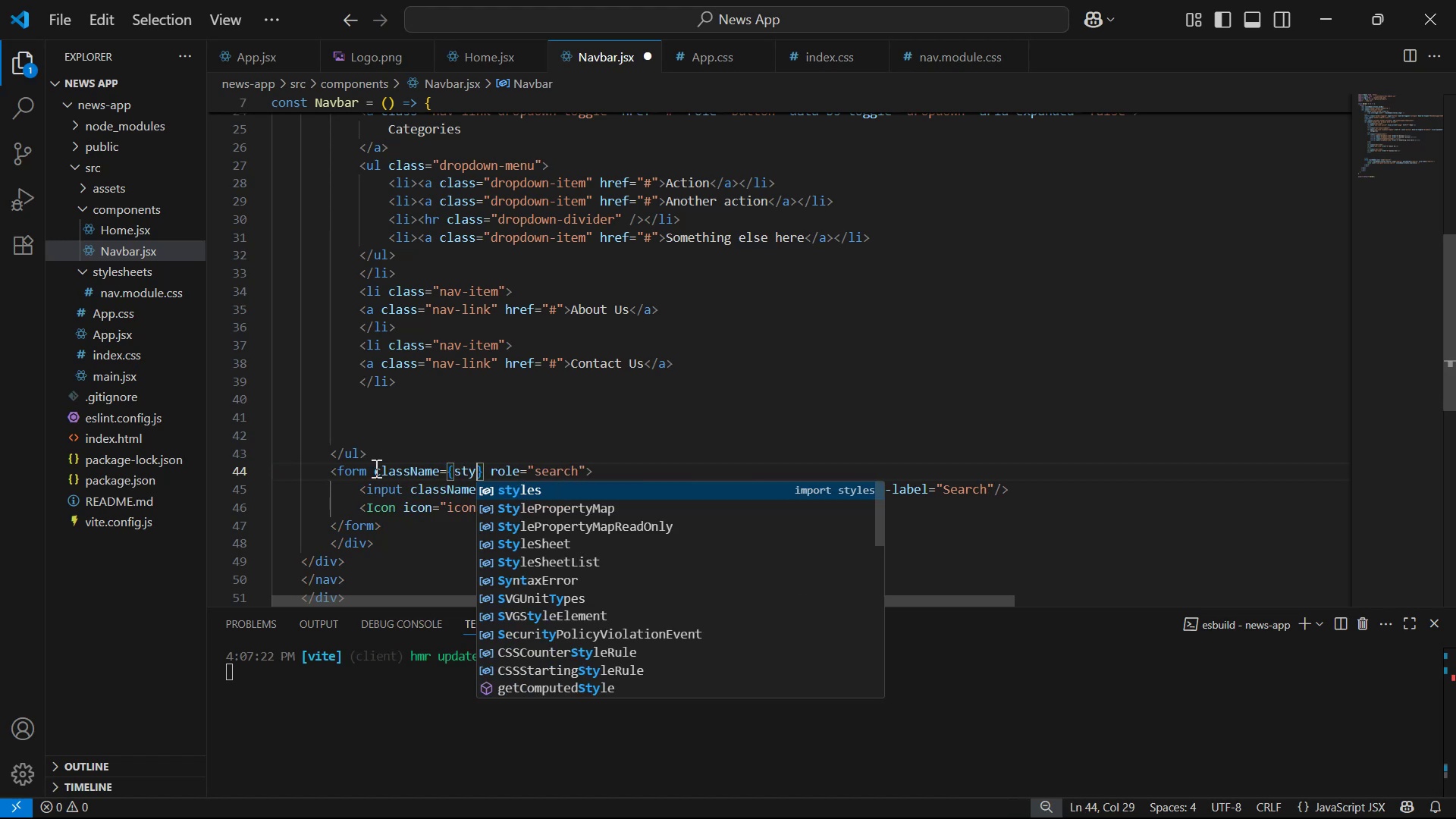 
key(Enter)
 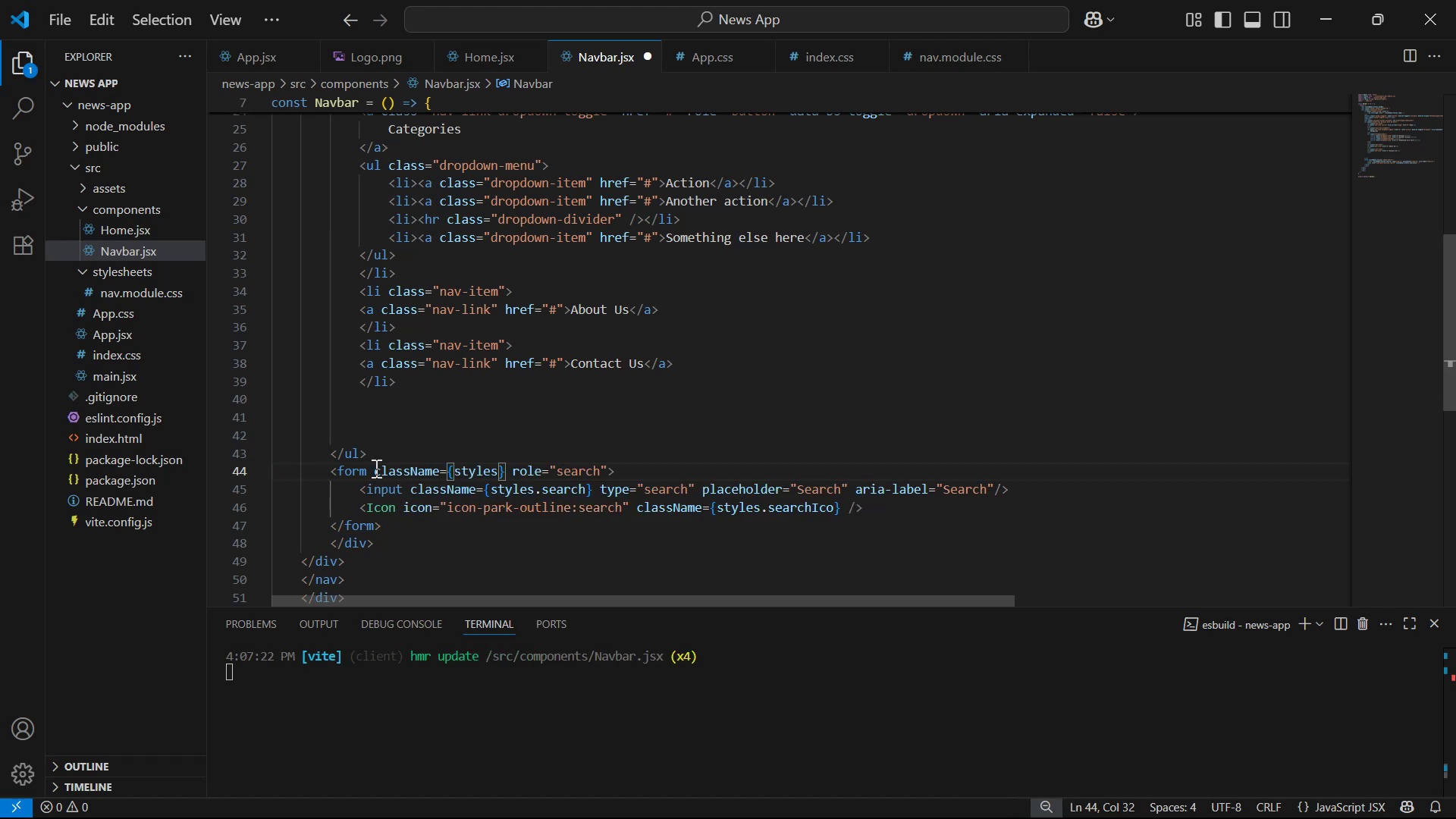 
type(.searchBg)
 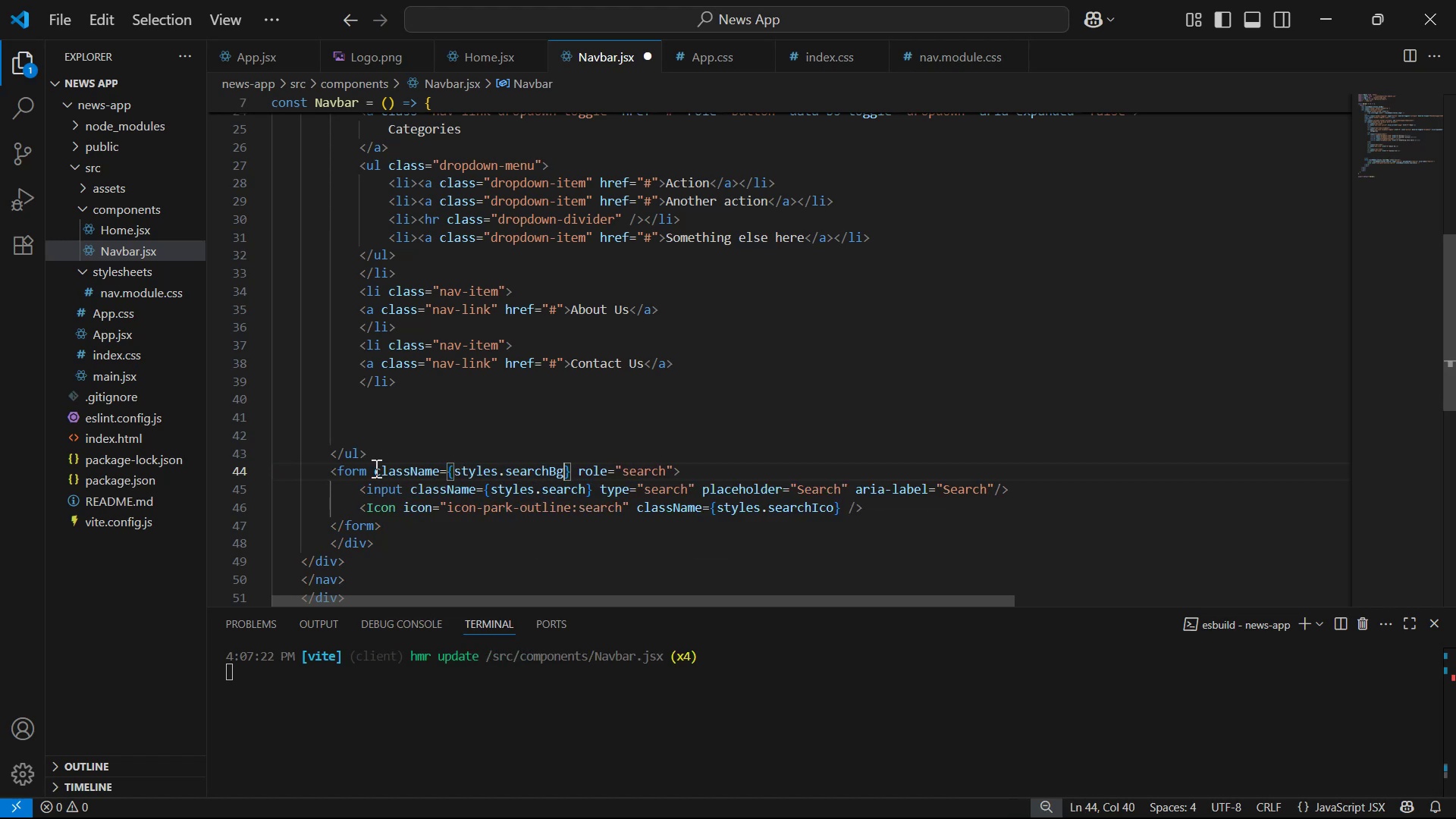 
key(Control+S)
 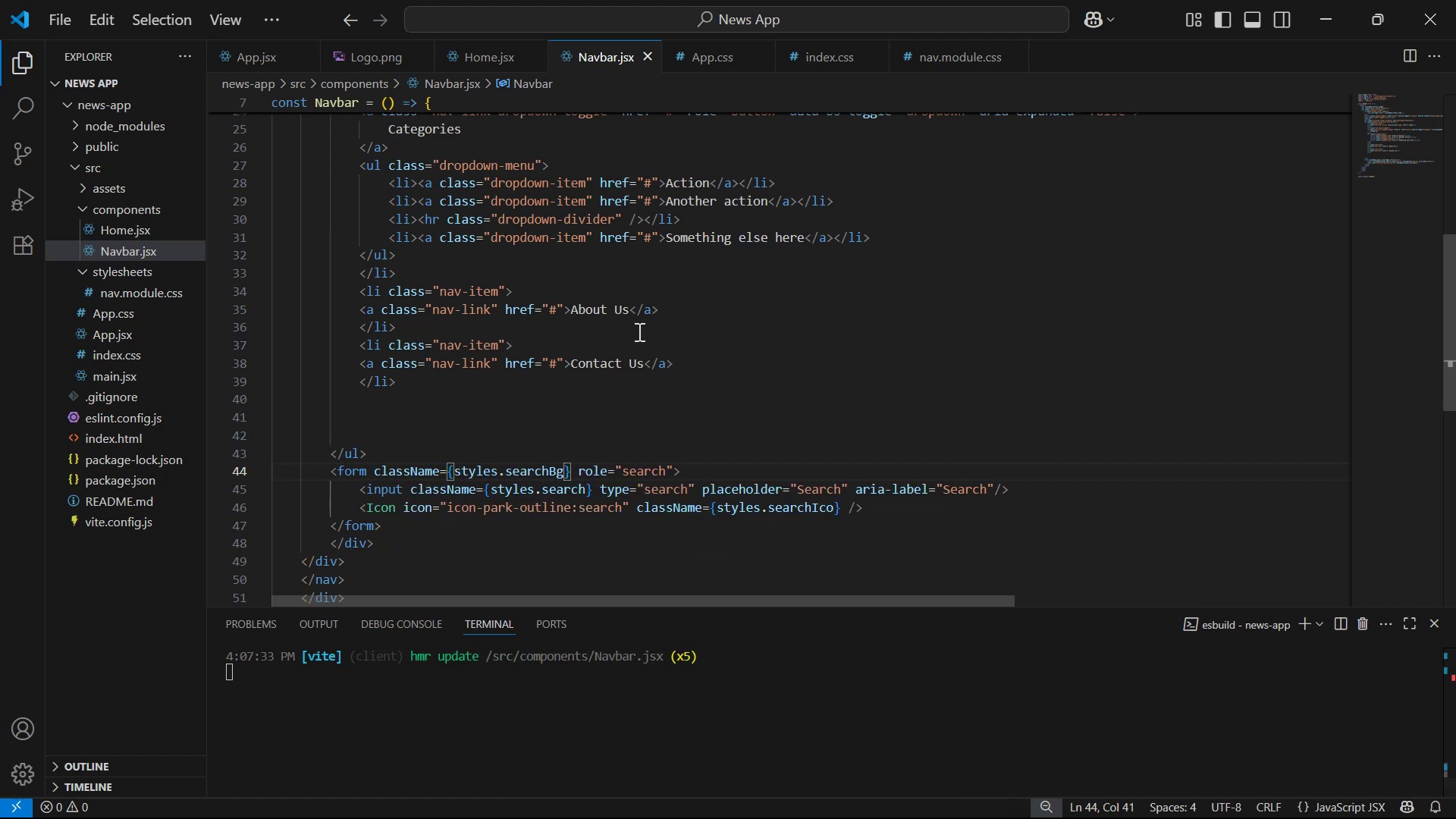 
scroll: coordinate [886, 516], scroll_direction: none, amount: 0.0
 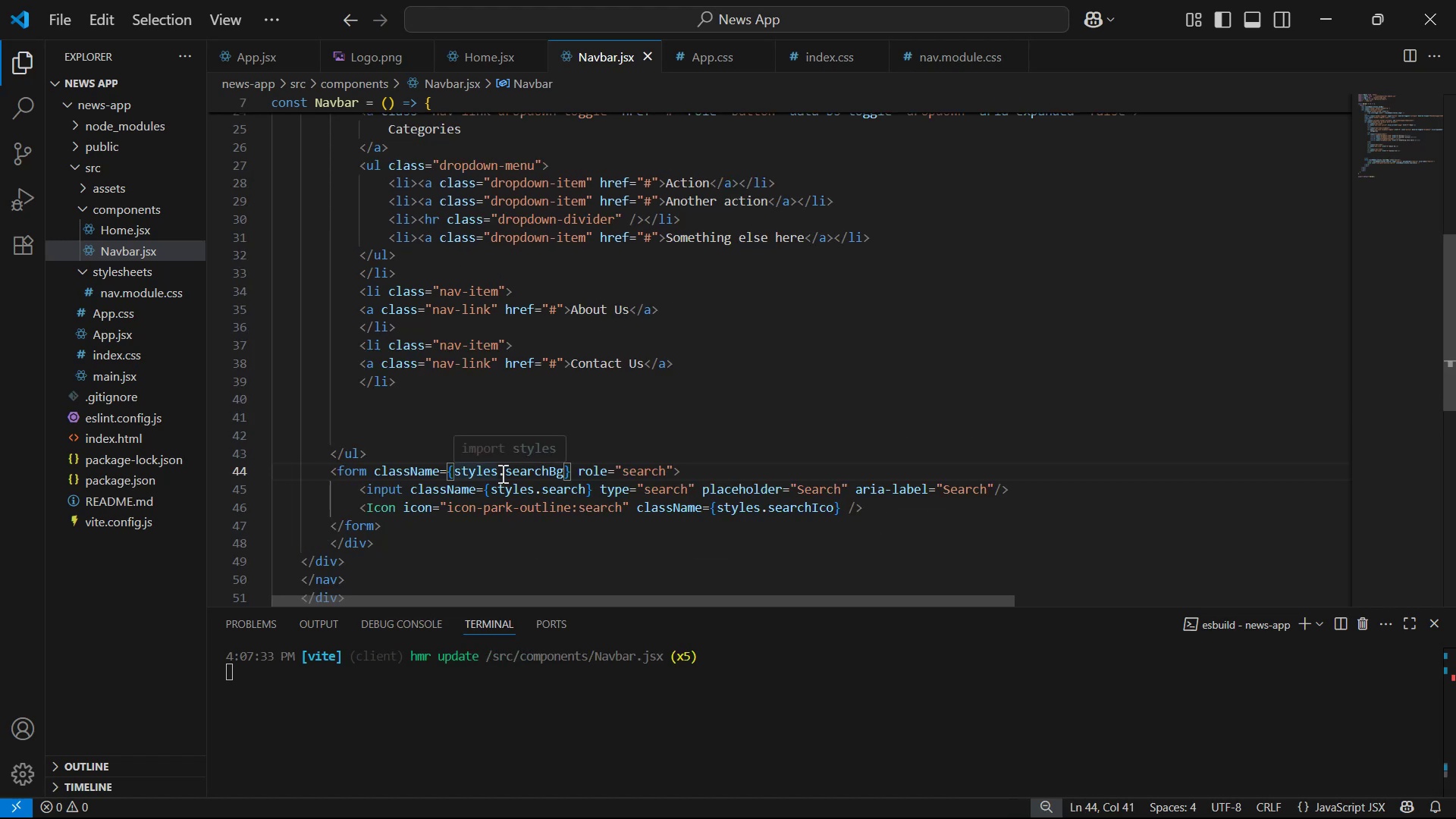 
left_click_drag(start_coordinate=[497, 470], to_coordinate=[565, 472])
 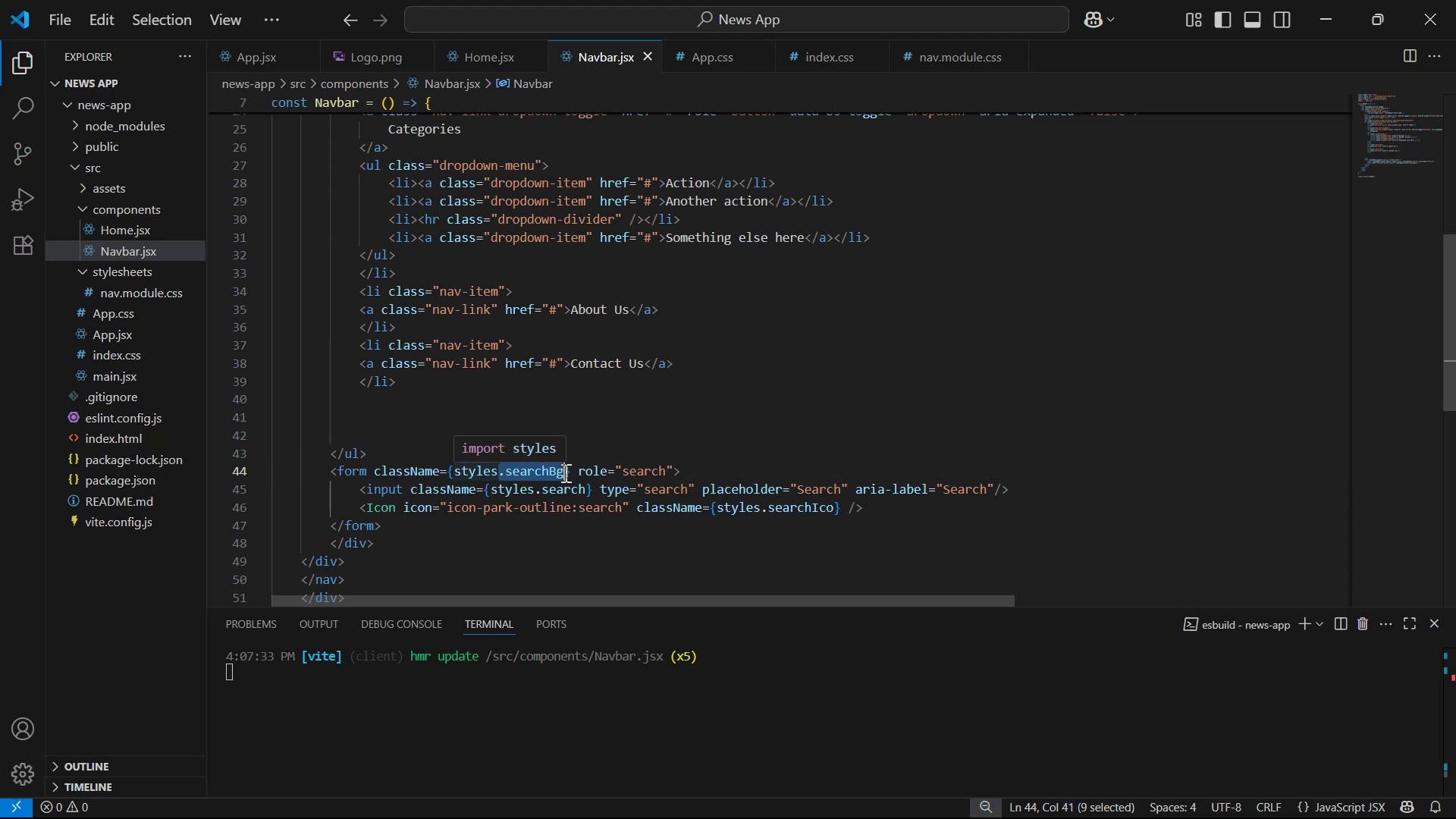 
key(Control+C)
 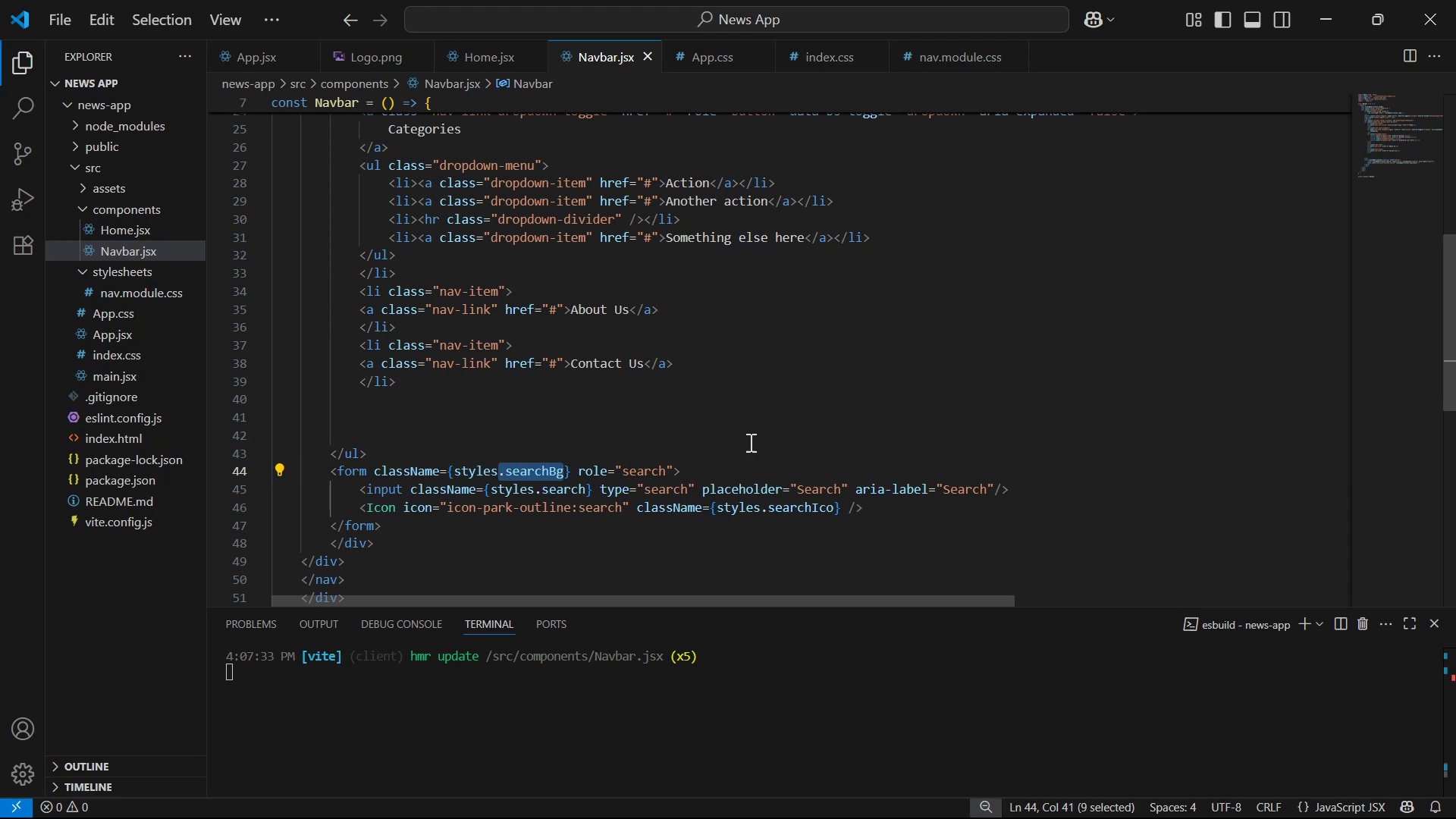 
key(Control+C)
 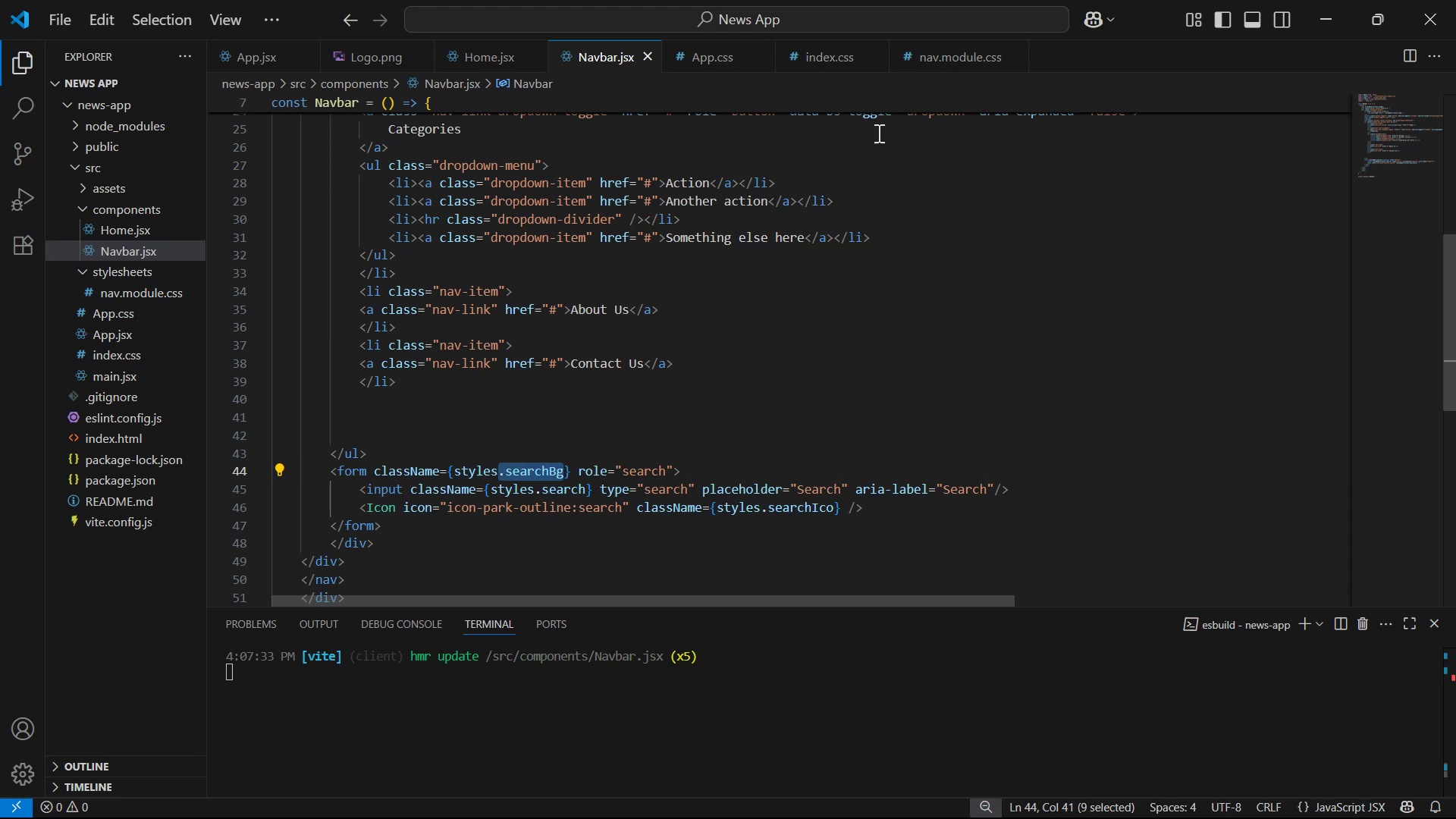 
key(Control+C)
 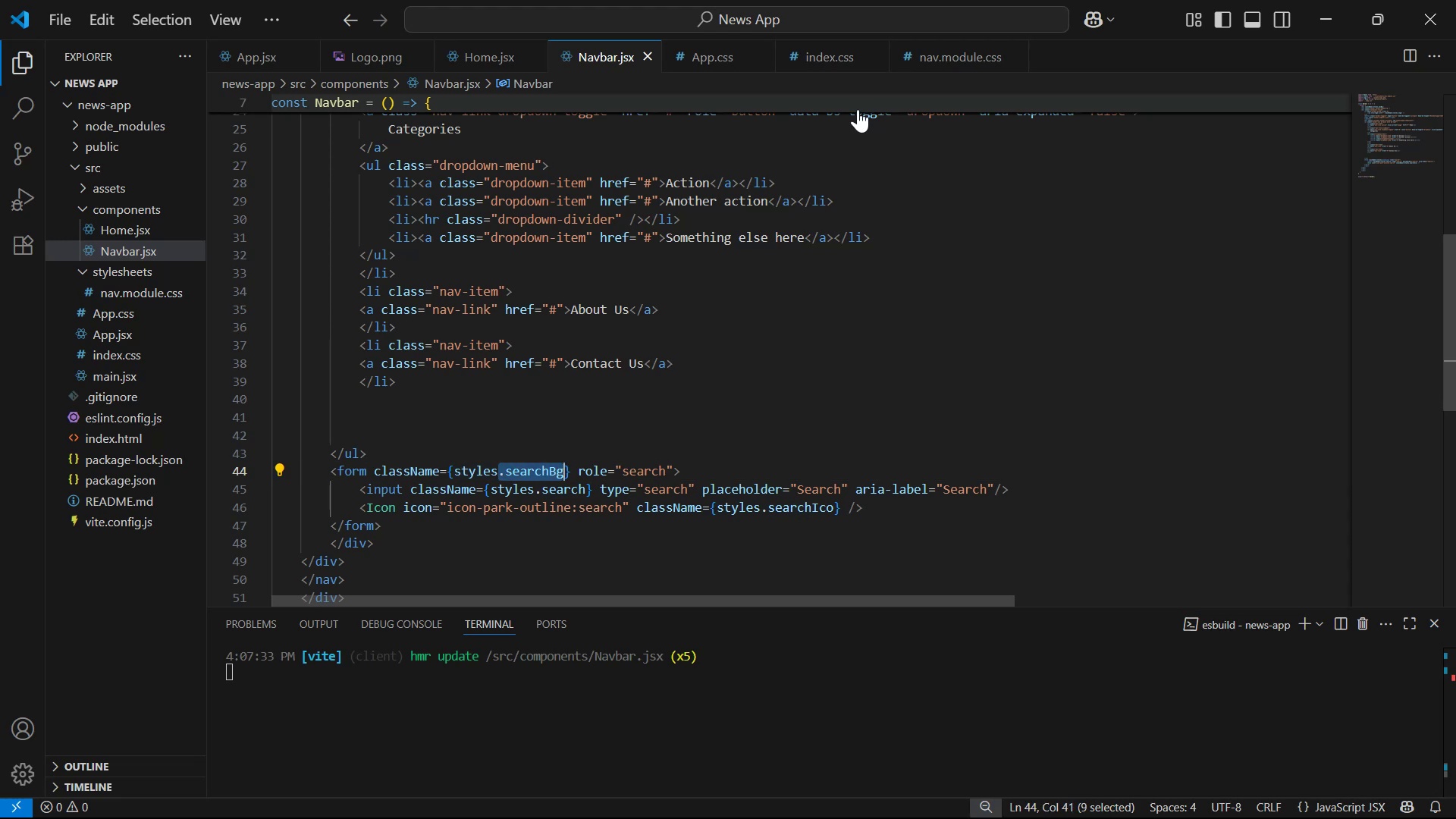 
key(Control+C)
 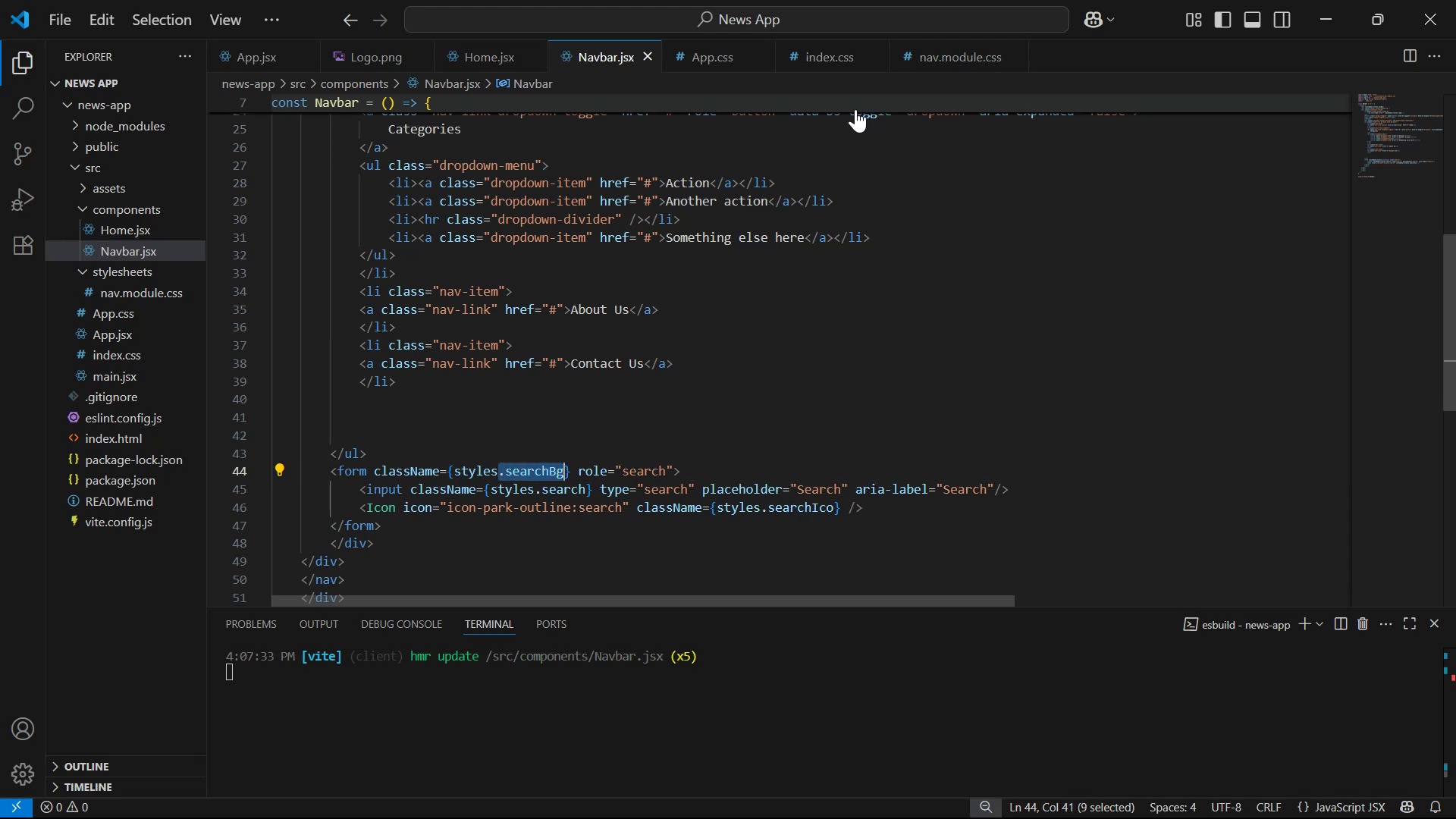 
key(Control+C)
 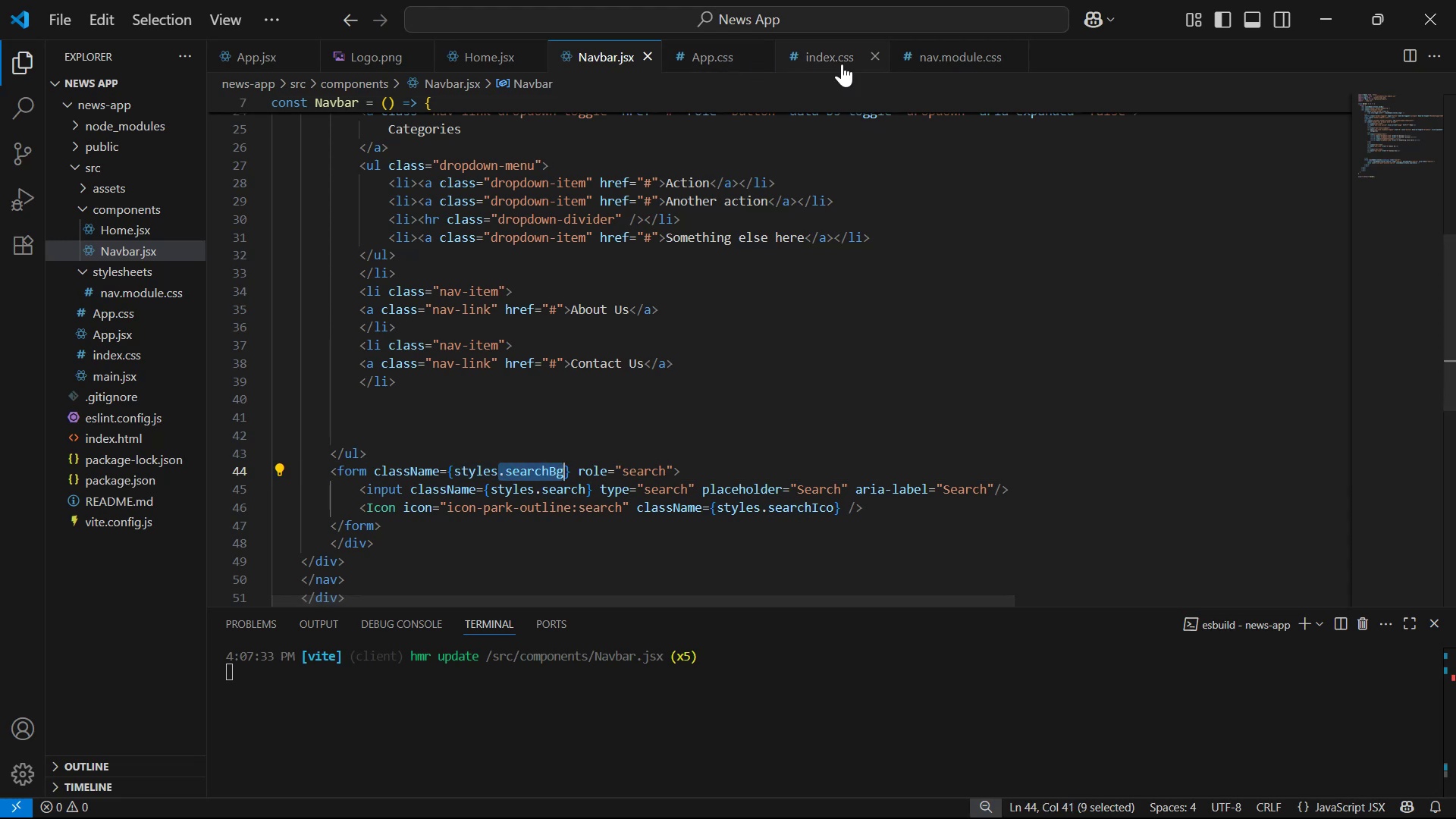 
left_click([936, 63])
 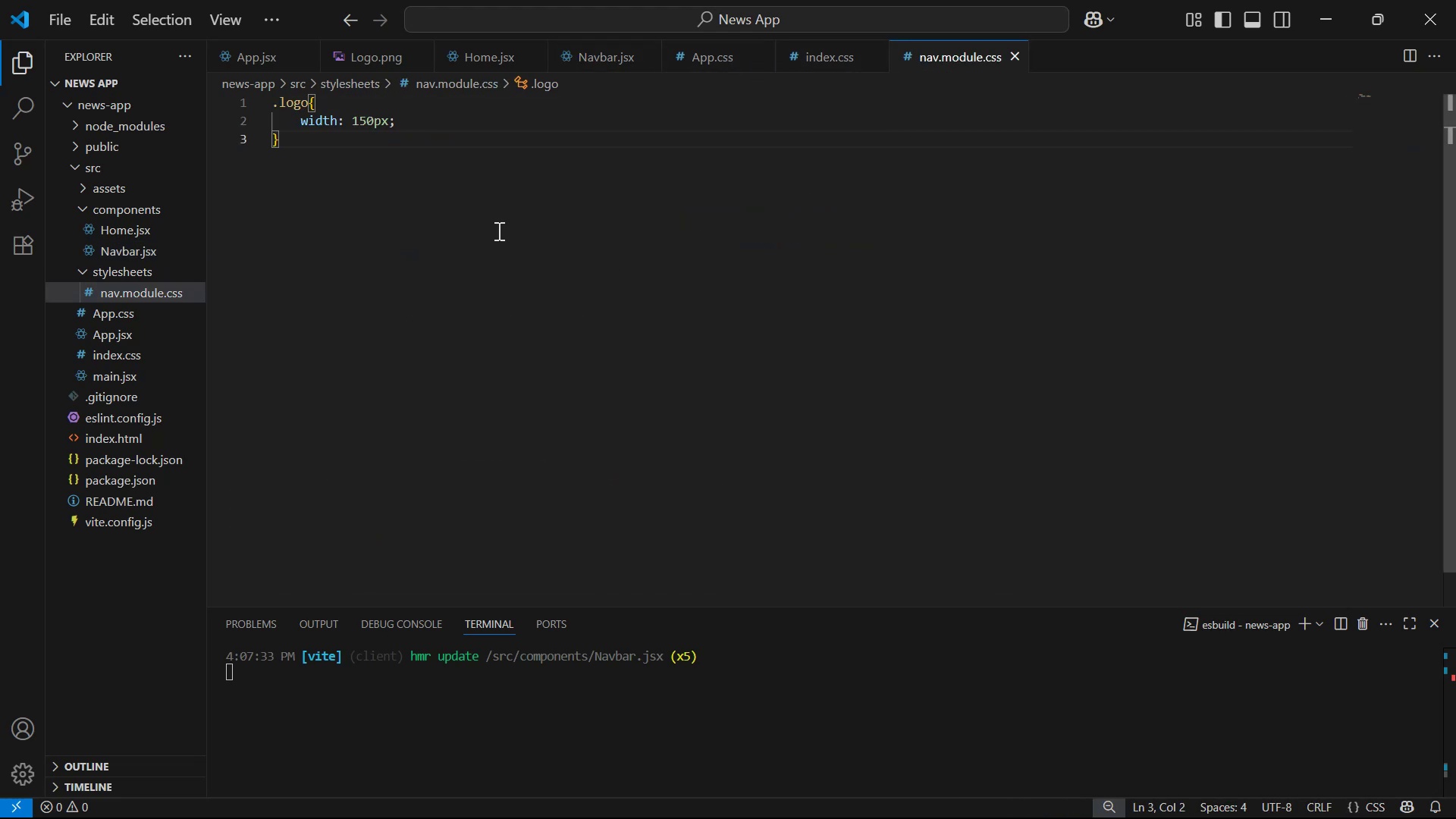 
key(Enter)
 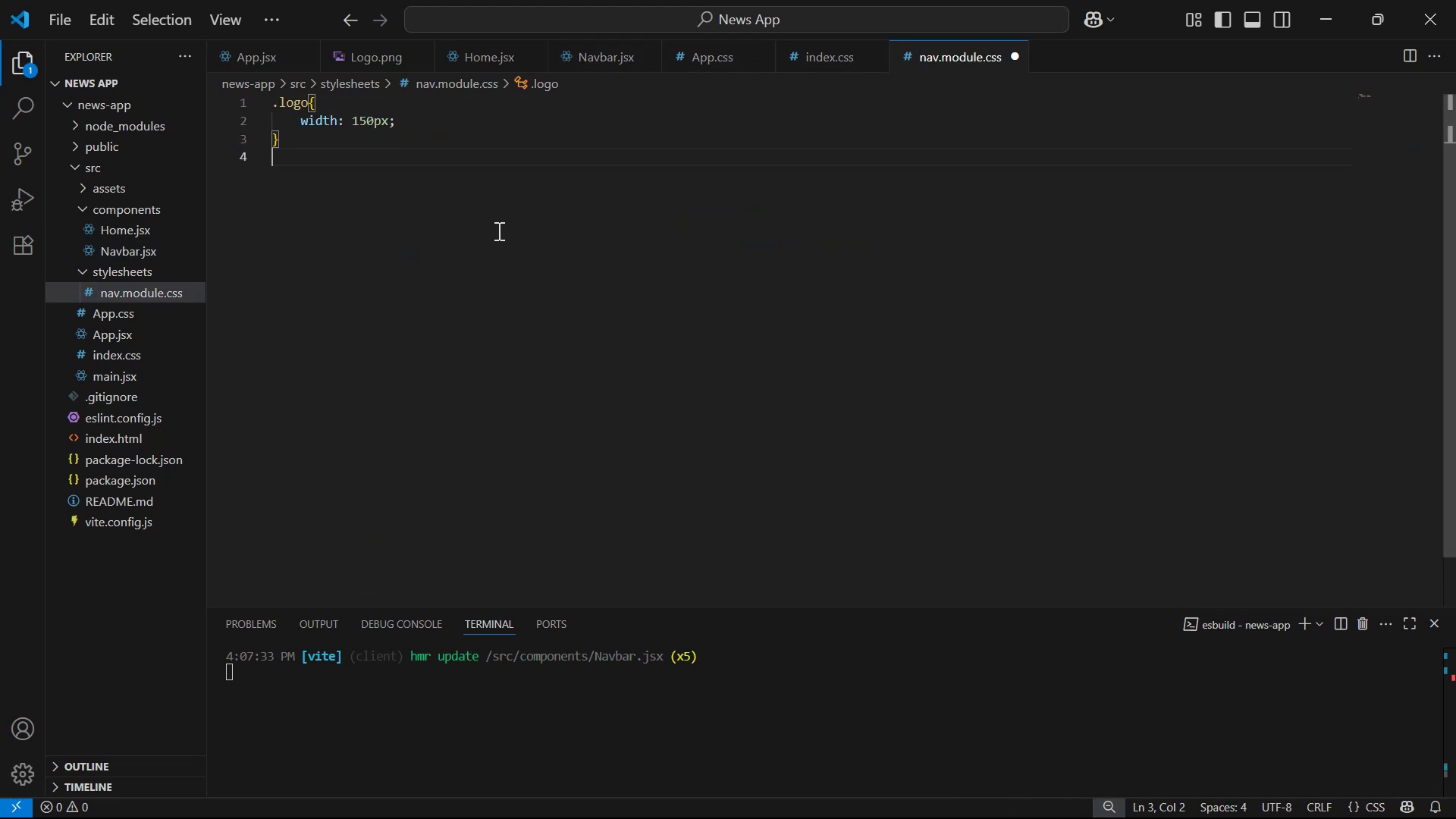 
key(Enter)
 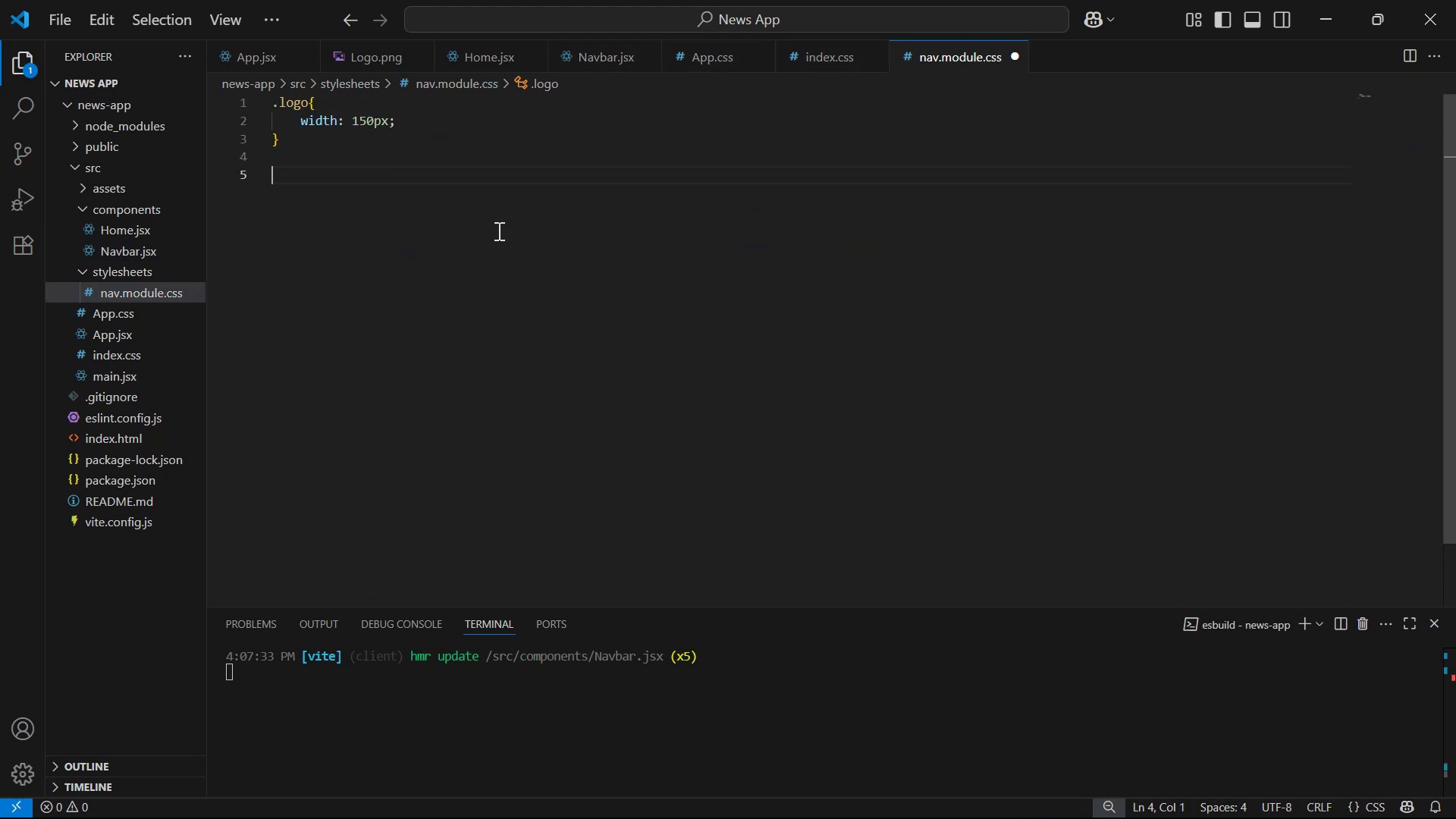 
key(Control+ControlLeft)
 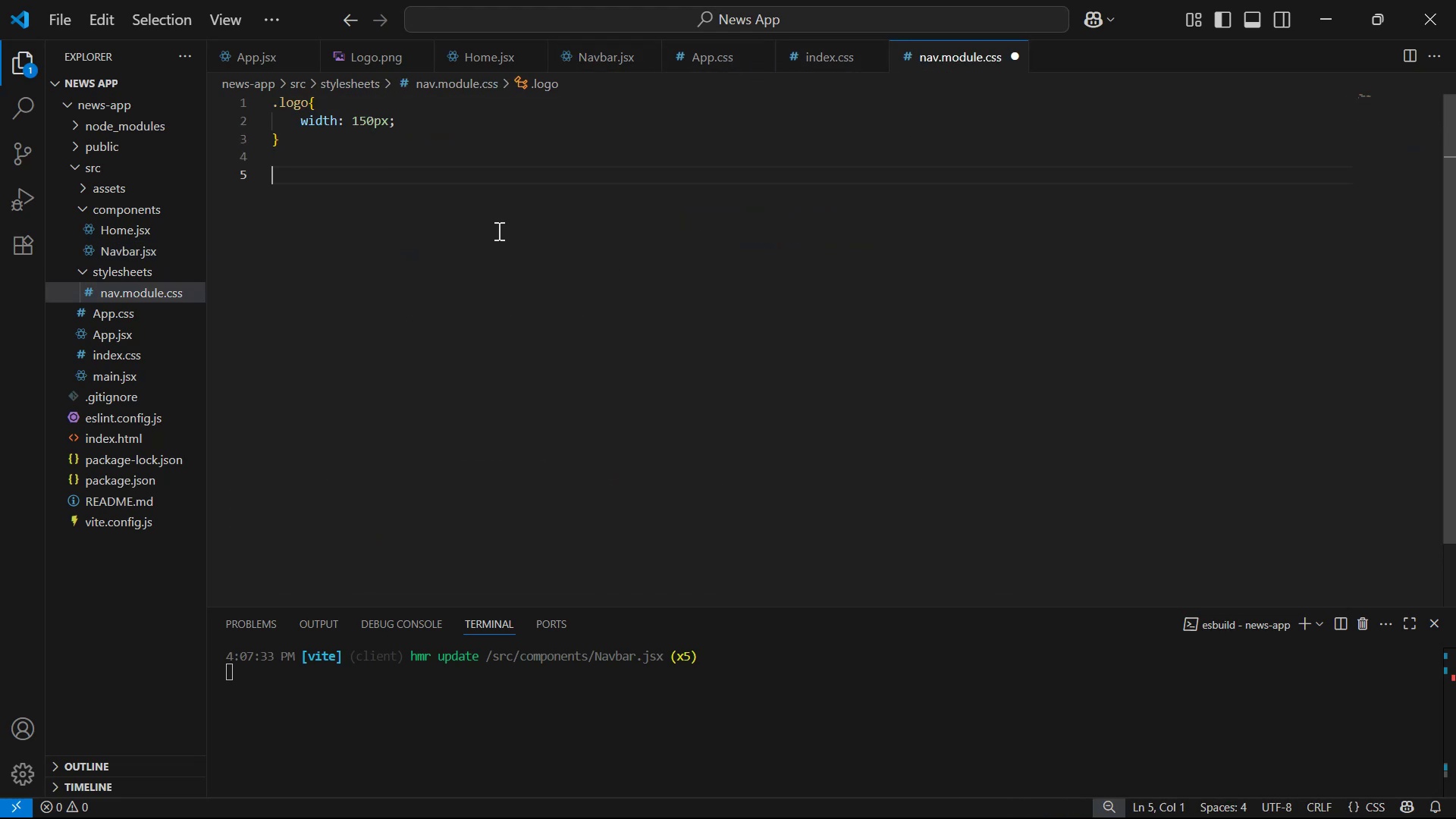 
key(Control+V)
 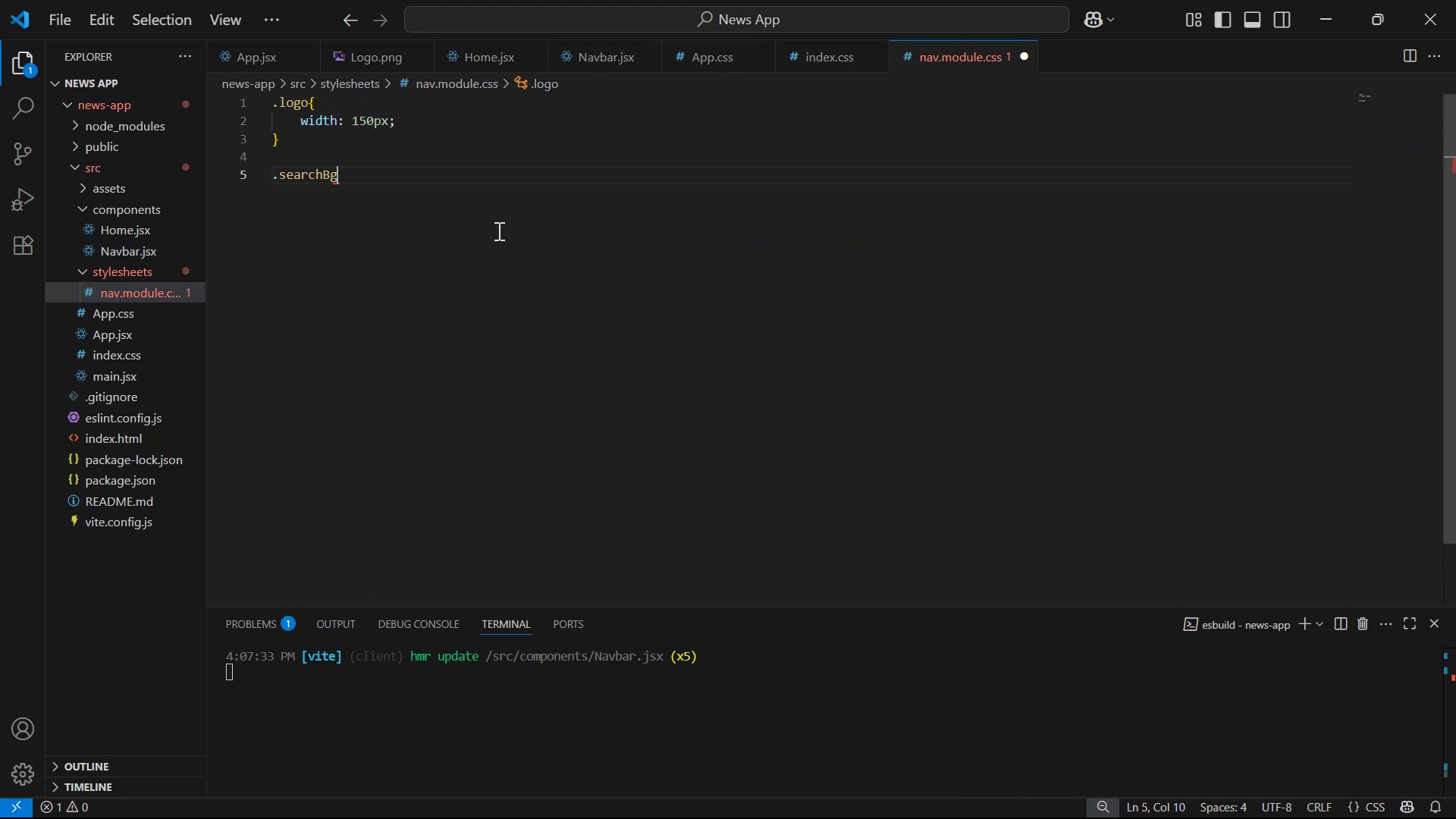 
key(Shift+BracketLeft)
 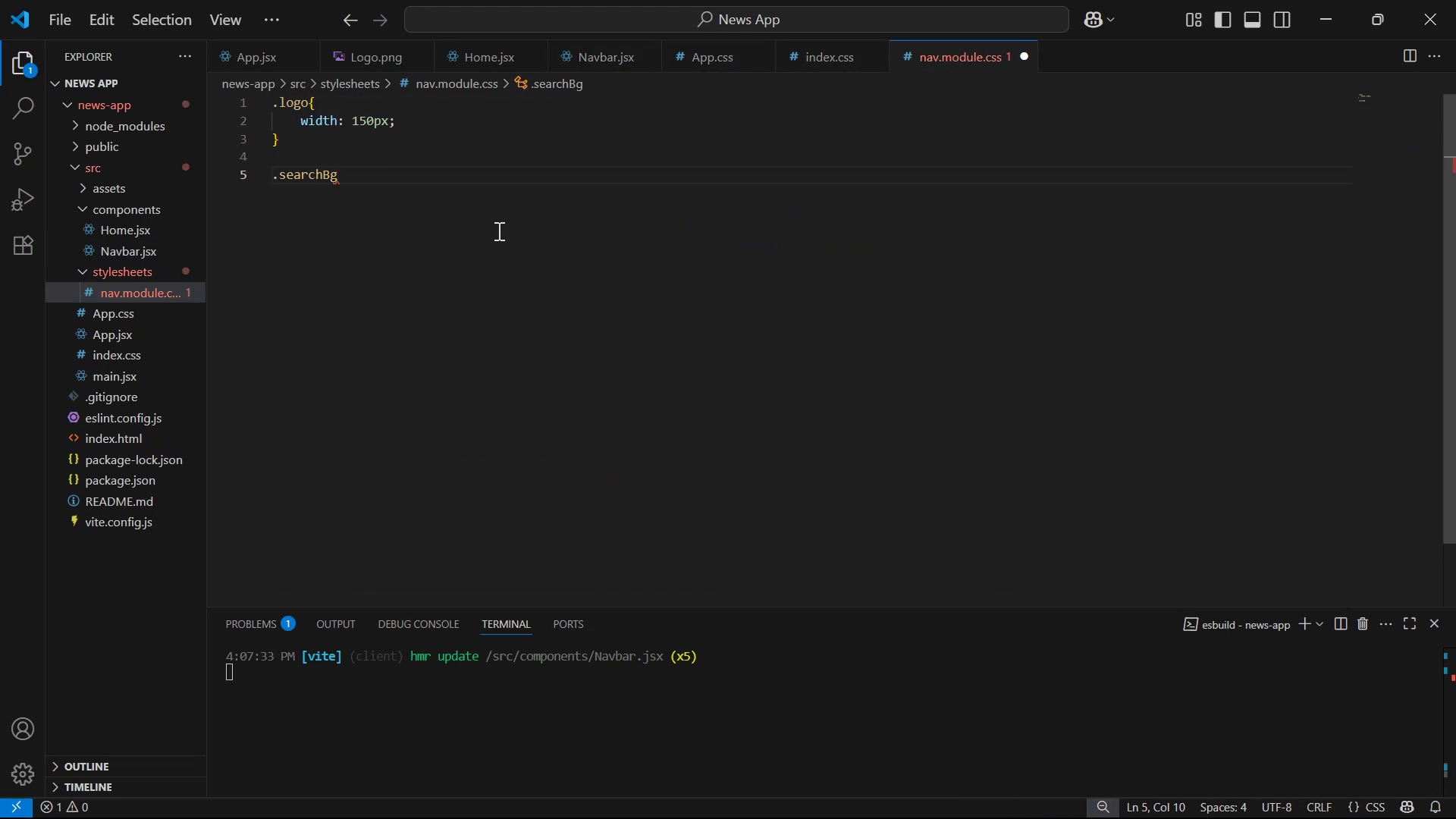 
key(Shift+Enter)
 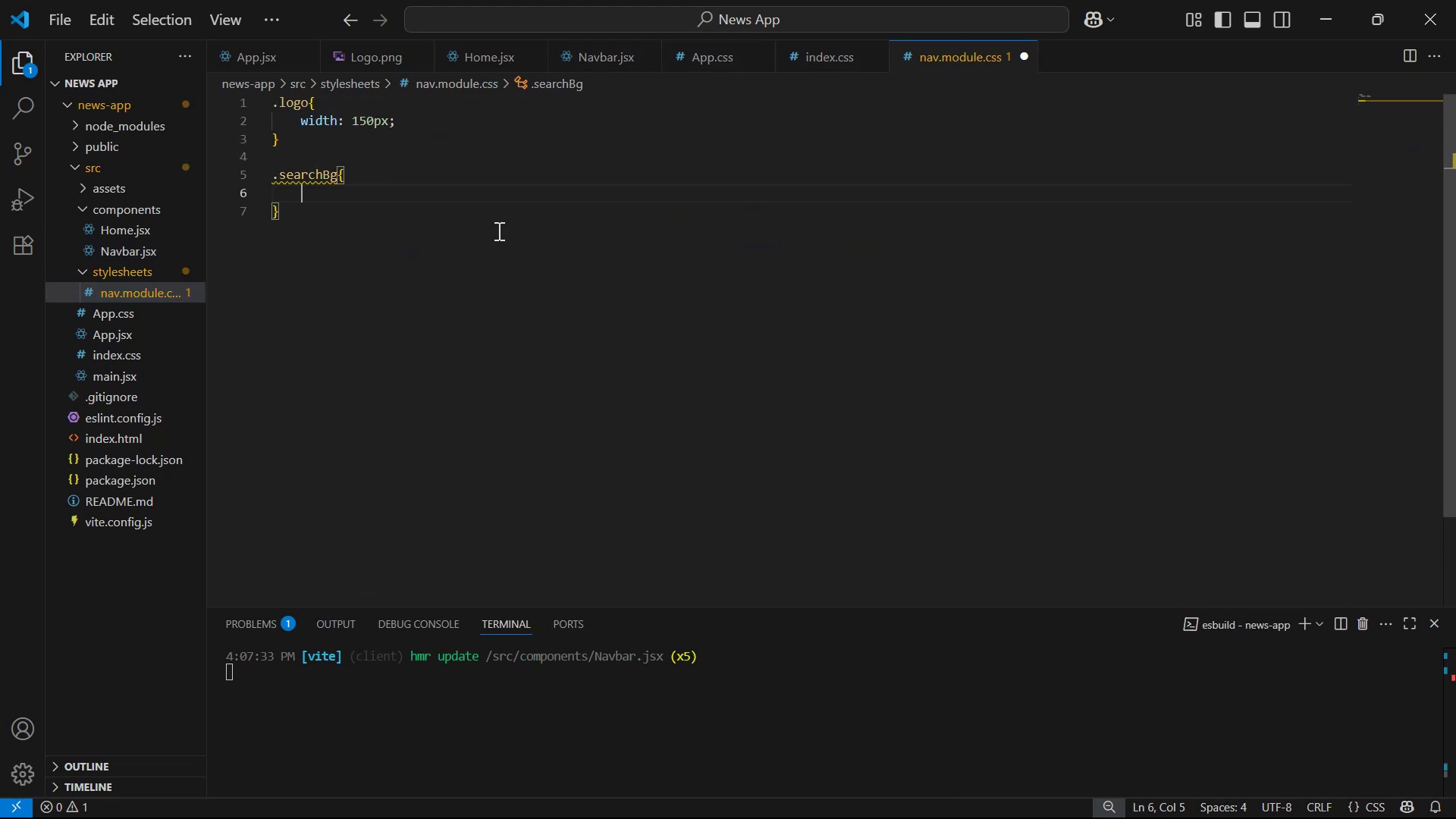 
type(dis)
 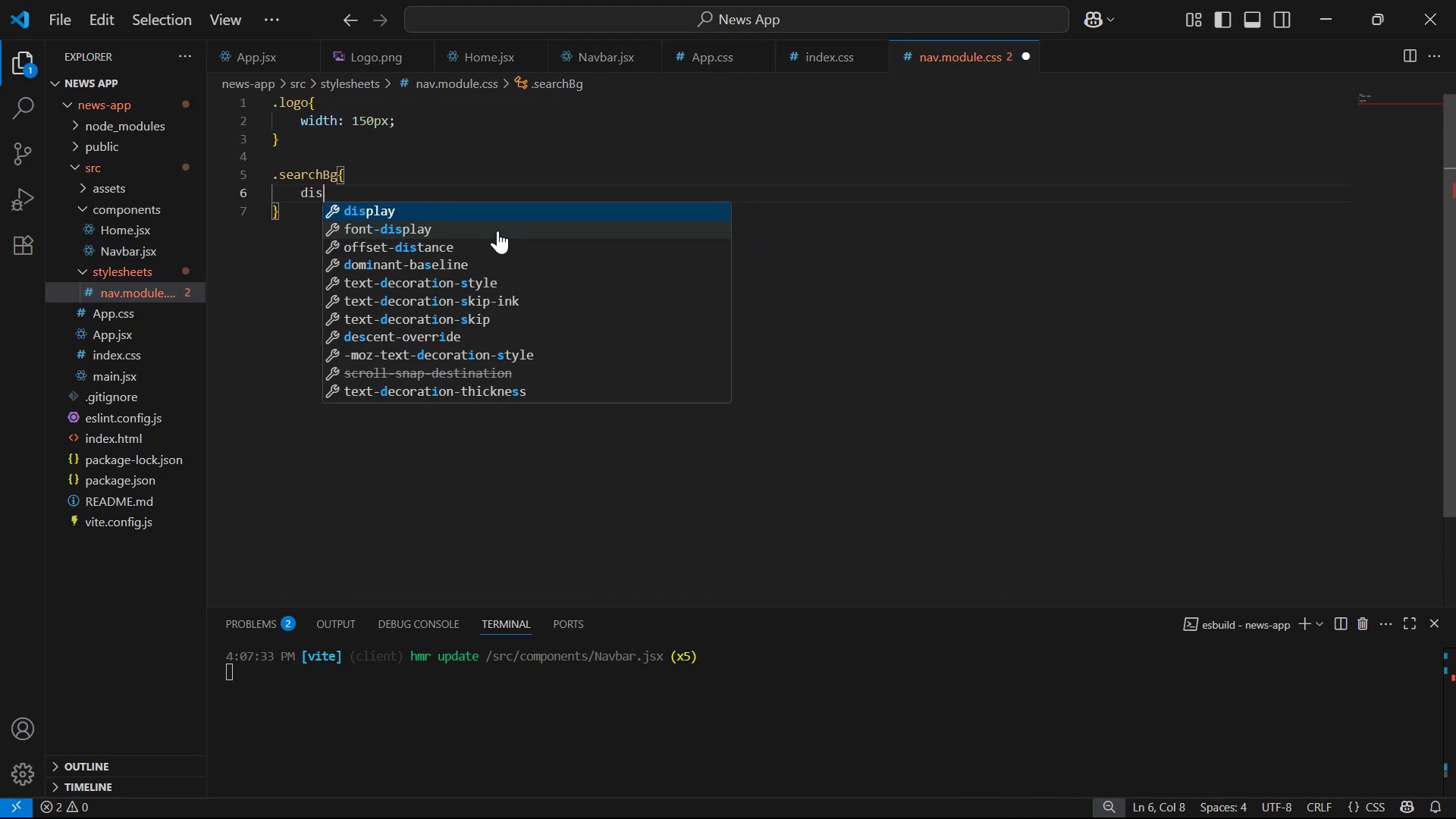 
key(Enter)
 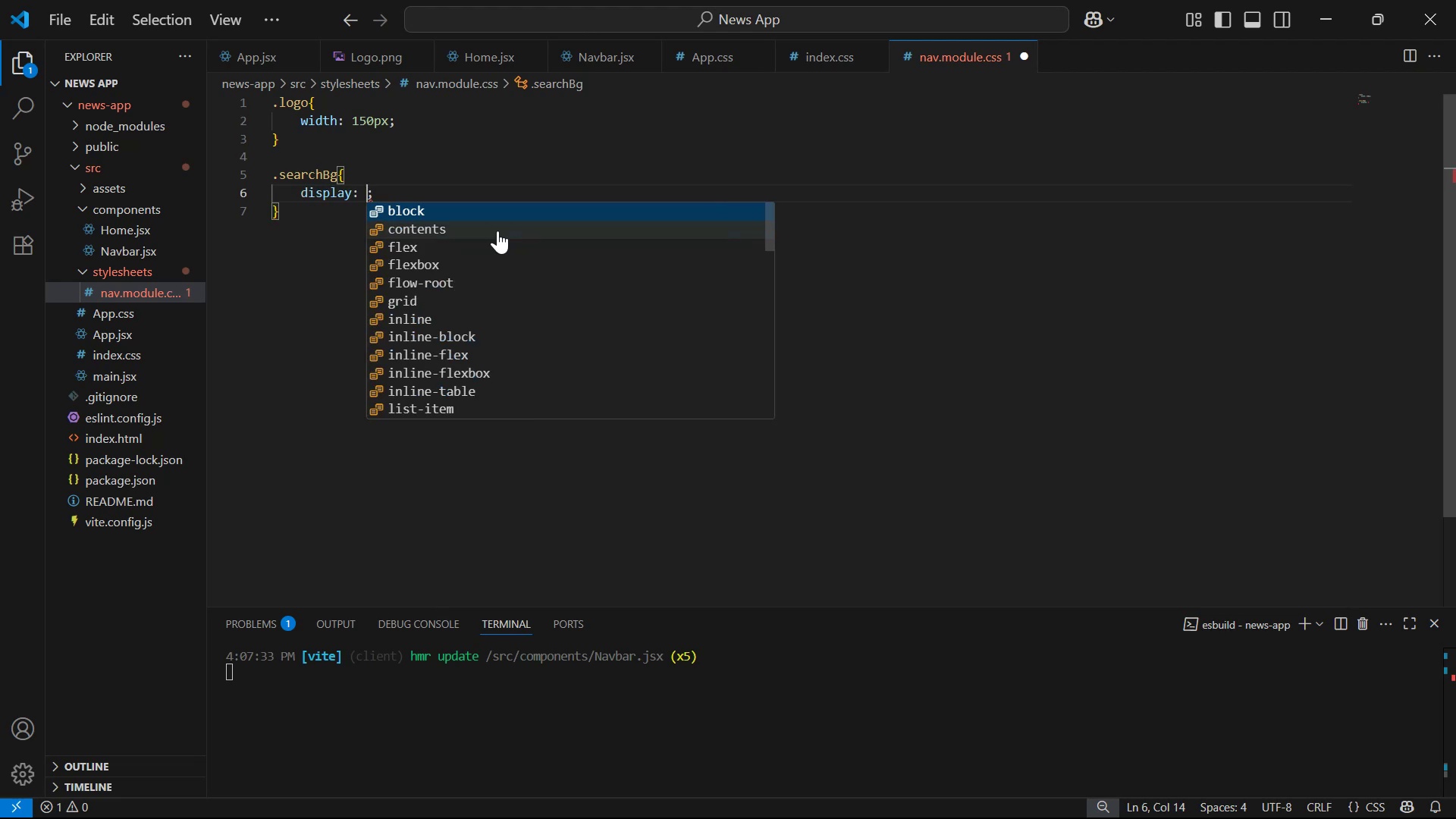 
key(ArrowDown)
 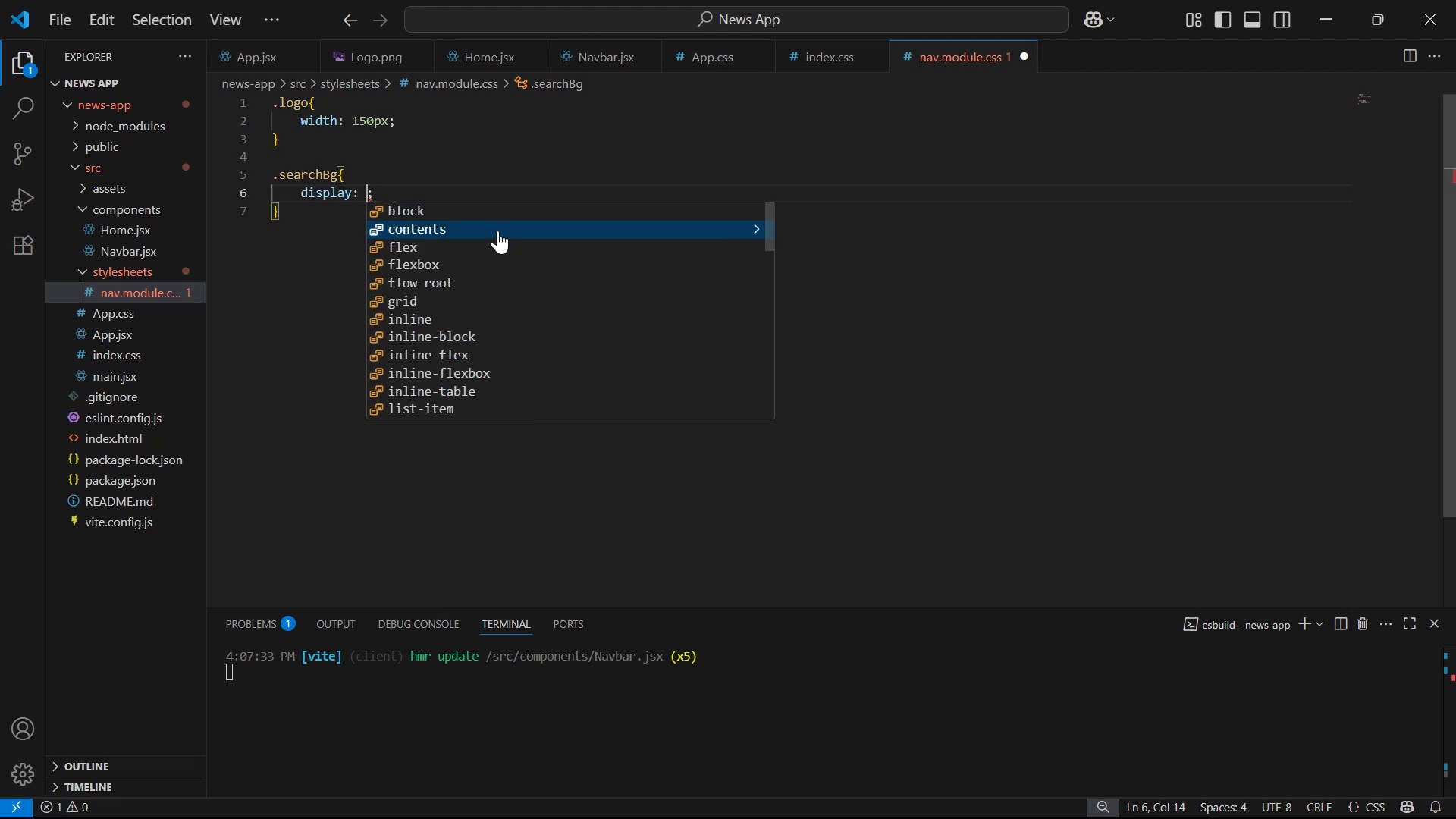 
key(ArrowDown)
 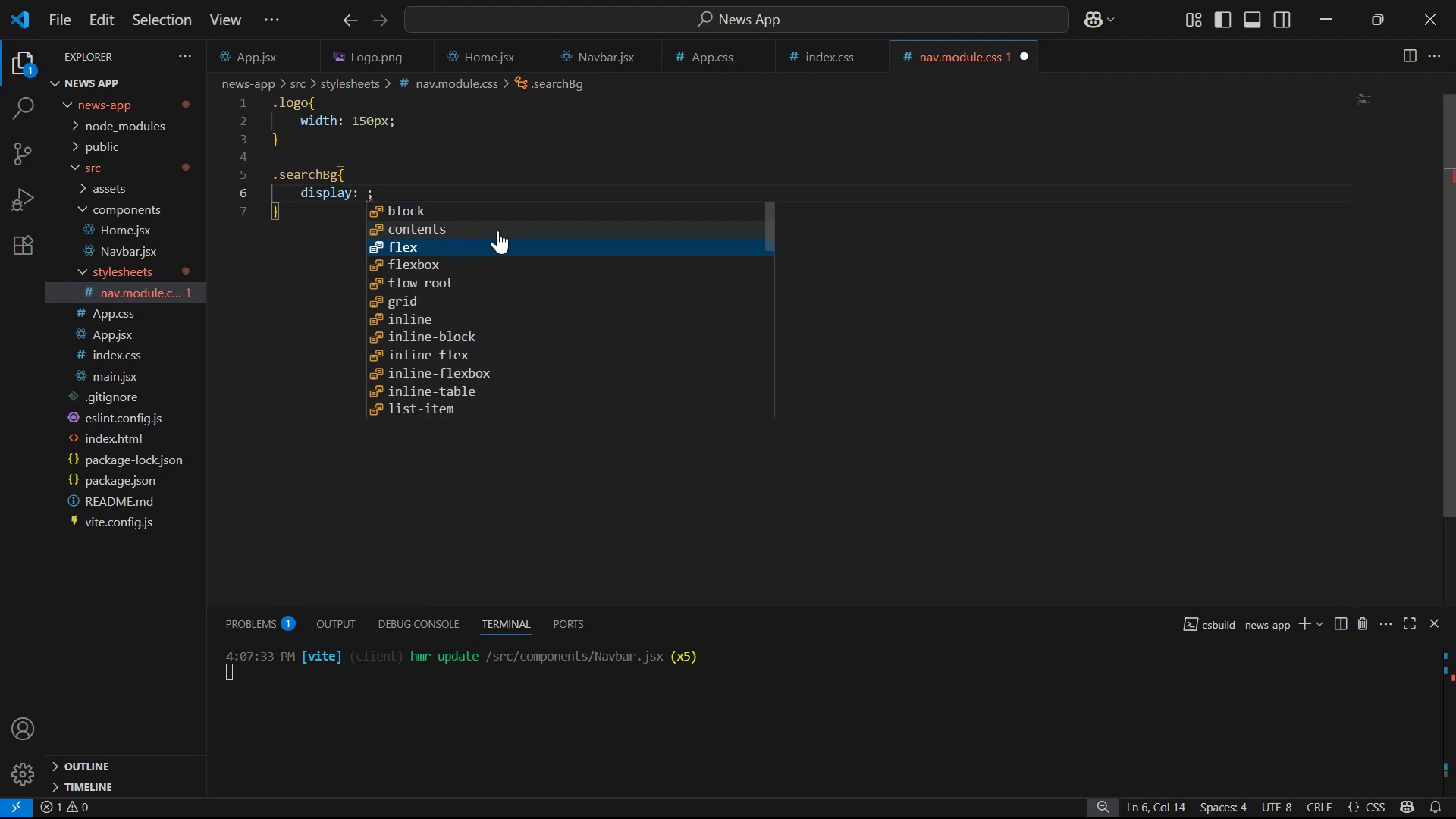 
key(Enter)
 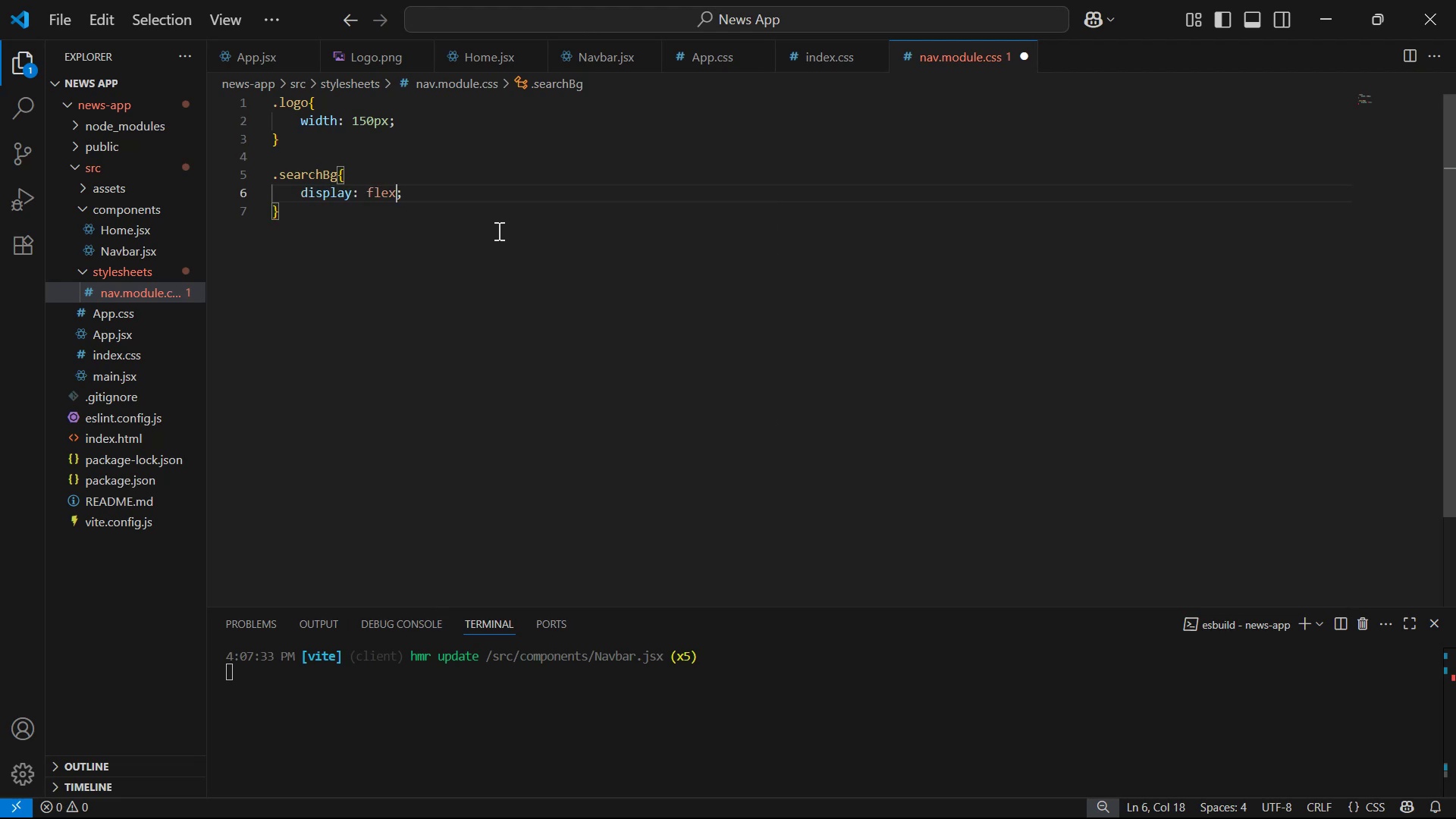 
key(ArrowRight)
 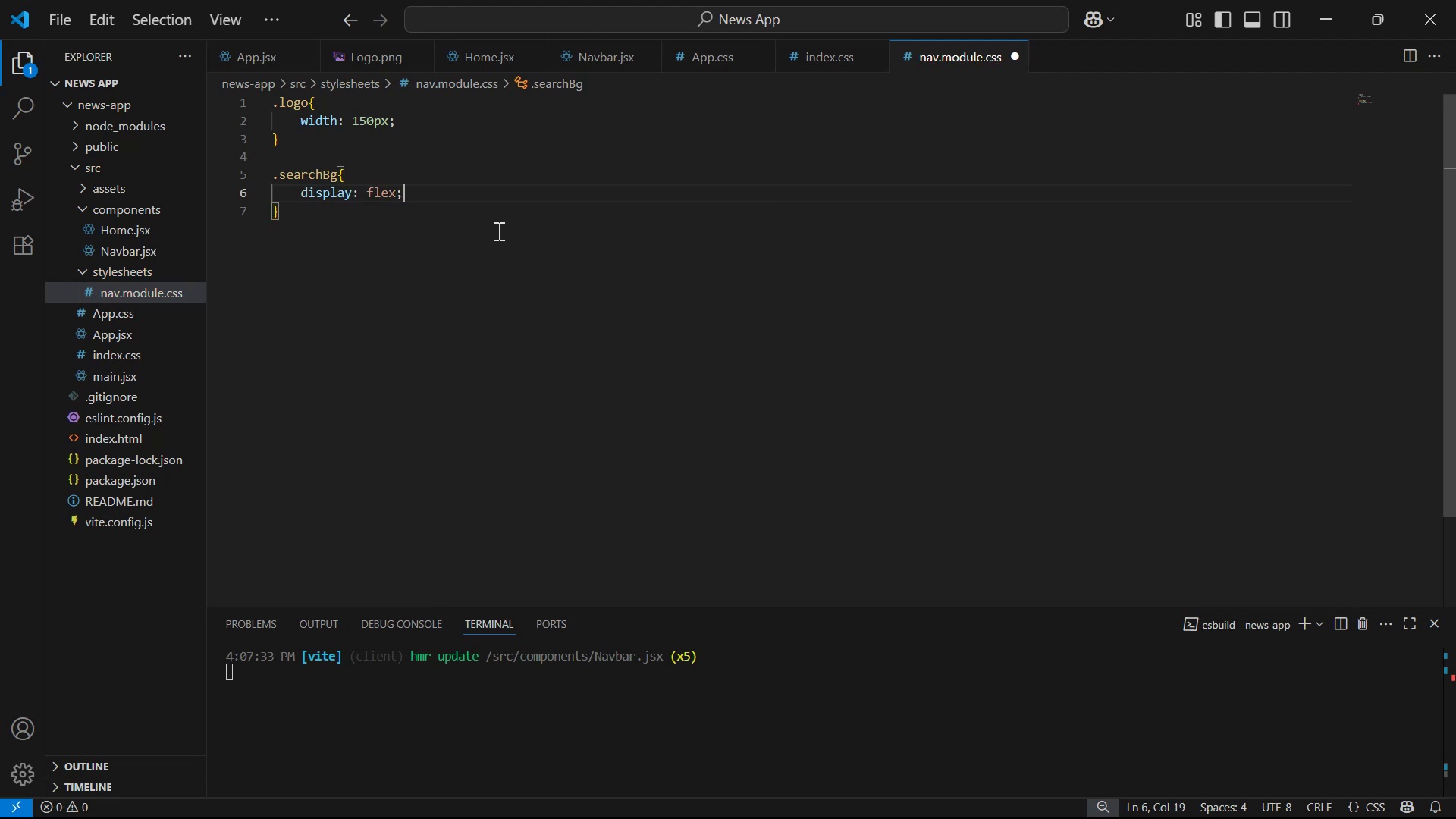 
key(Enter)
 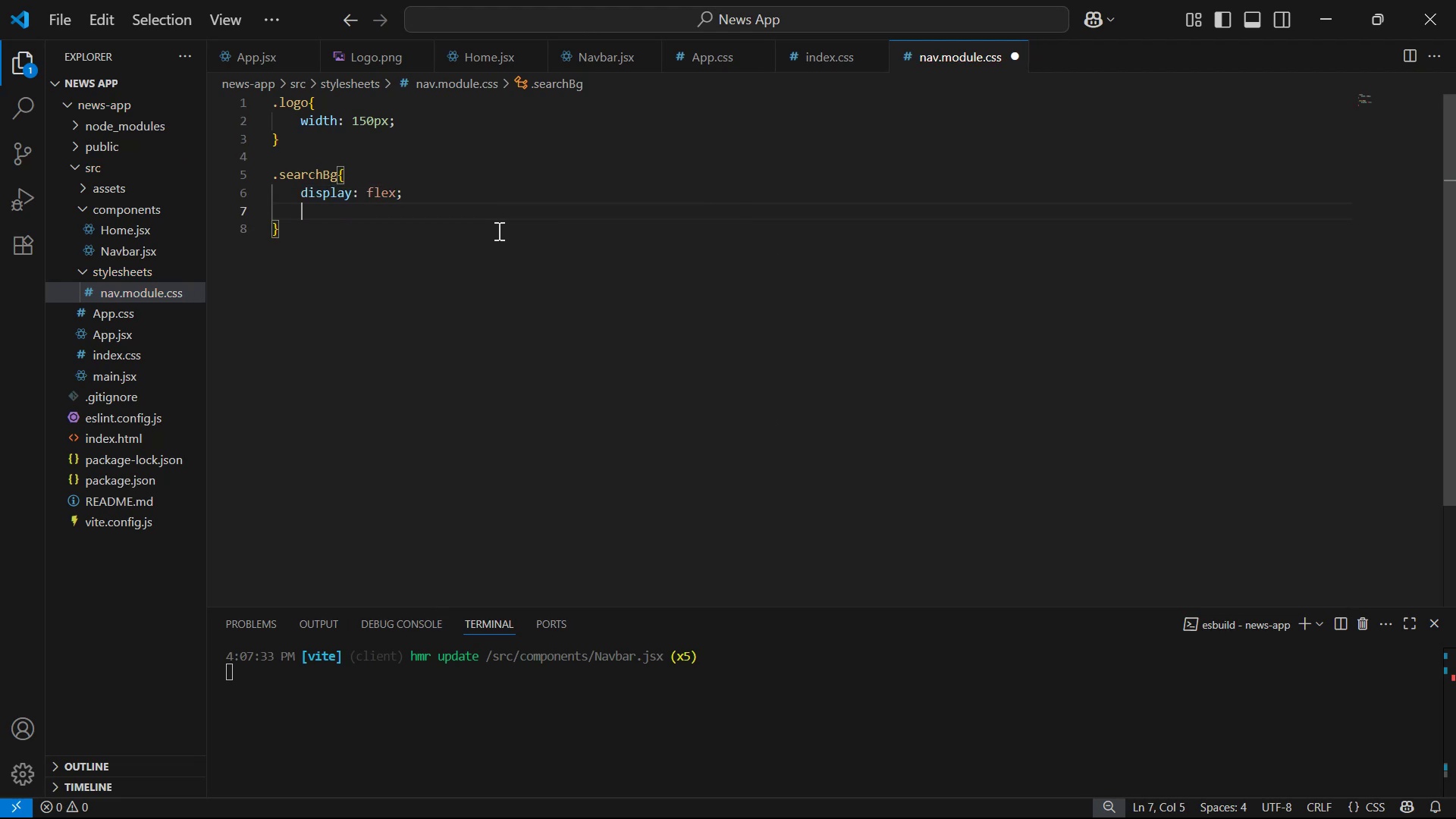 
type(jus)
 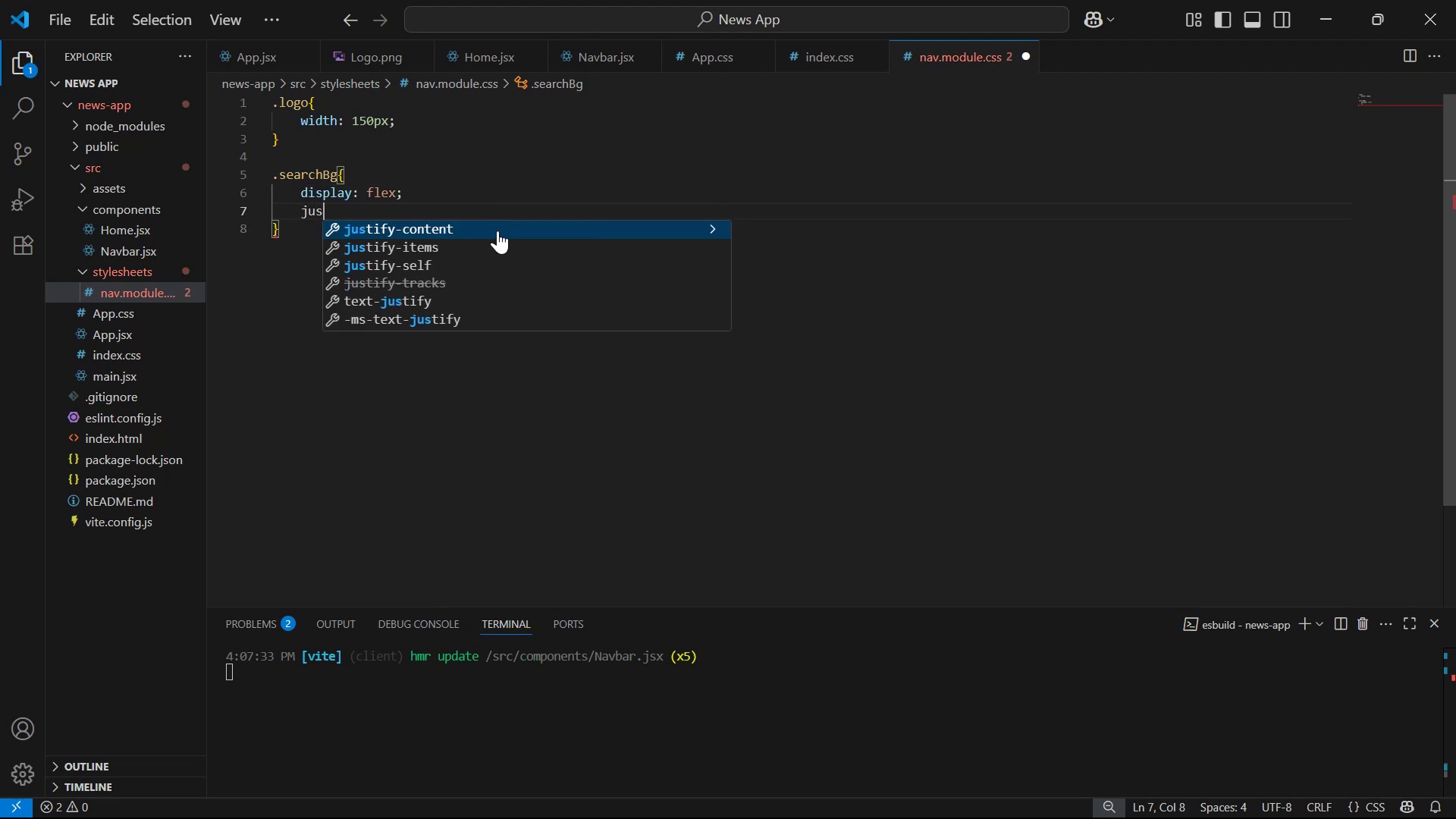 
key(Enter)
 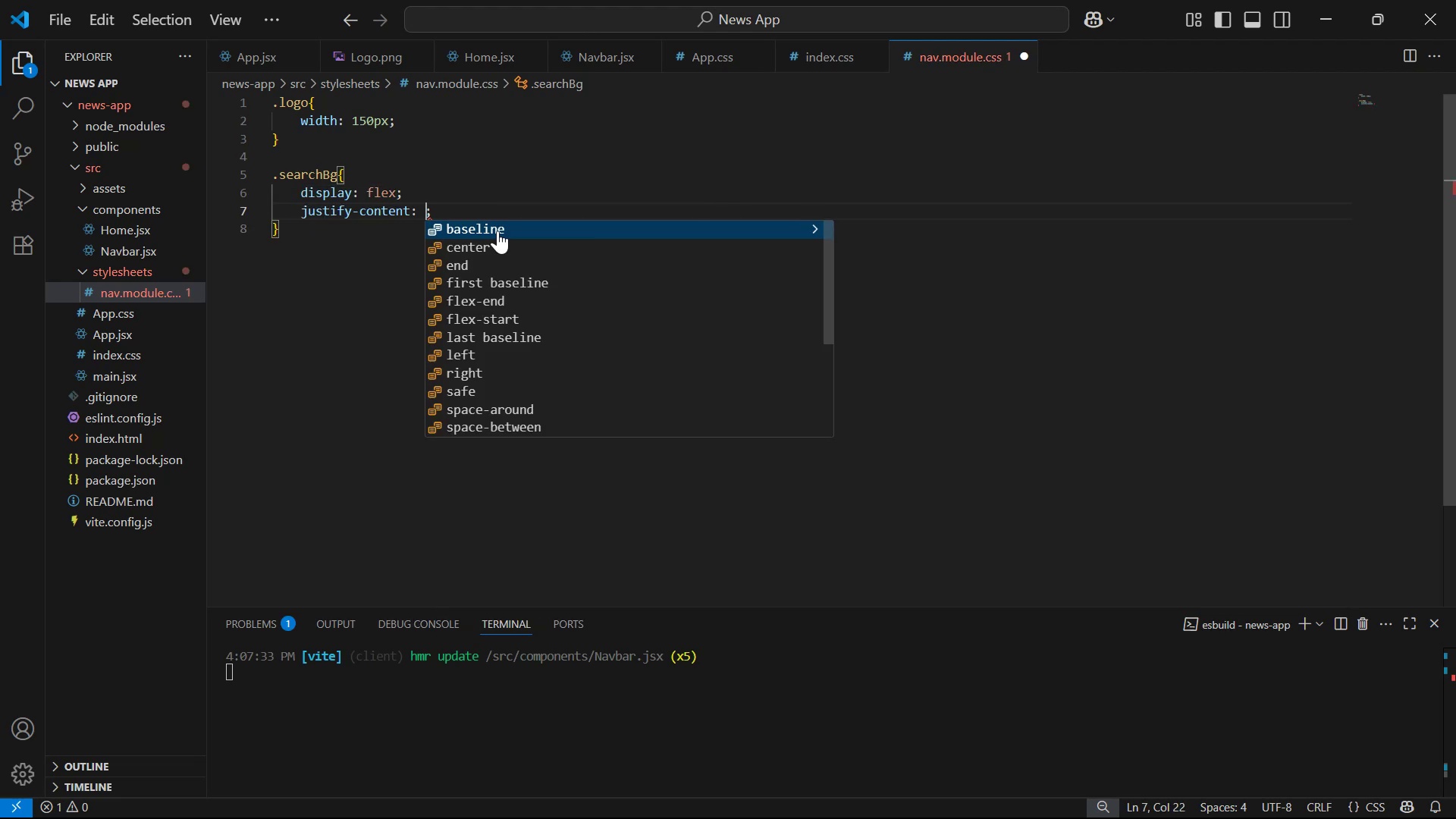 
key(ArrowDown)
 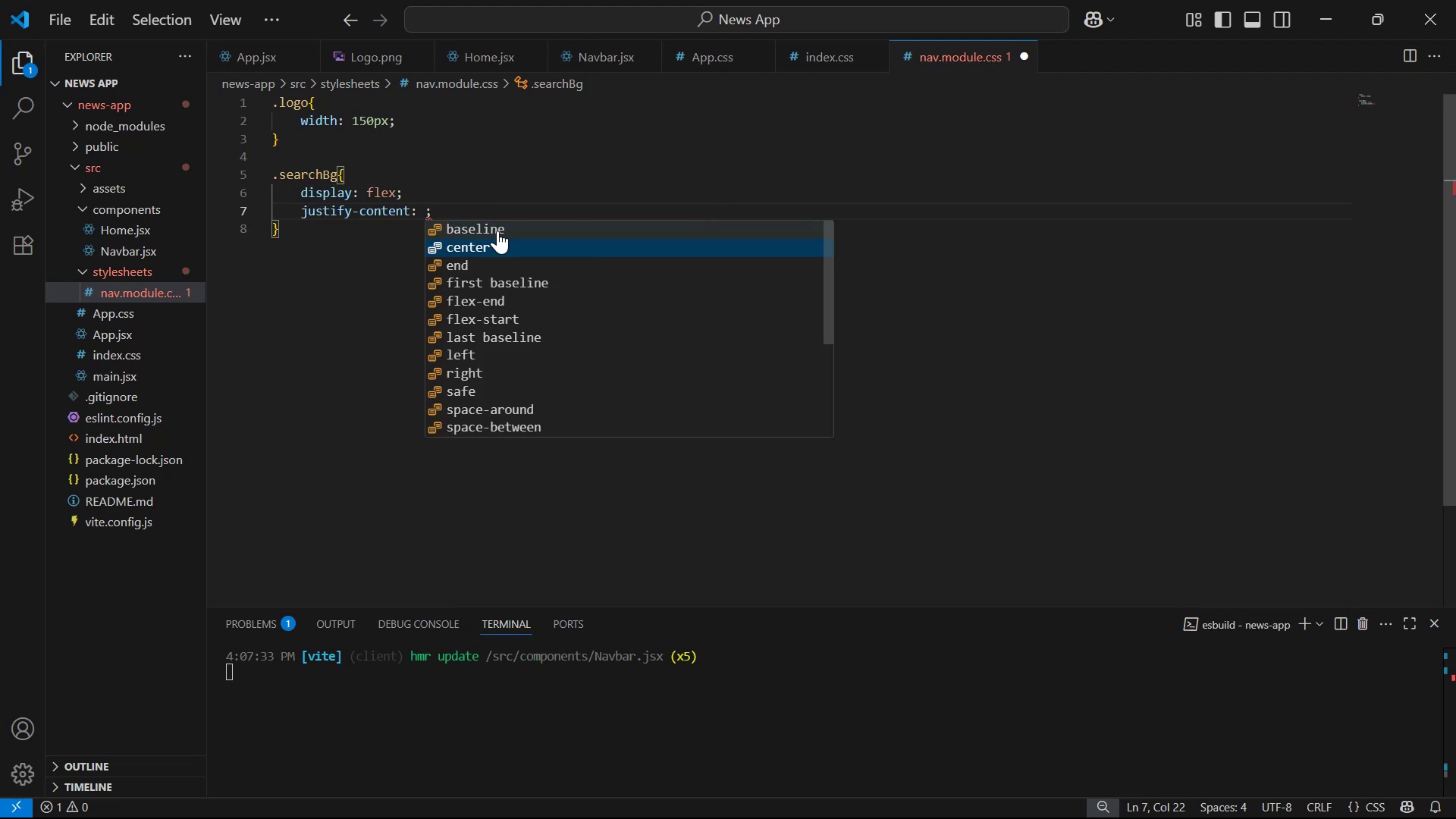 
key(Enter)
 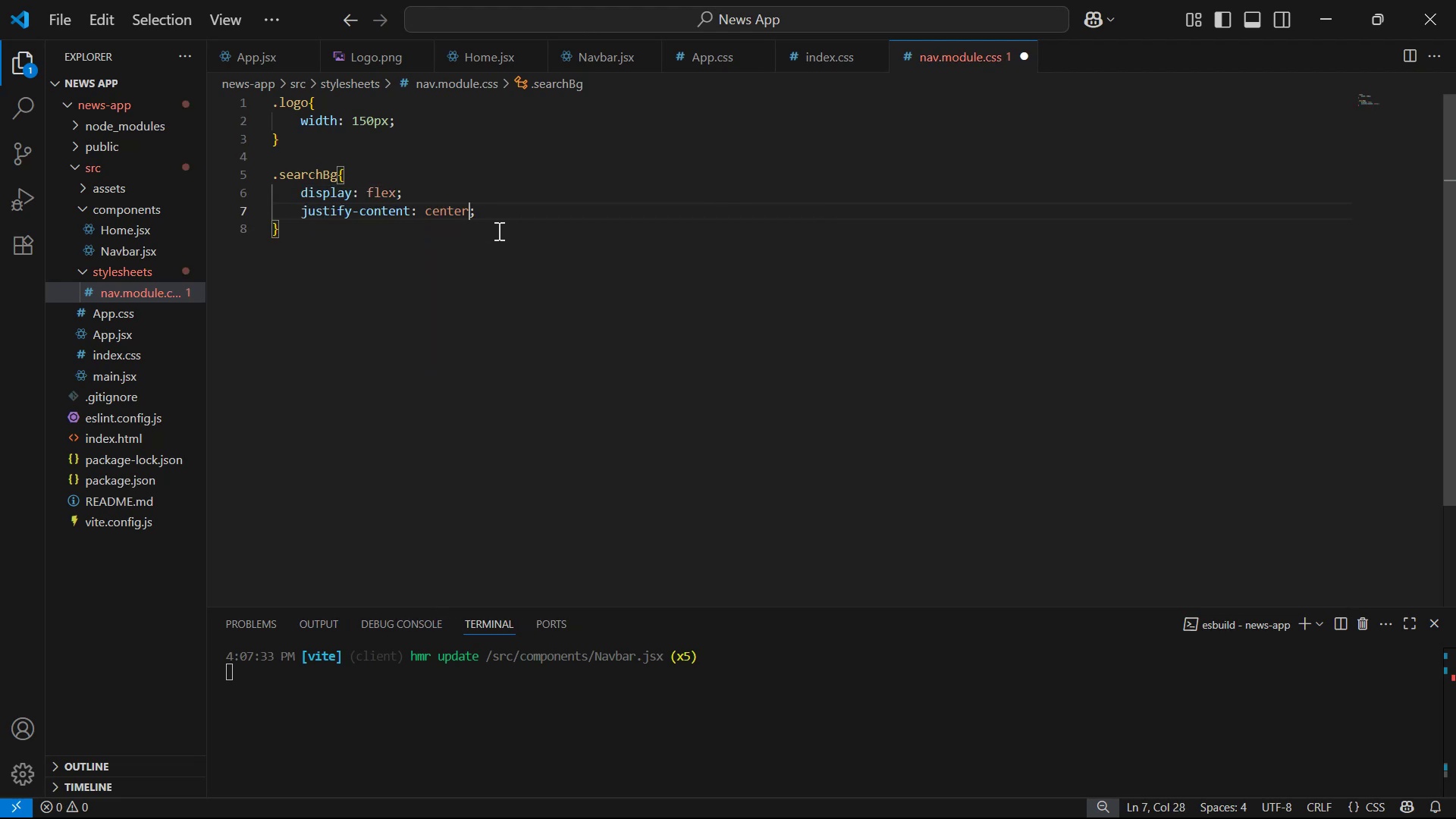 
key(ArrowRight)
 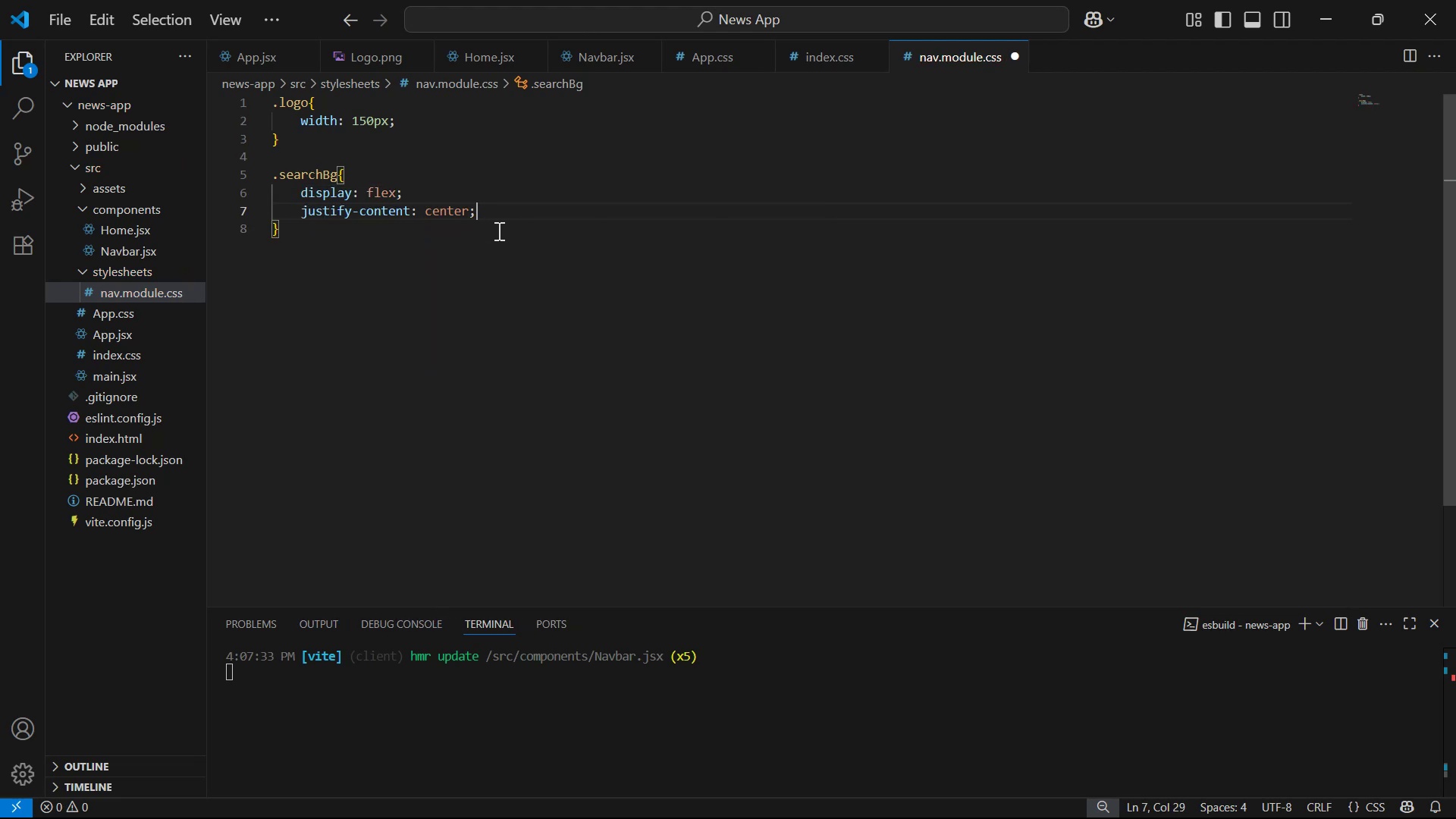 
key(Enter)
 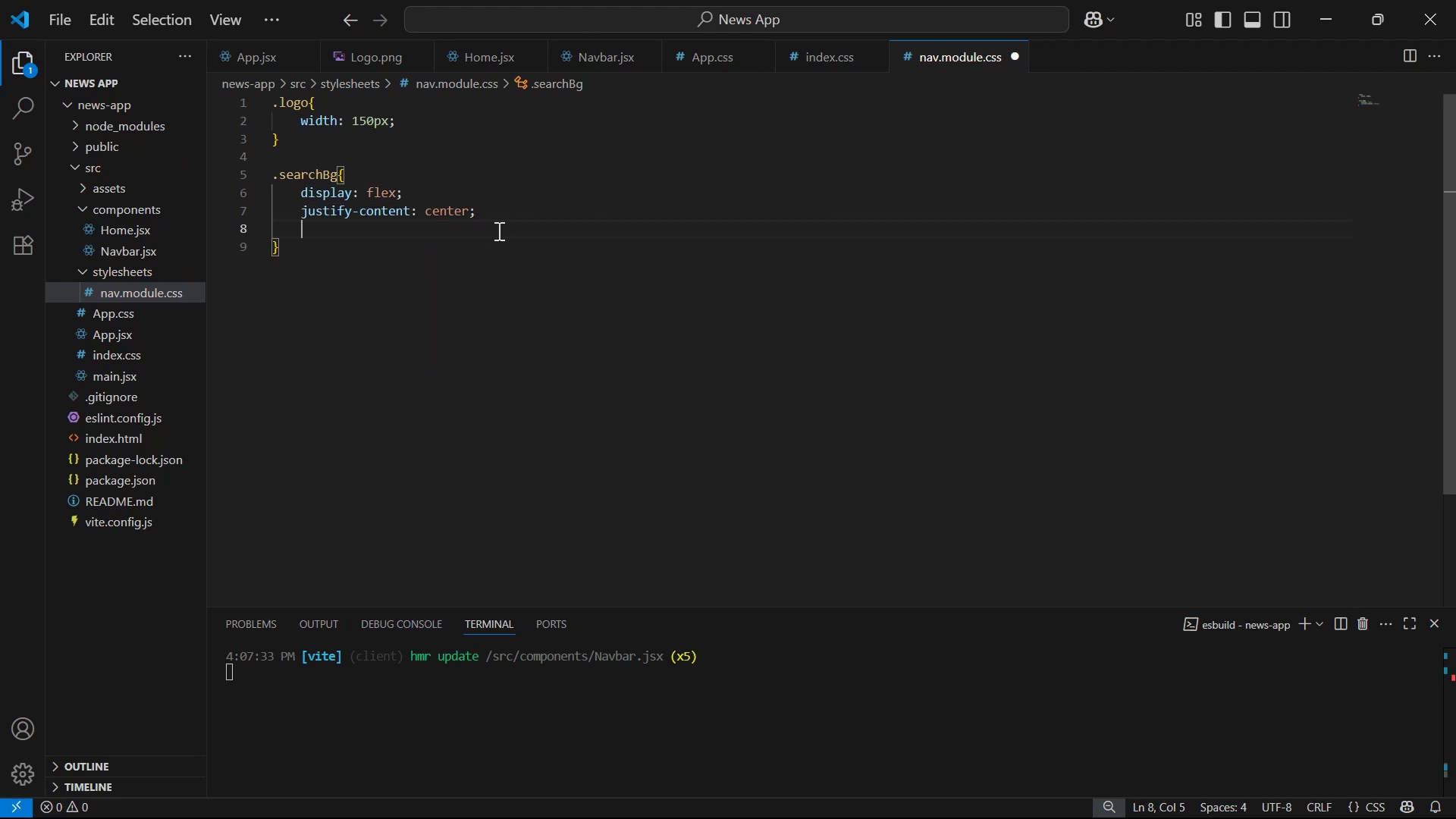 
key(A)
 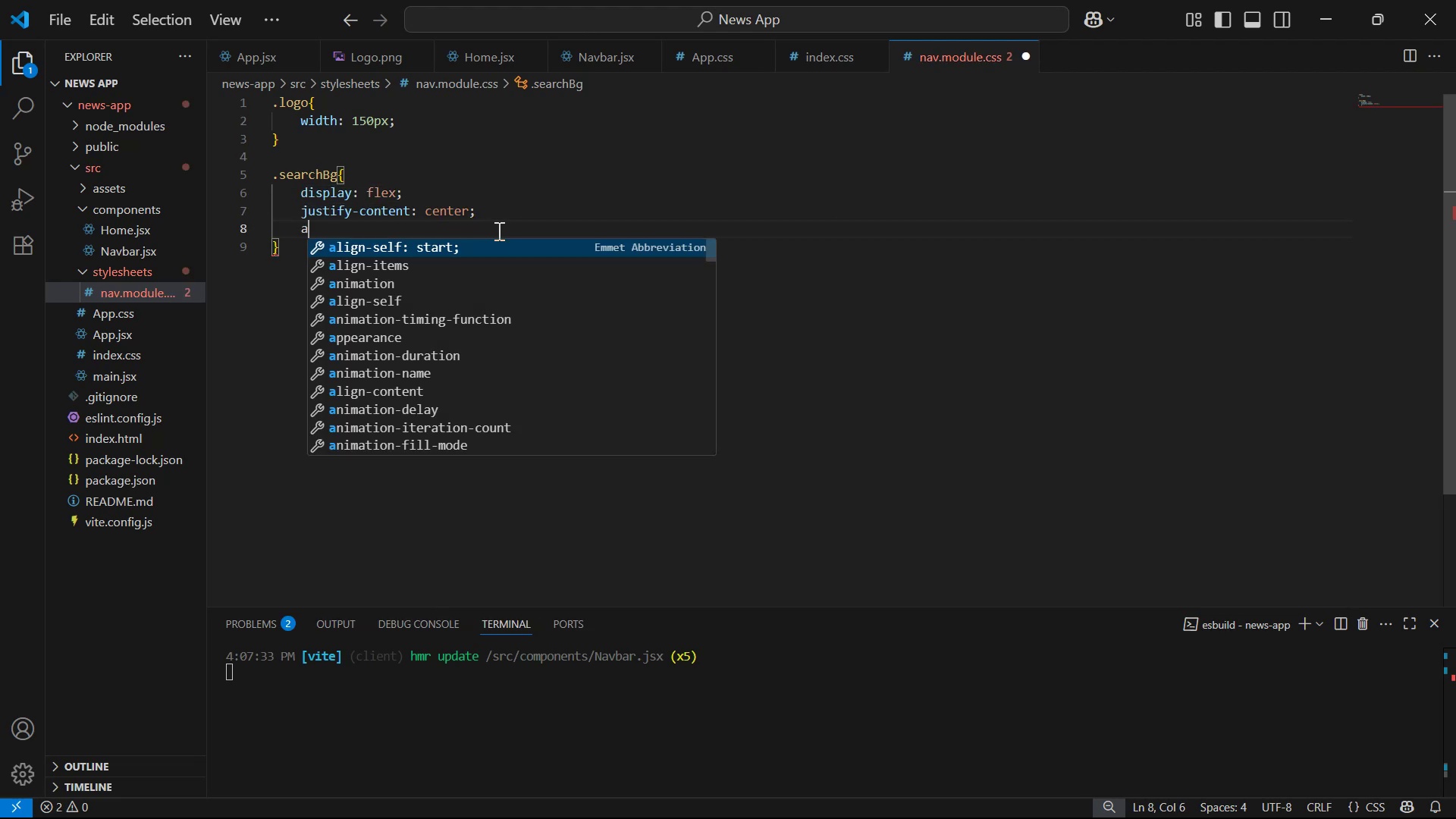 
key(ArrowDown)
 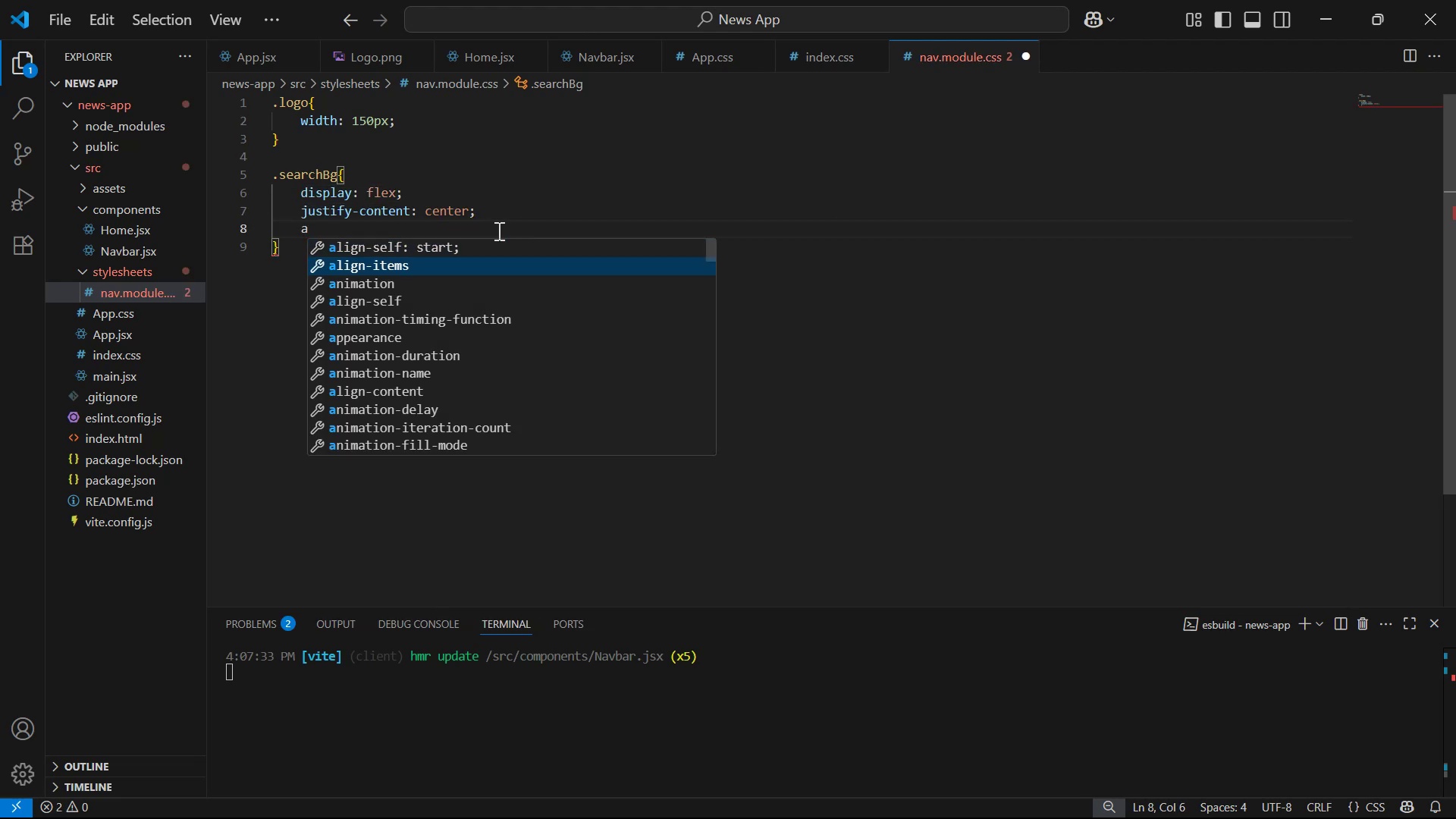 
key(Enter)
 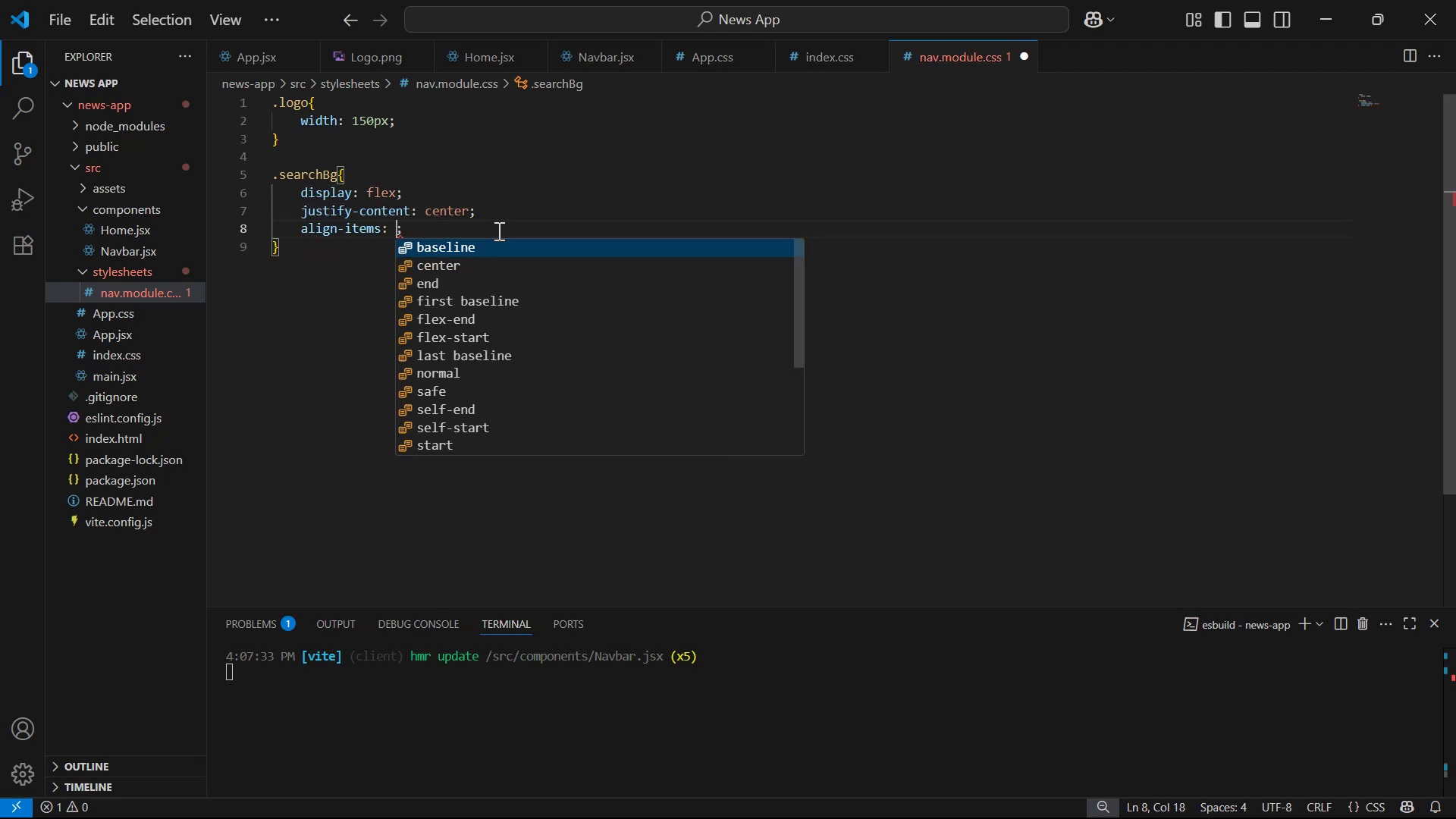 
key(ArrowDown)
 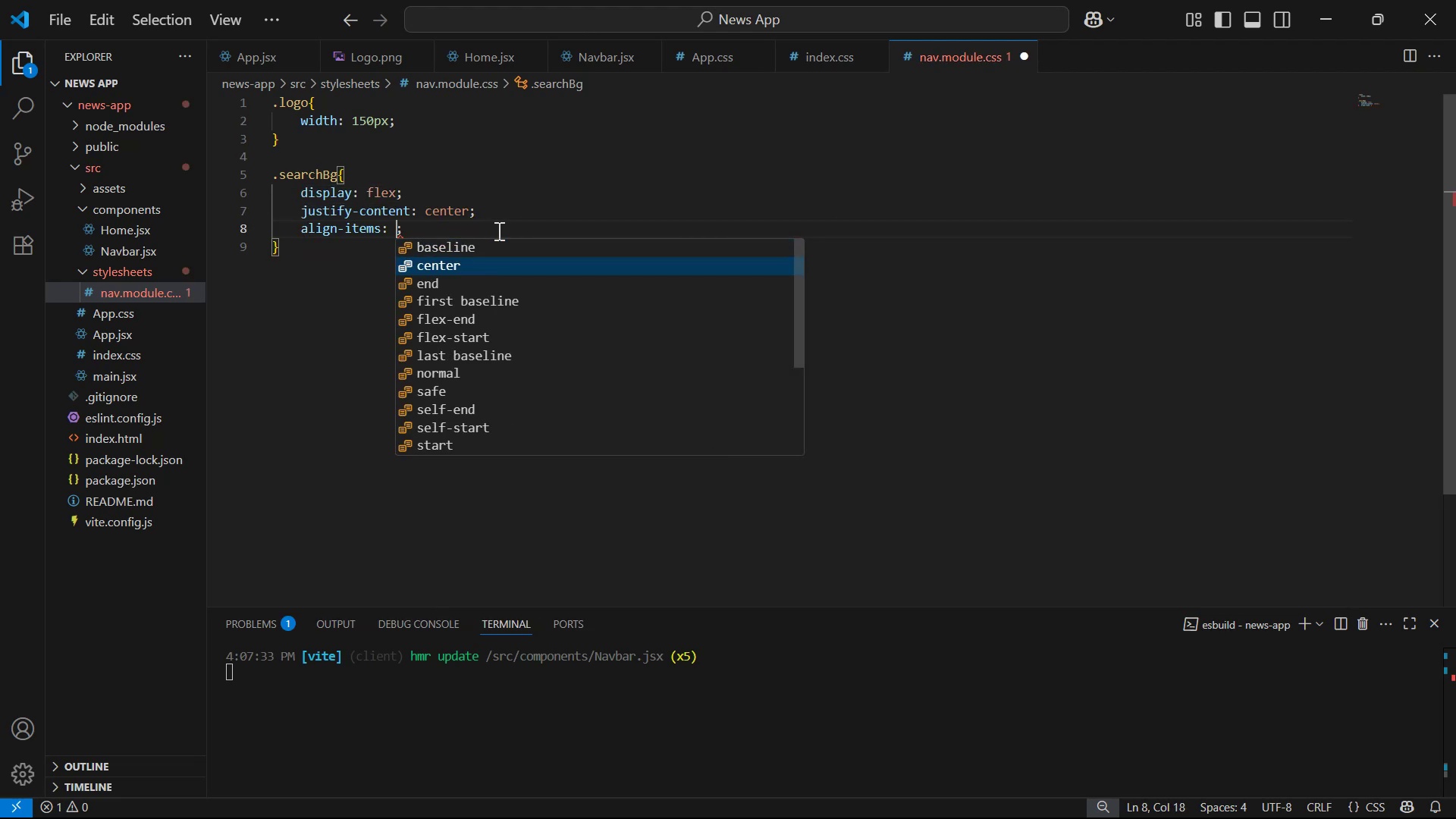 
key(Enter)
 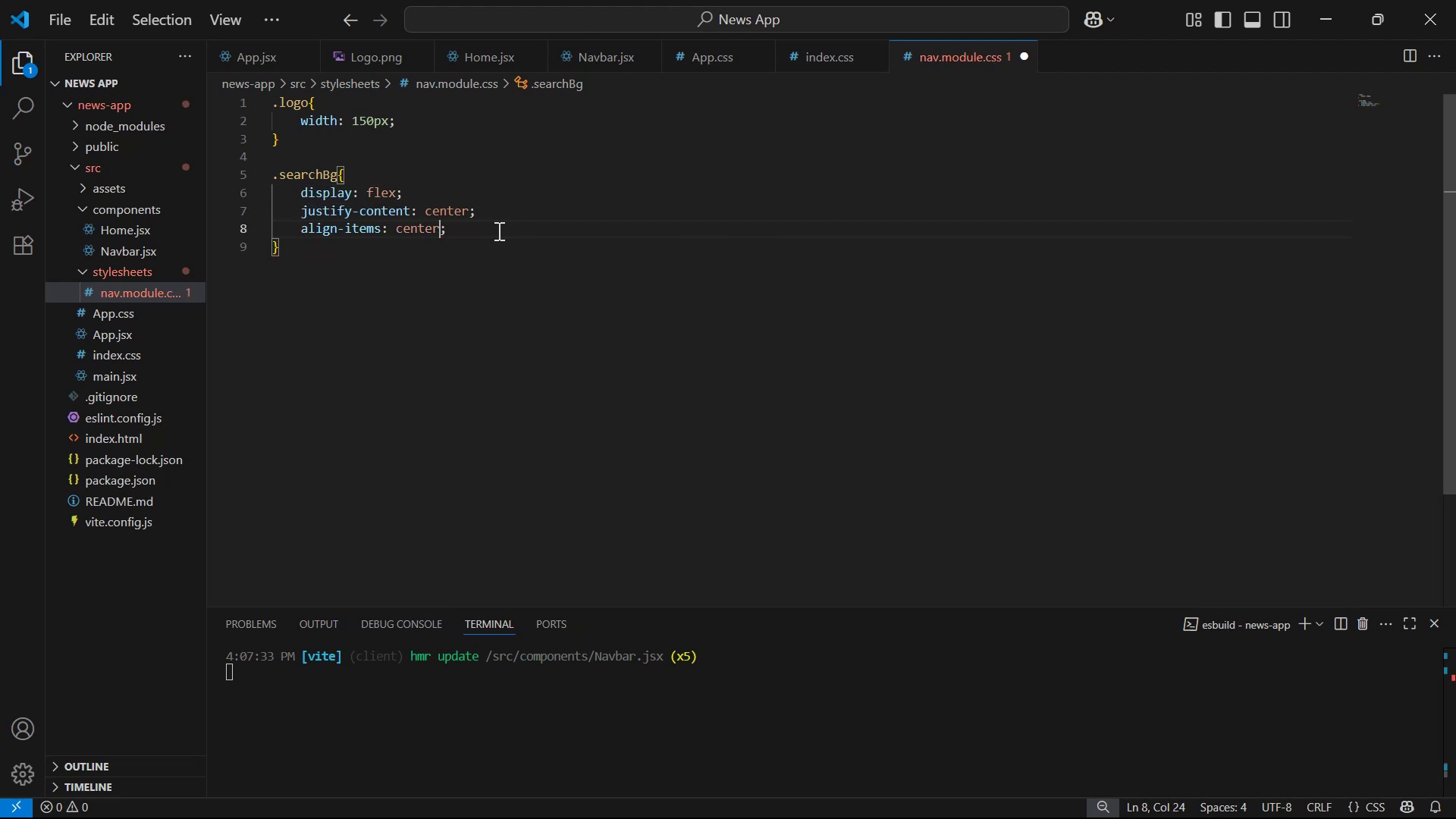 
key(Control+S)
 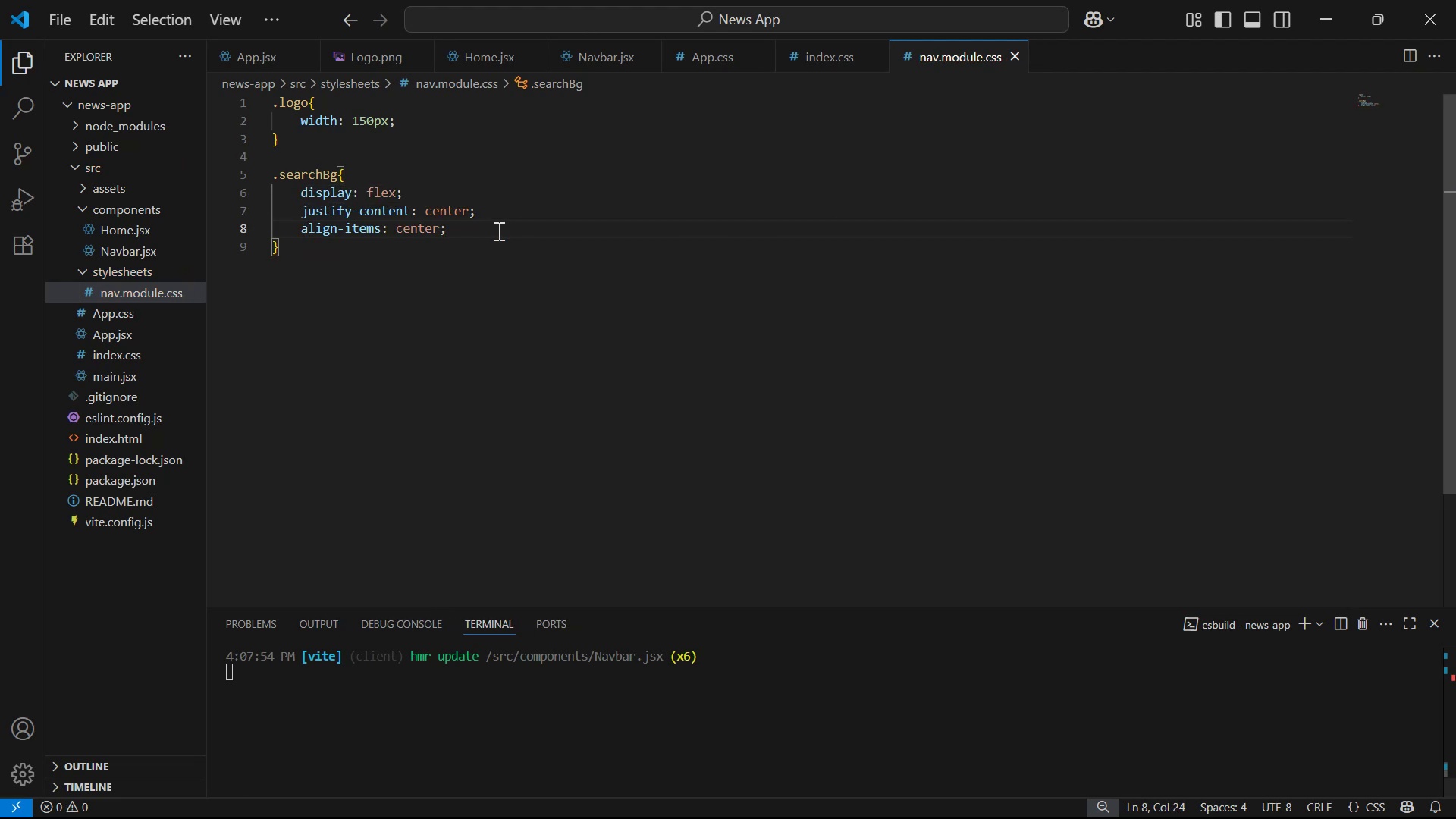 
key(Alt+AltLeft)
 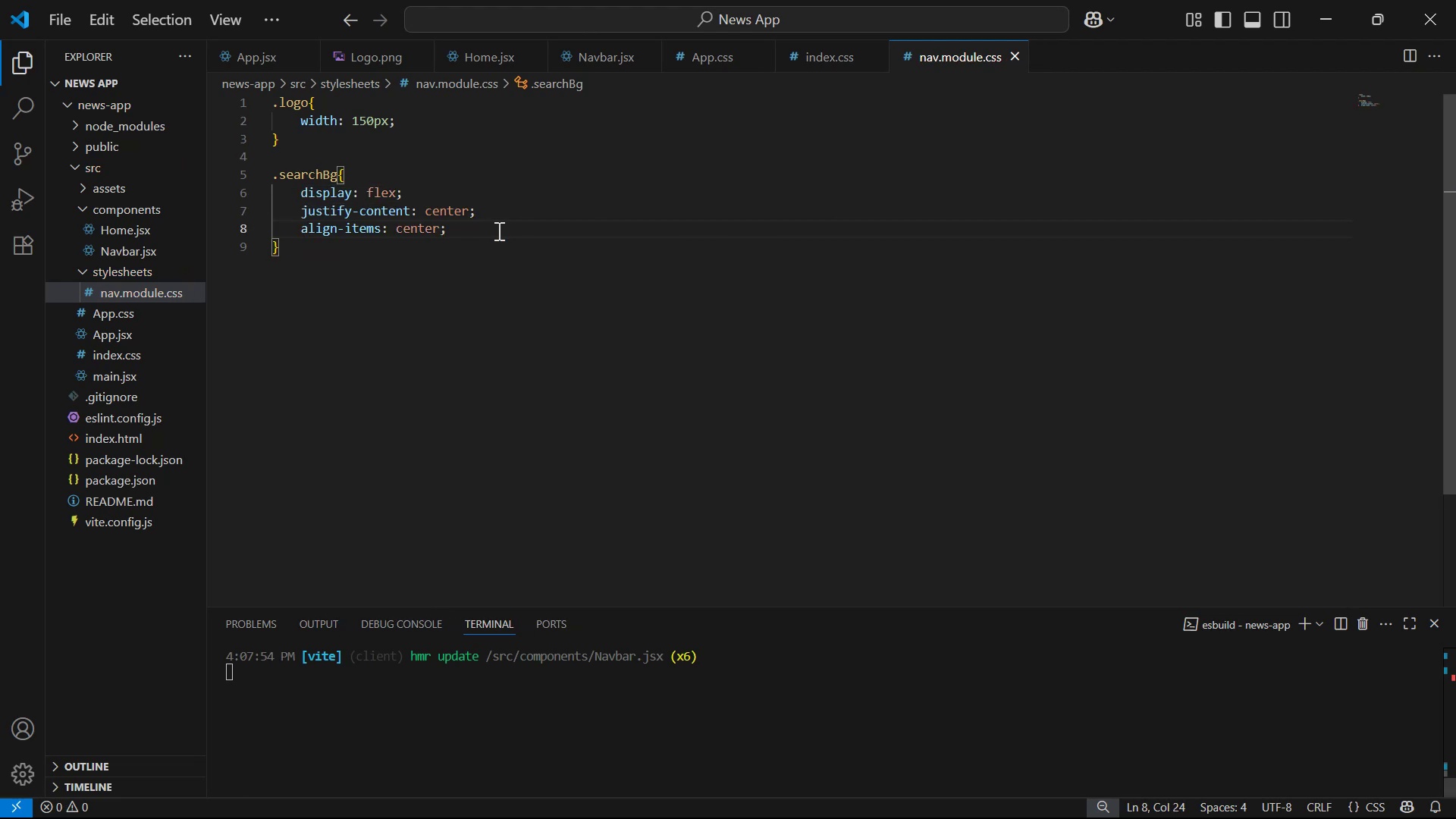 
key(Alt+Tab)
 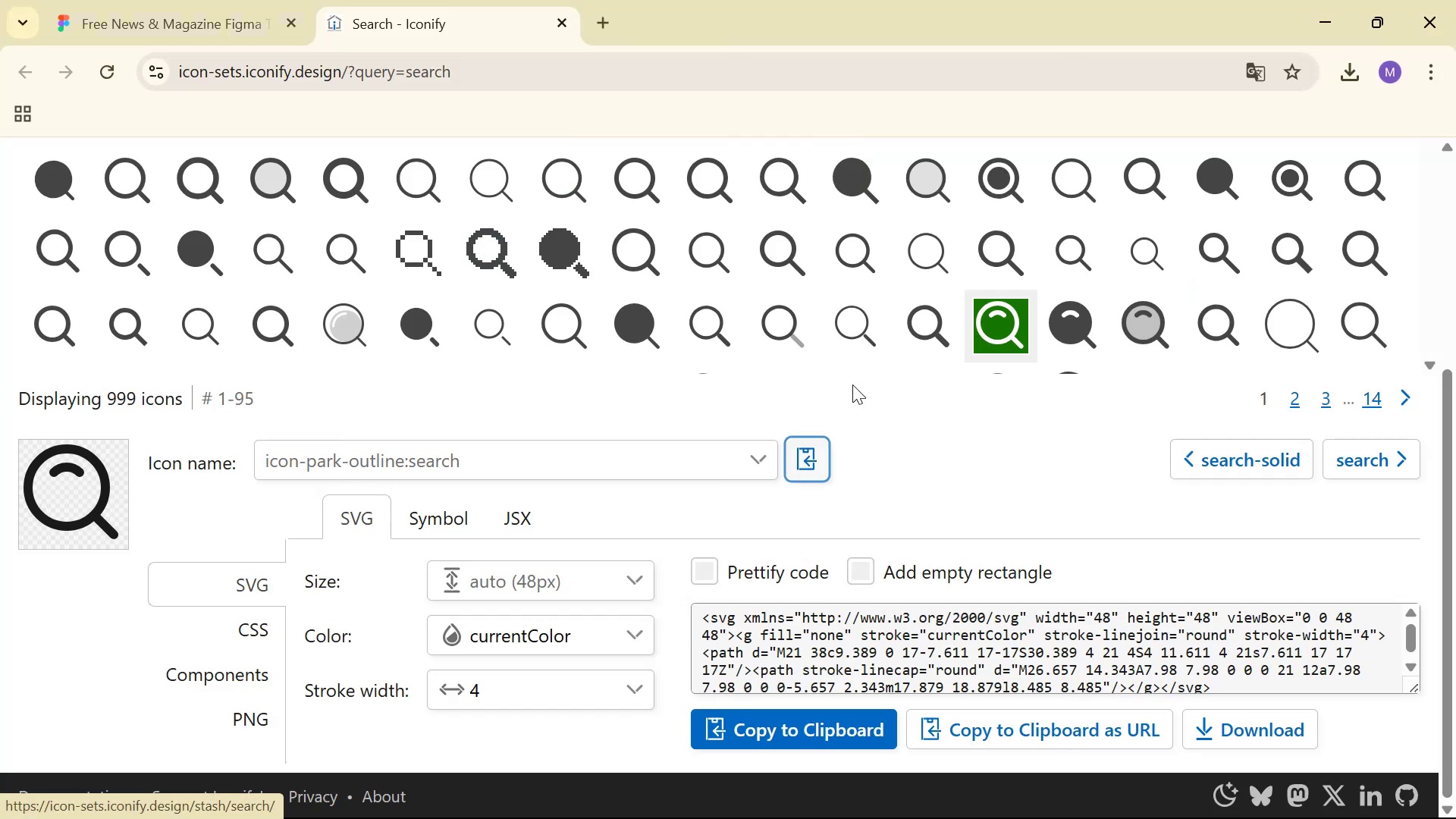 
key(Alt+Tab)
 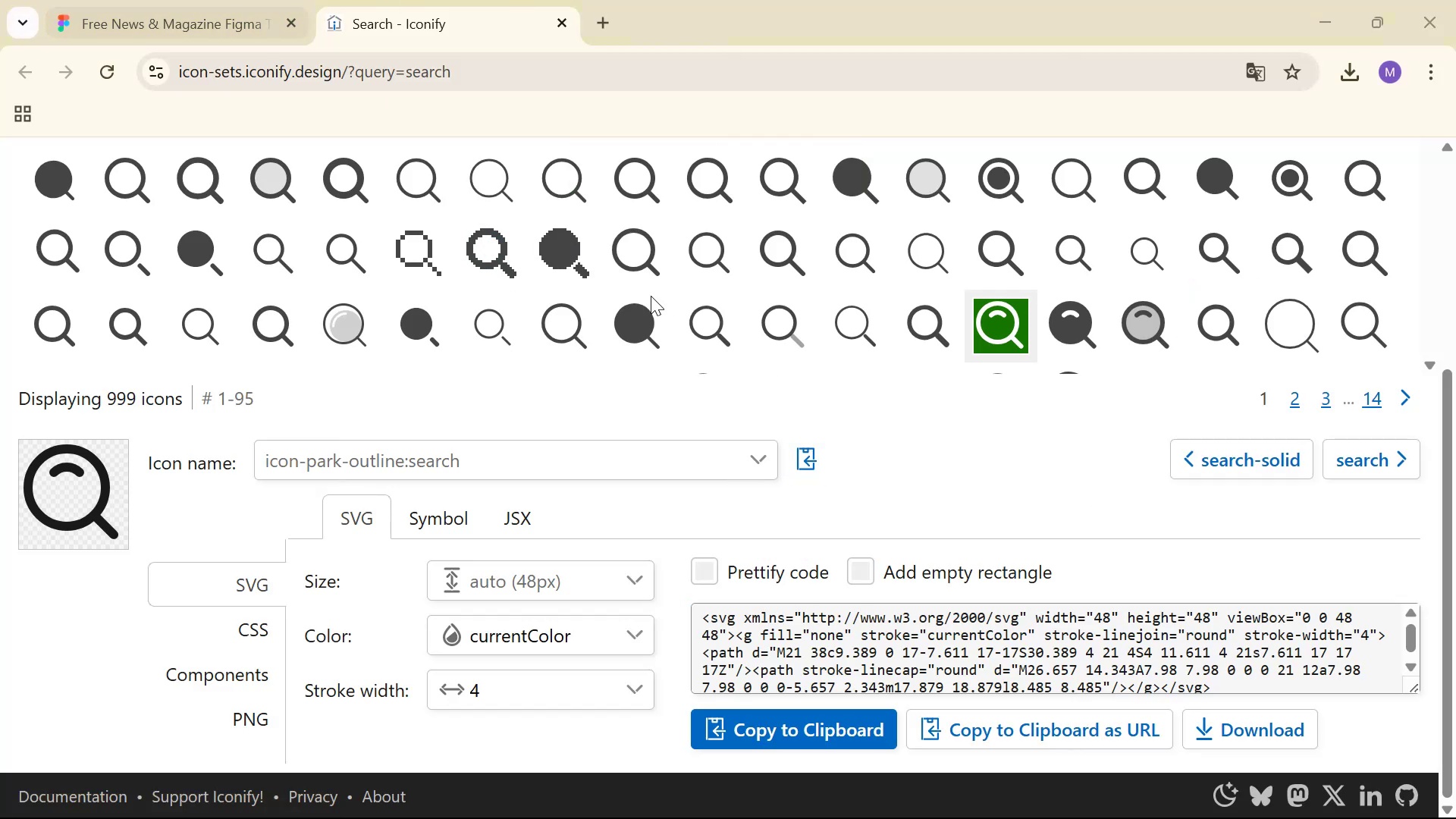 
key(Alt+Tab)
 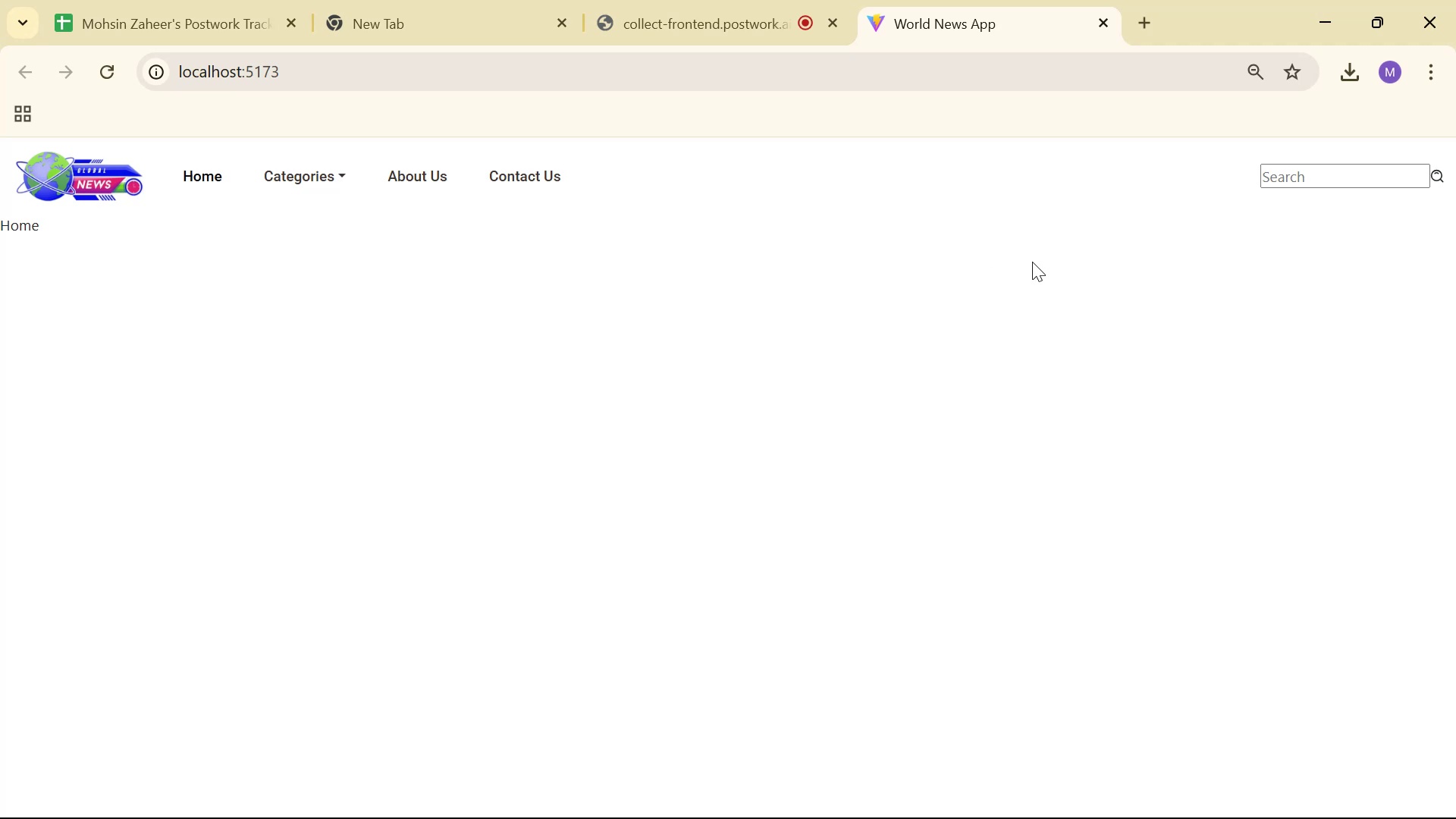 
key(Alt+Tab)
 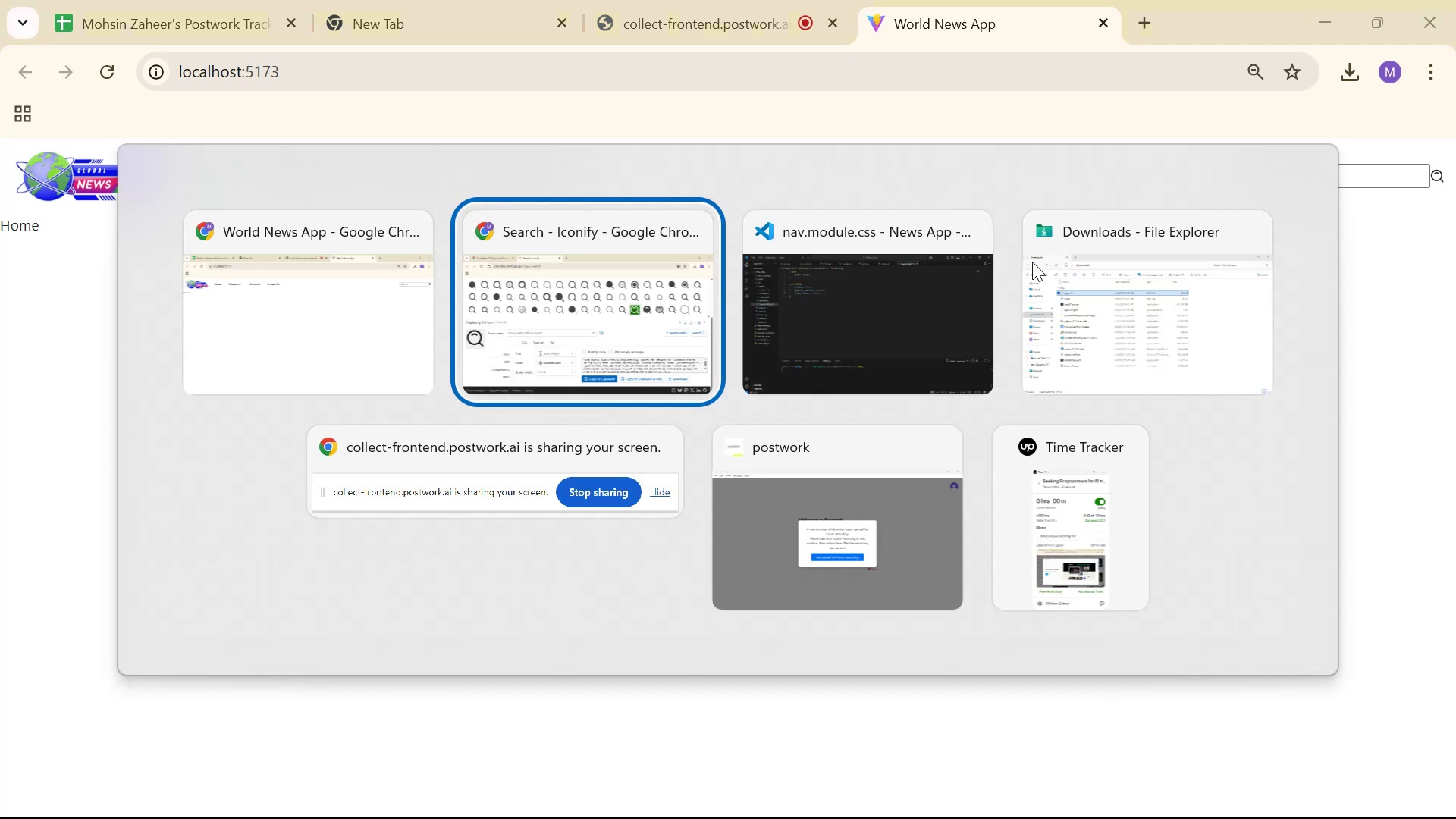 
key(Alt+Tab)
 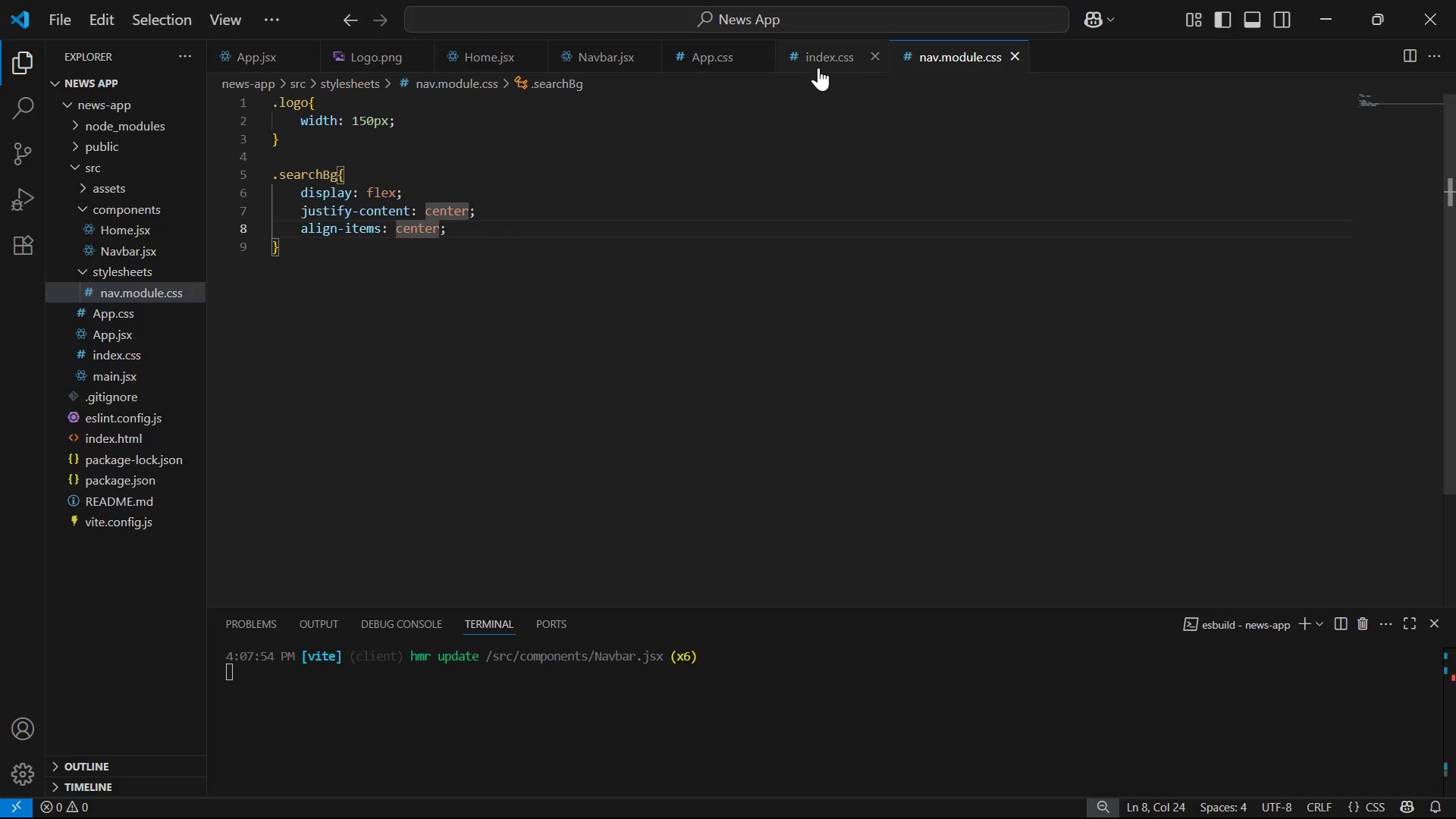 
left_click([821, 63])
 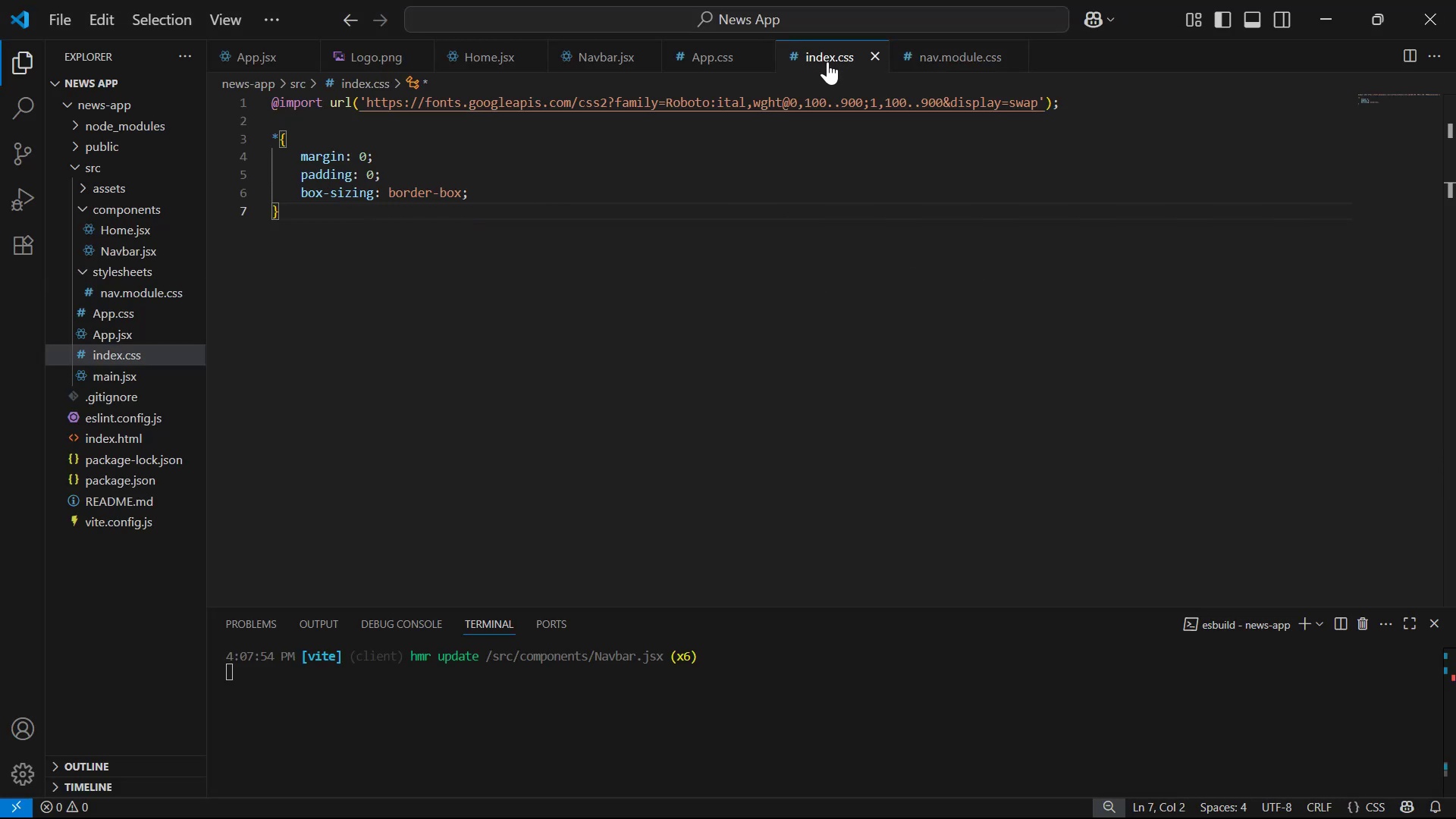 
left_click([973, 58])
 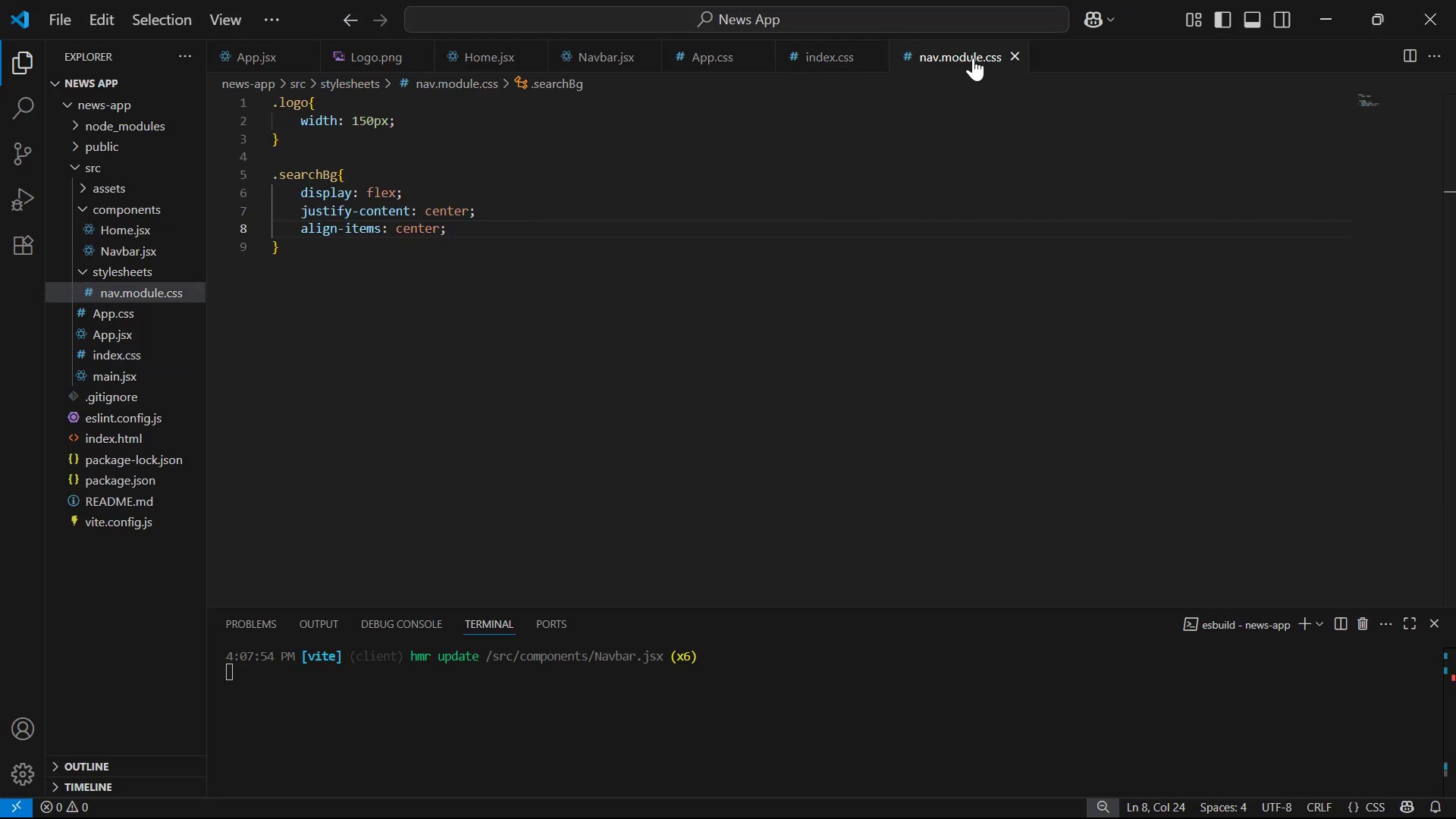 
key(Alt+Tab)
 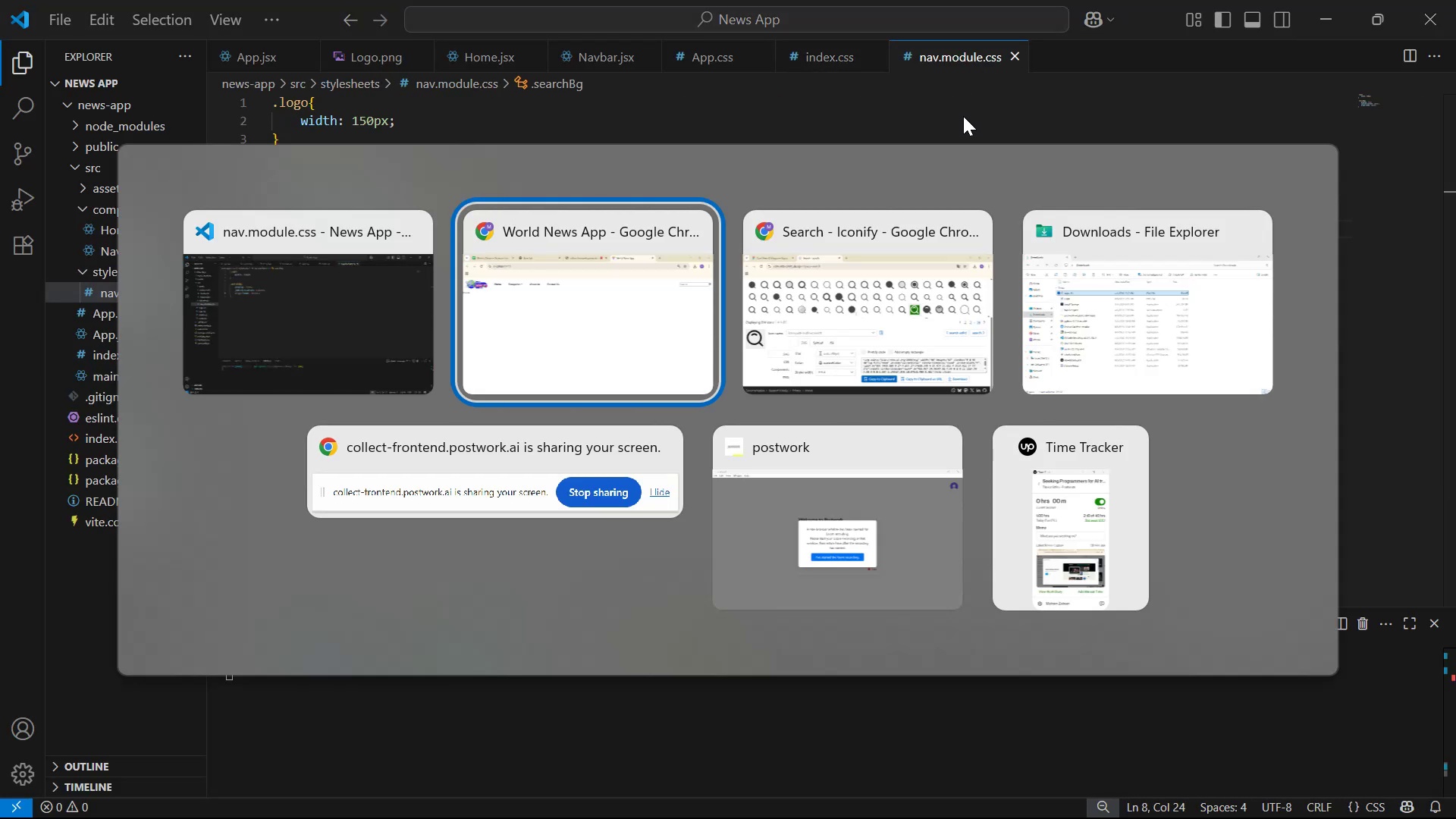 
key(Alt+Tab)
 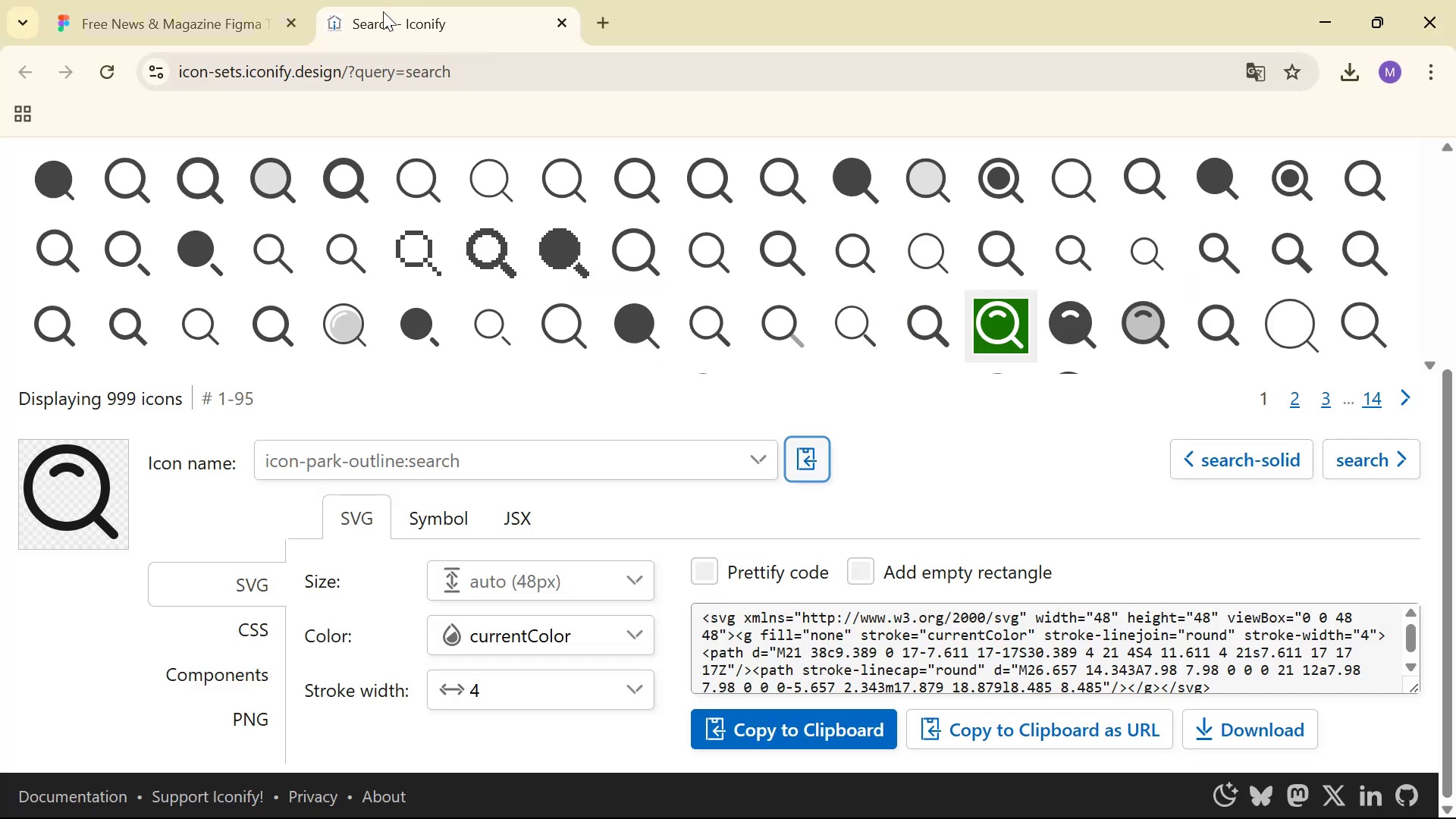 
left_click([106, 8])
 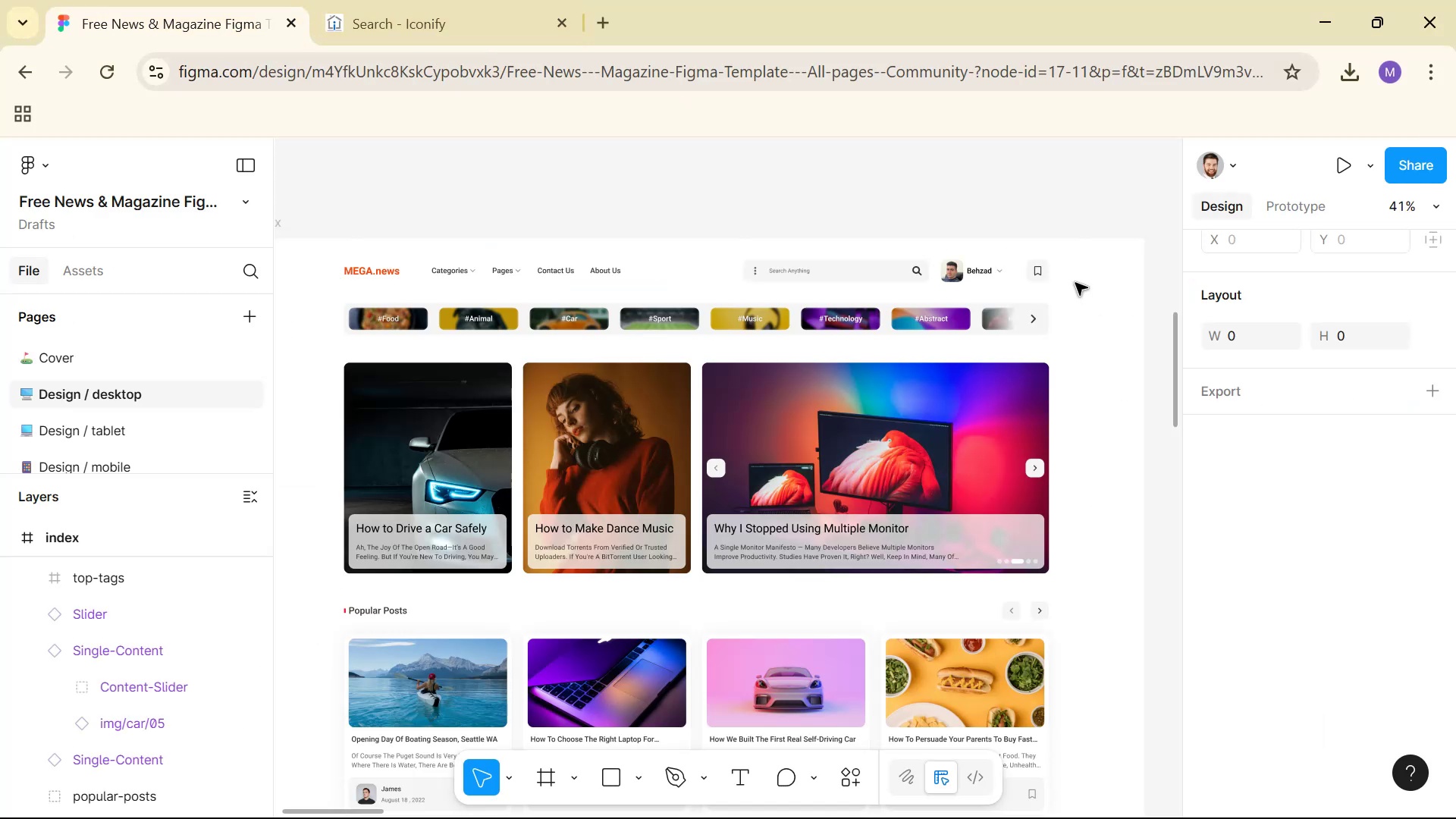 
hold_key(key=ControlLeft, duration=1.44)
left_click([902, 268])
 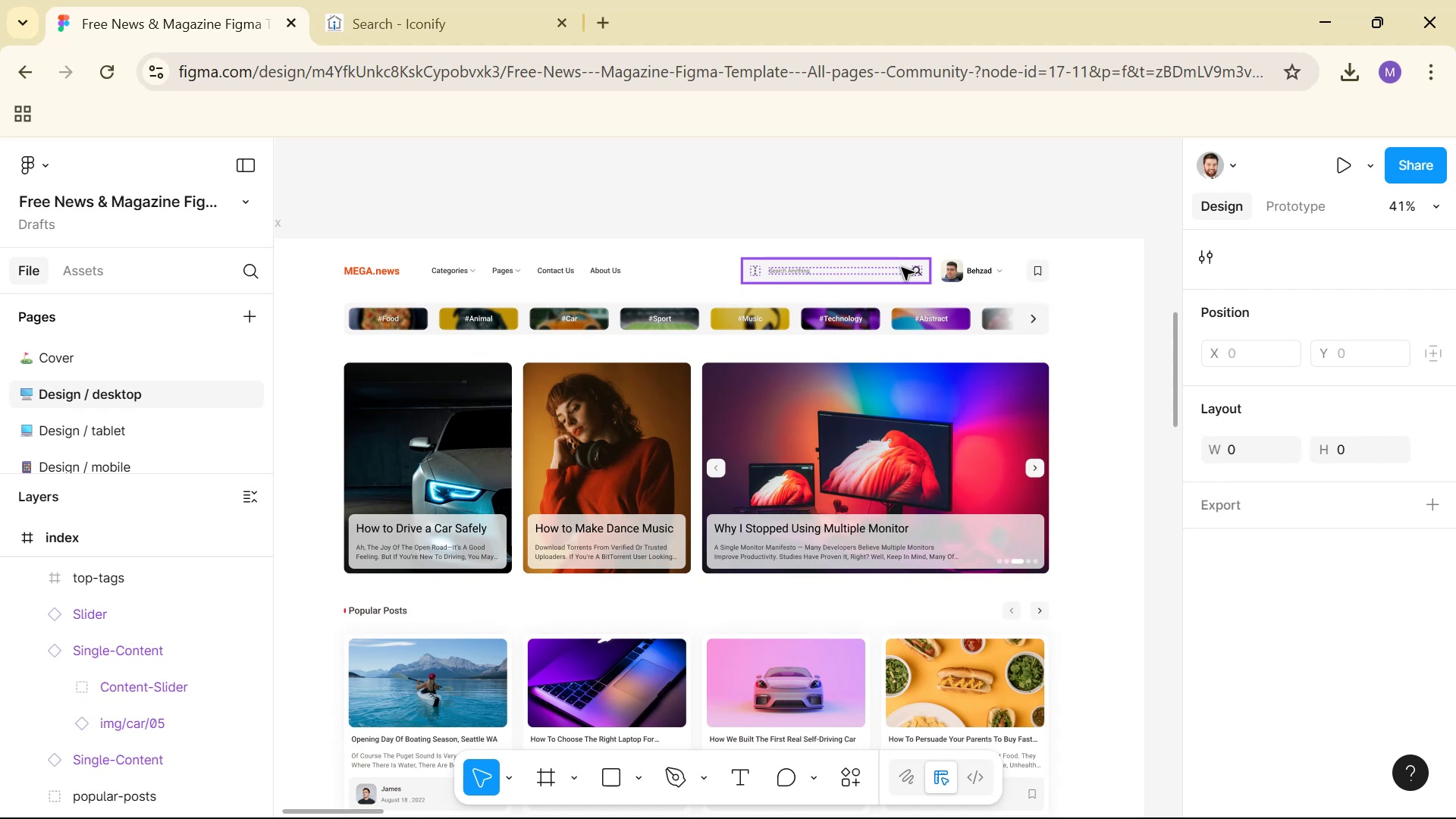 
double_click([902, 268])
 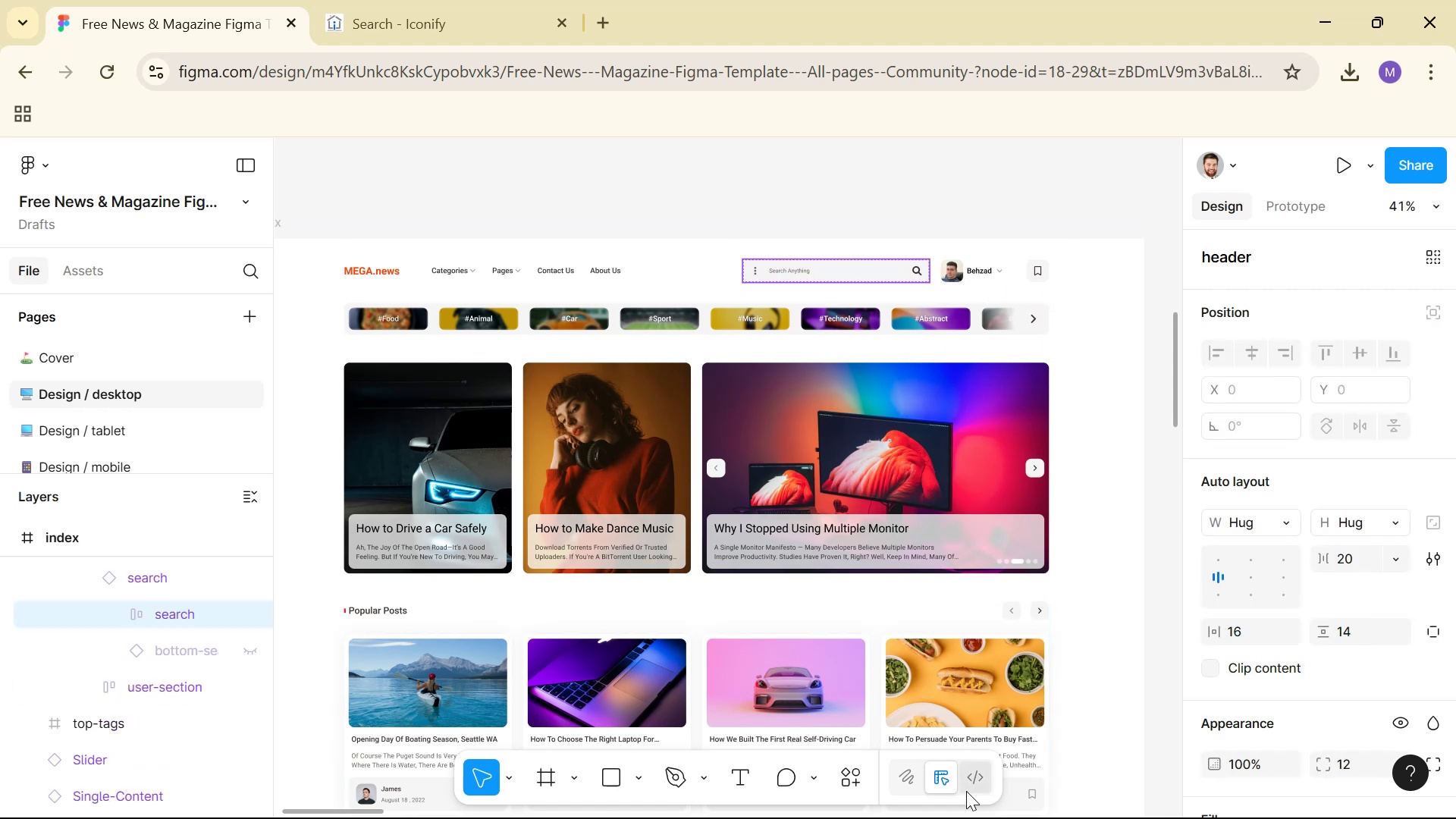 
left_click([980, 787])
 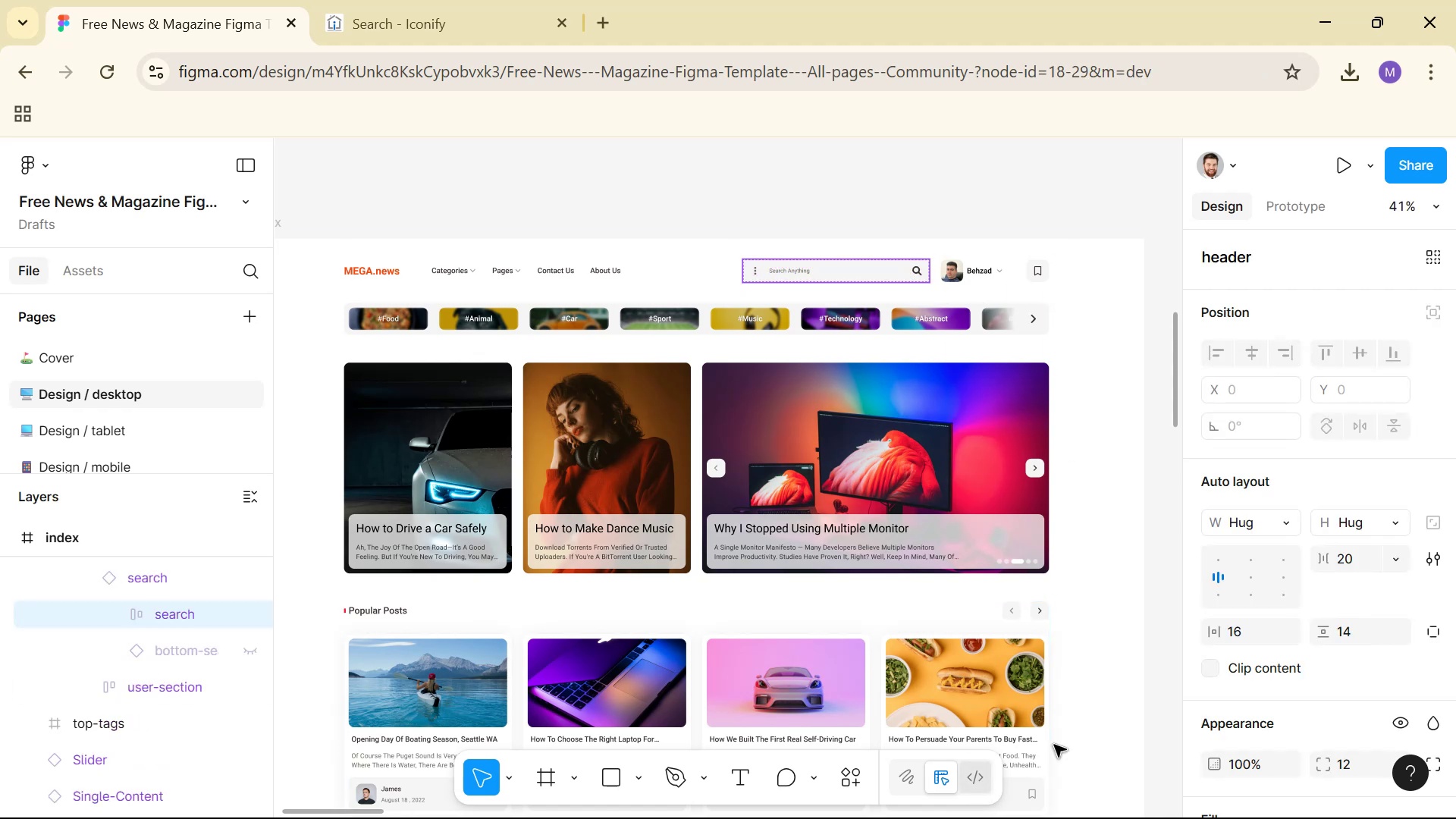 
scroll: coordinate [1373, 566], scroll_direction: down, amount: 3.0
 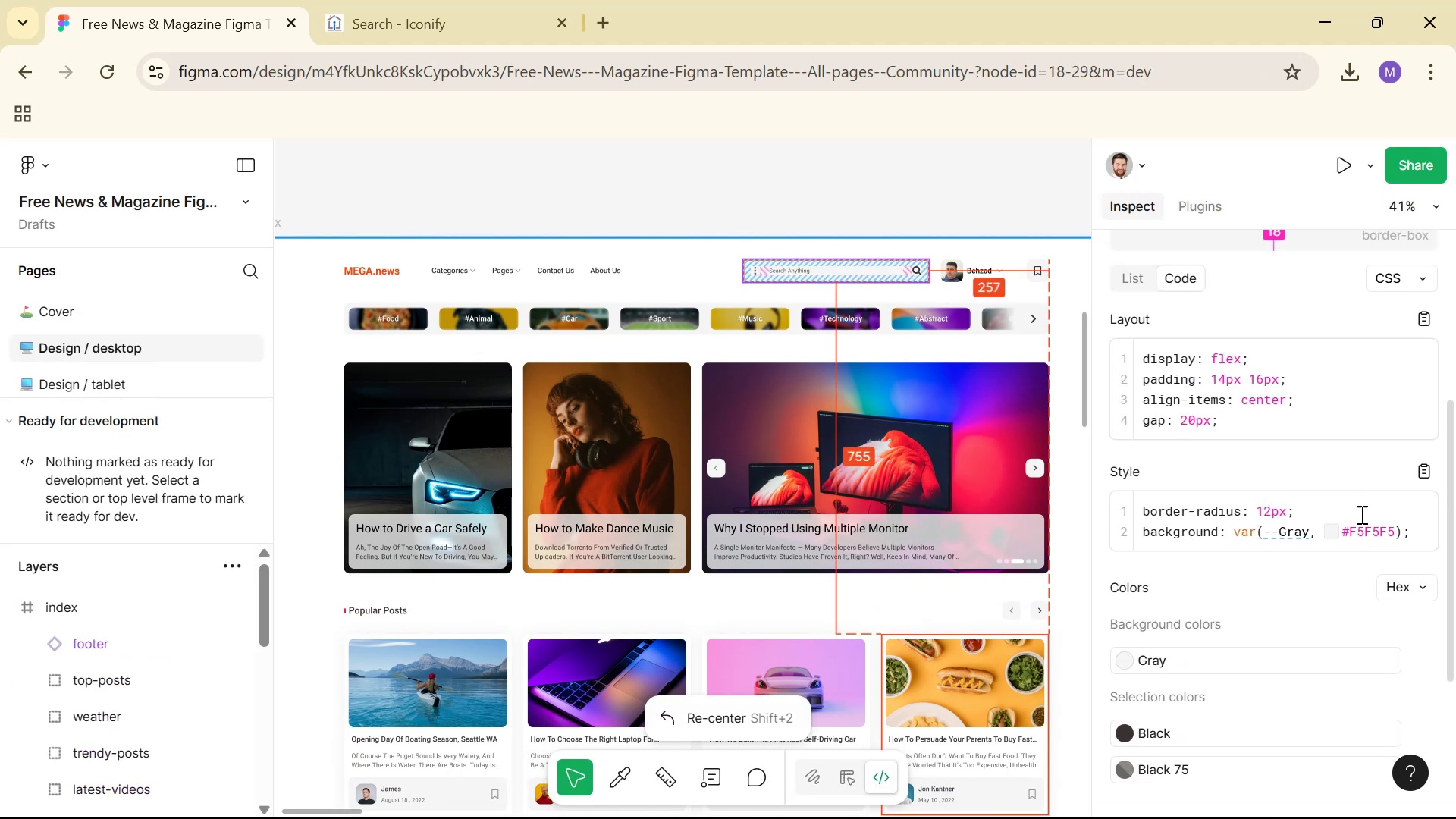 
left_click([1423, 472])
 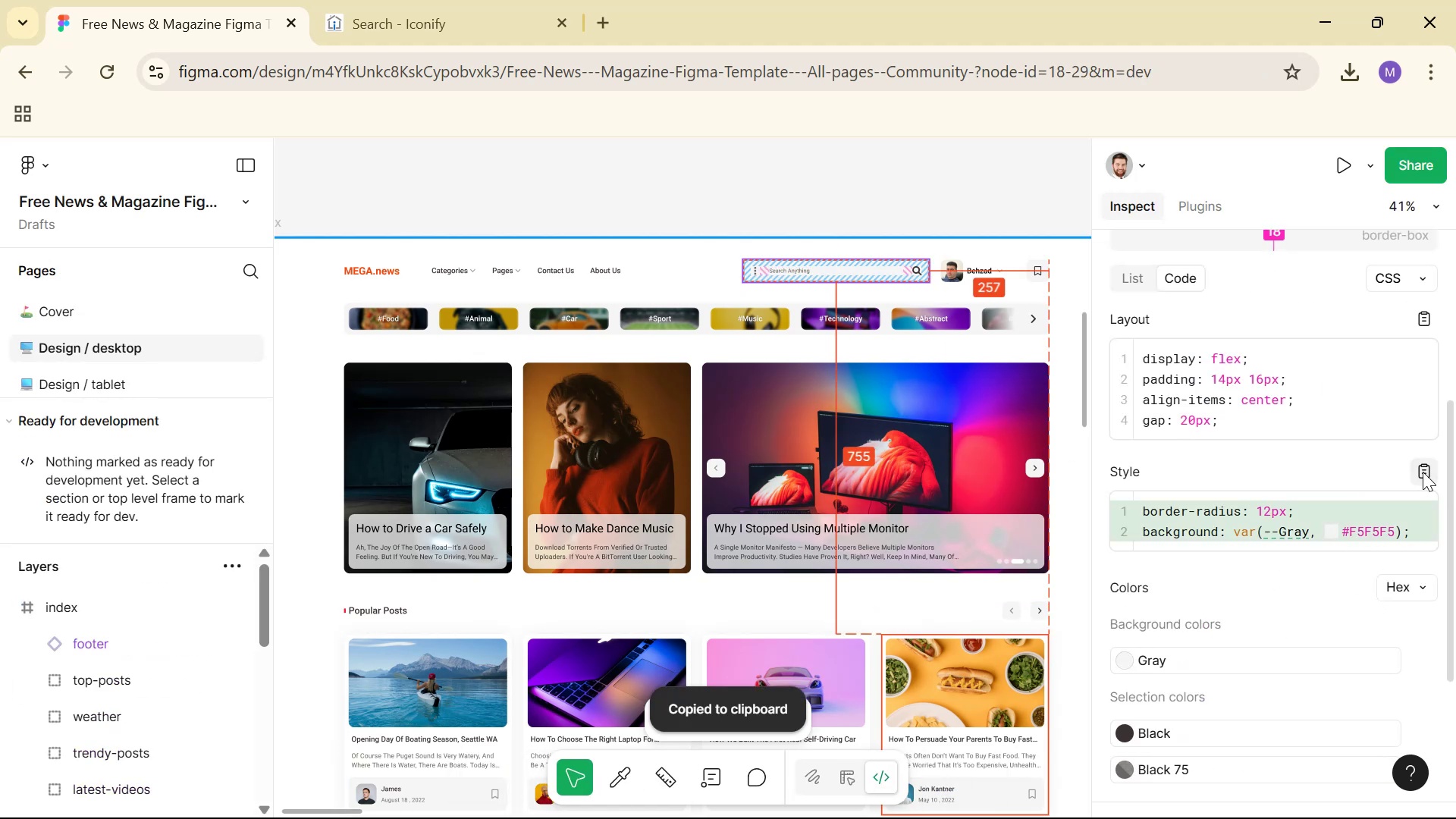 
key(Alt+Tab)
 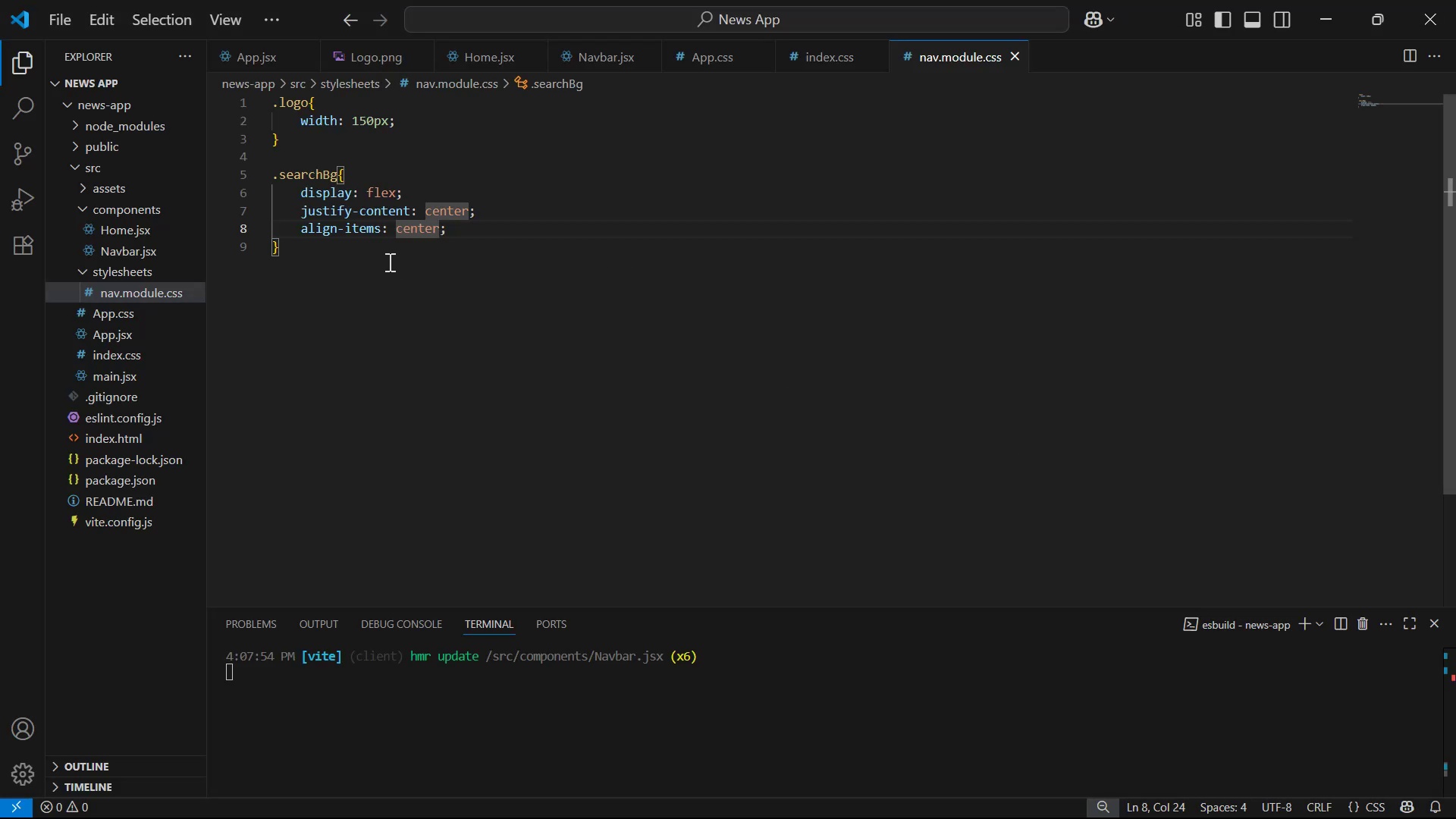 
key(ArrowRight)
 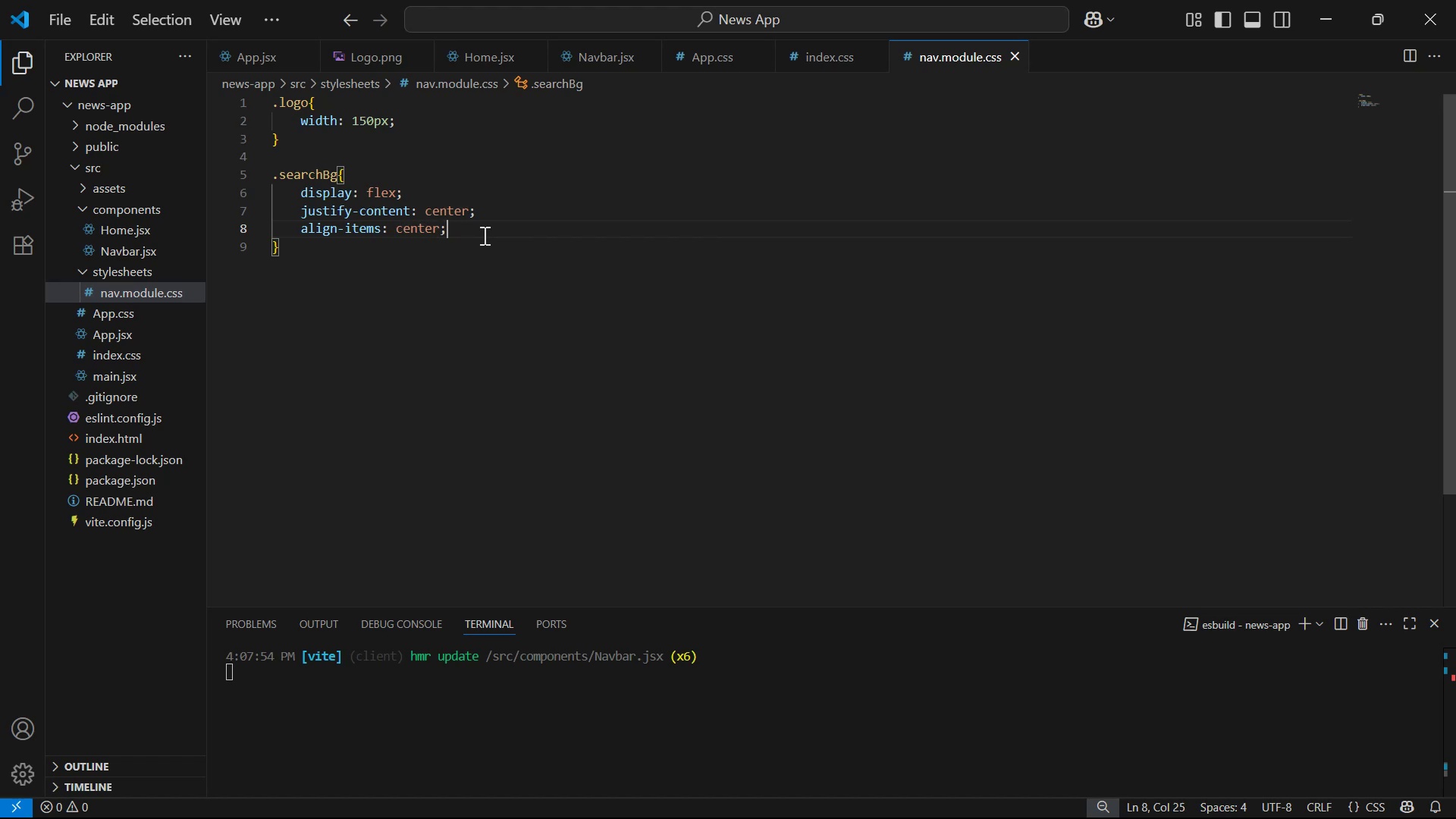 
key(Enter)
 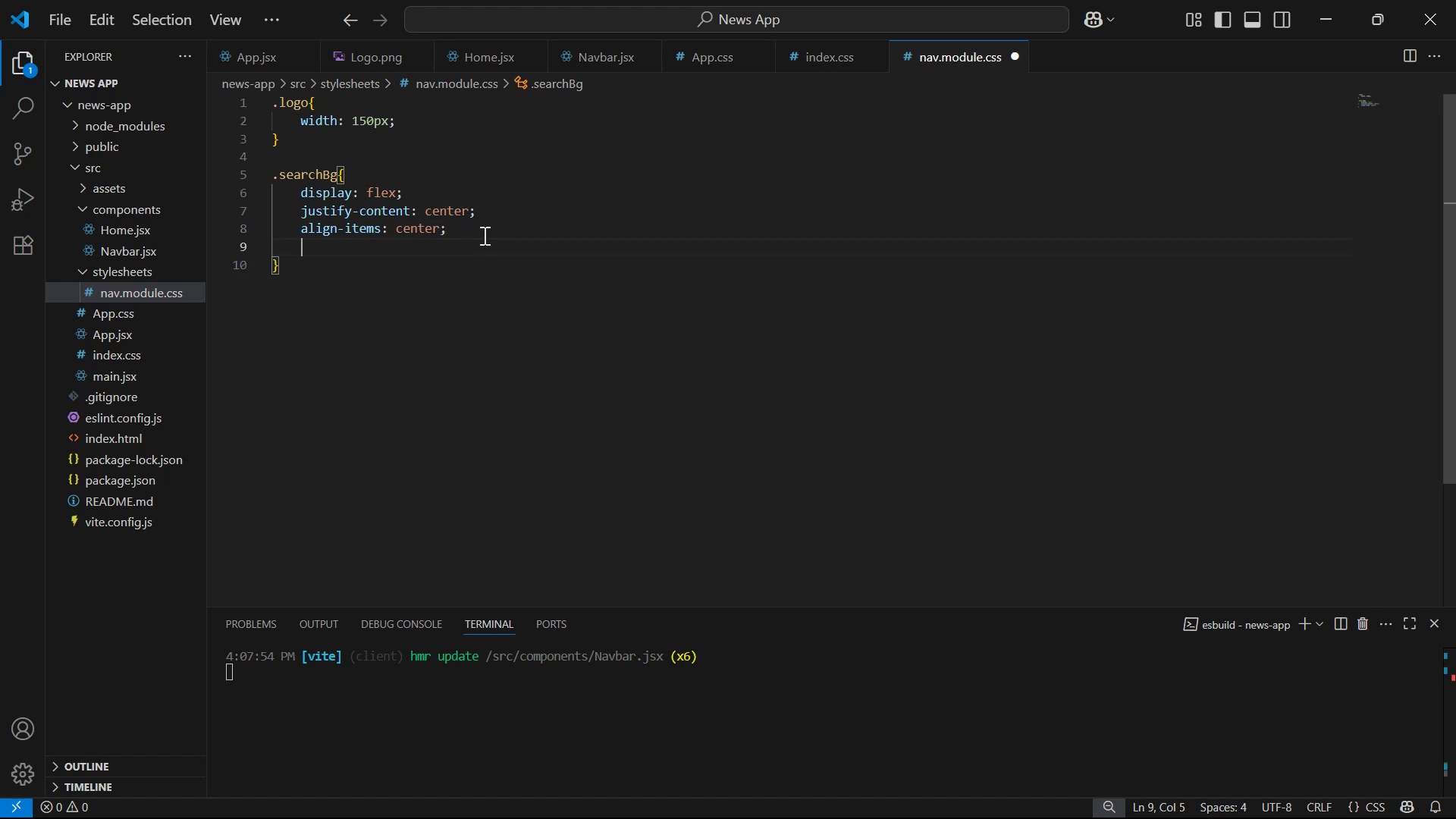 
type(h)
key(Backspace)
type(ga)
 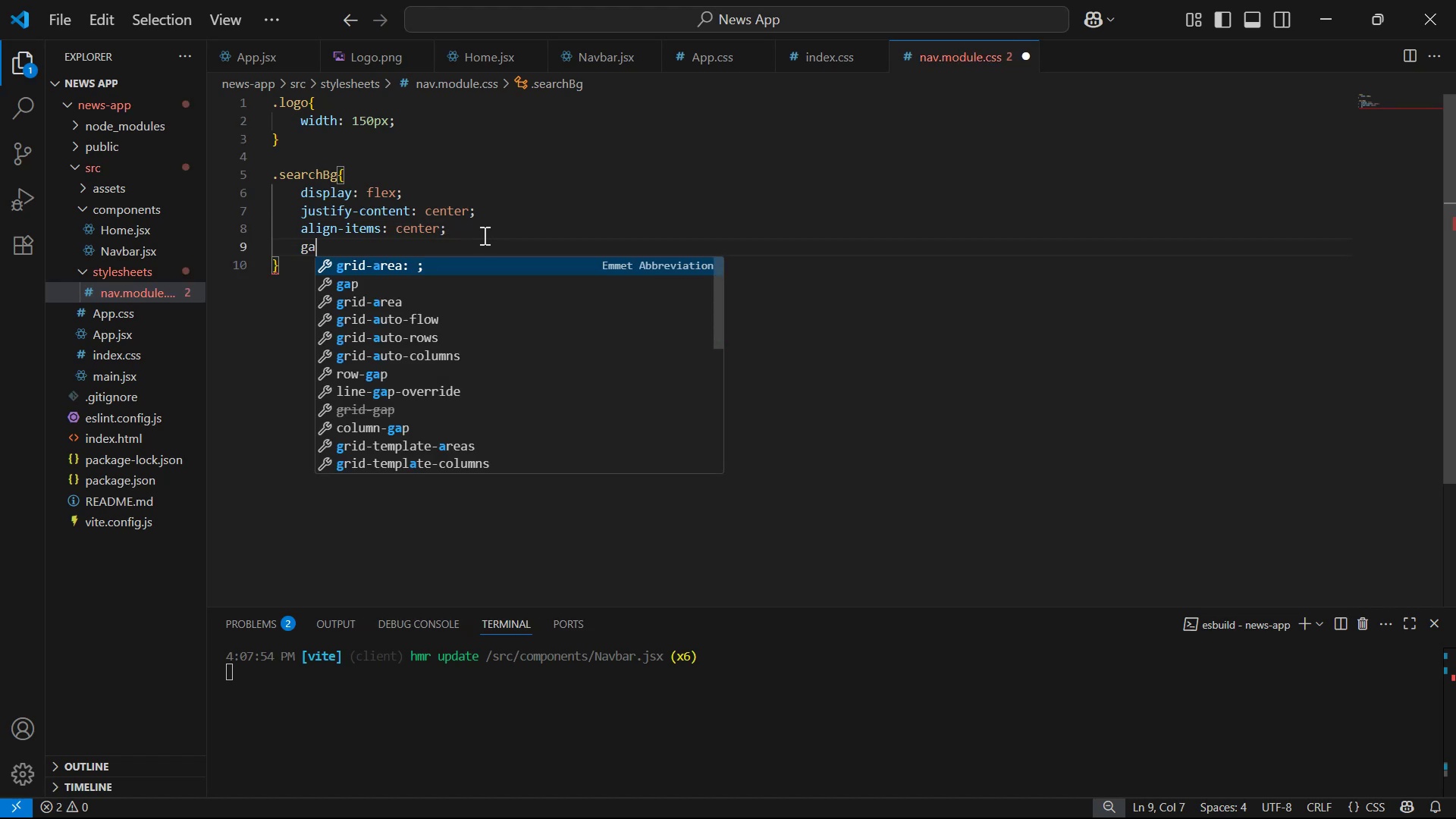 
key(ArrowUp)
 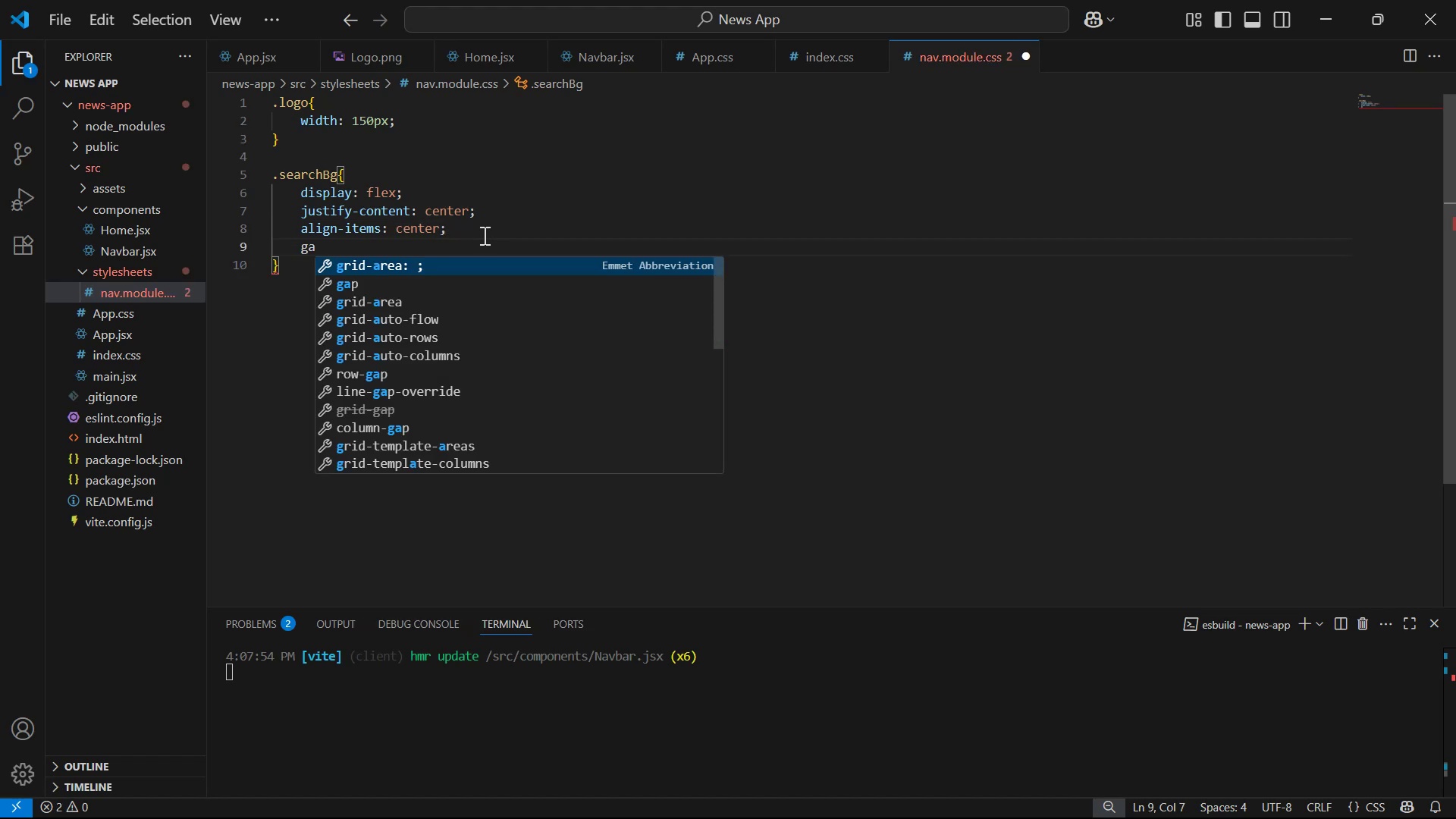 
key(ArrowDown)
 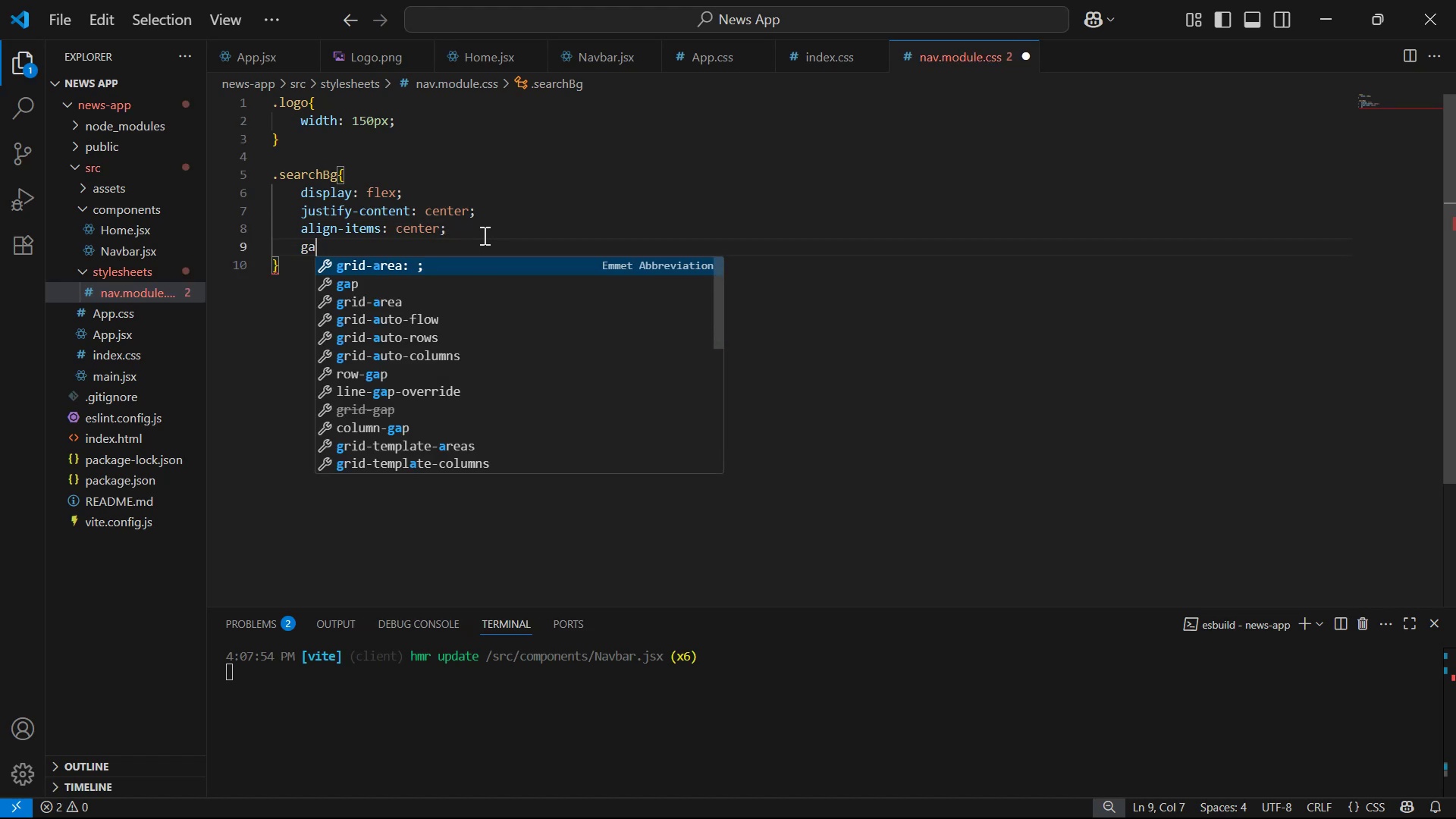 
key(ArrowDown)
 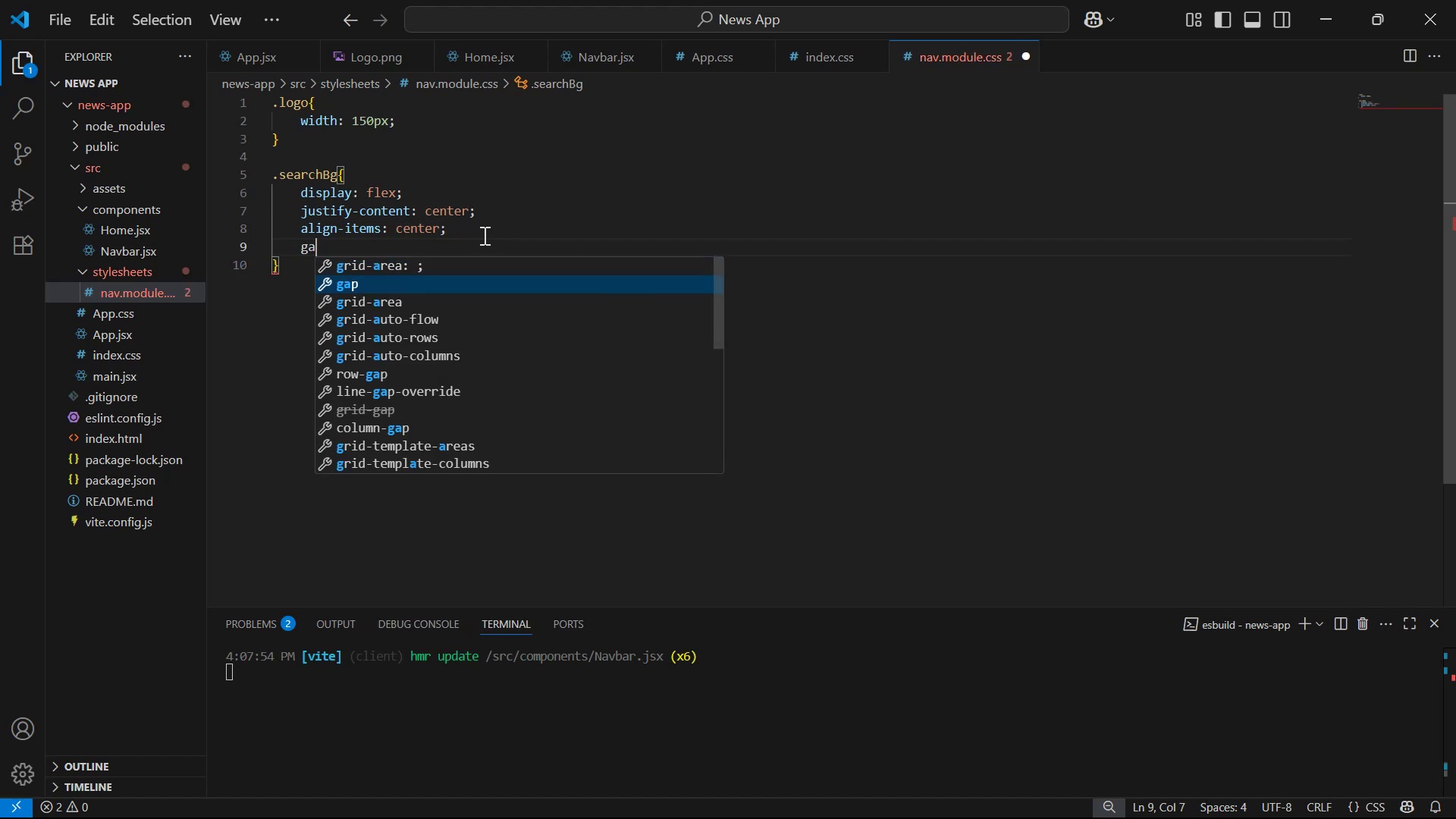 
key(Enter)
 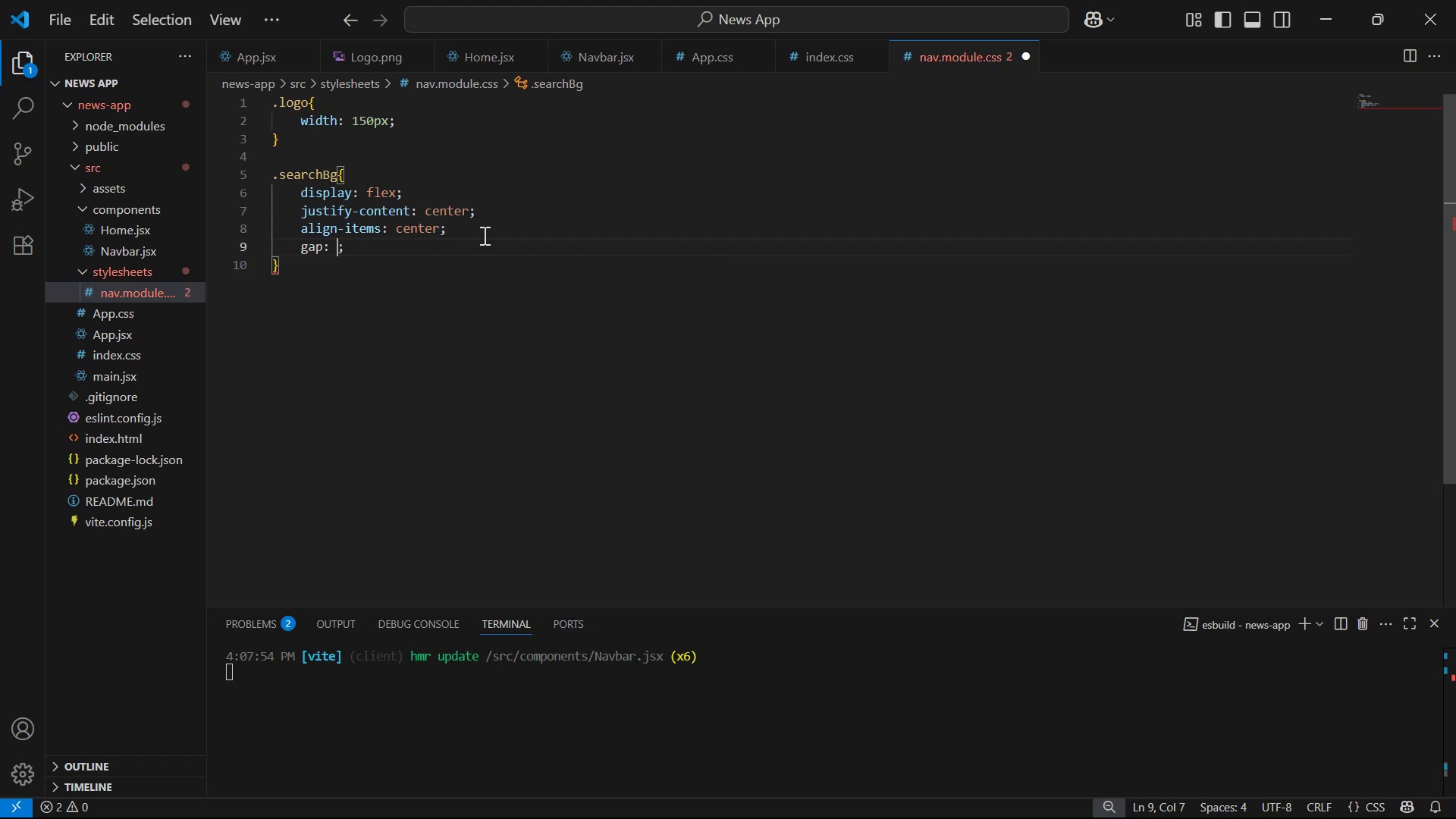 
type(20px)
 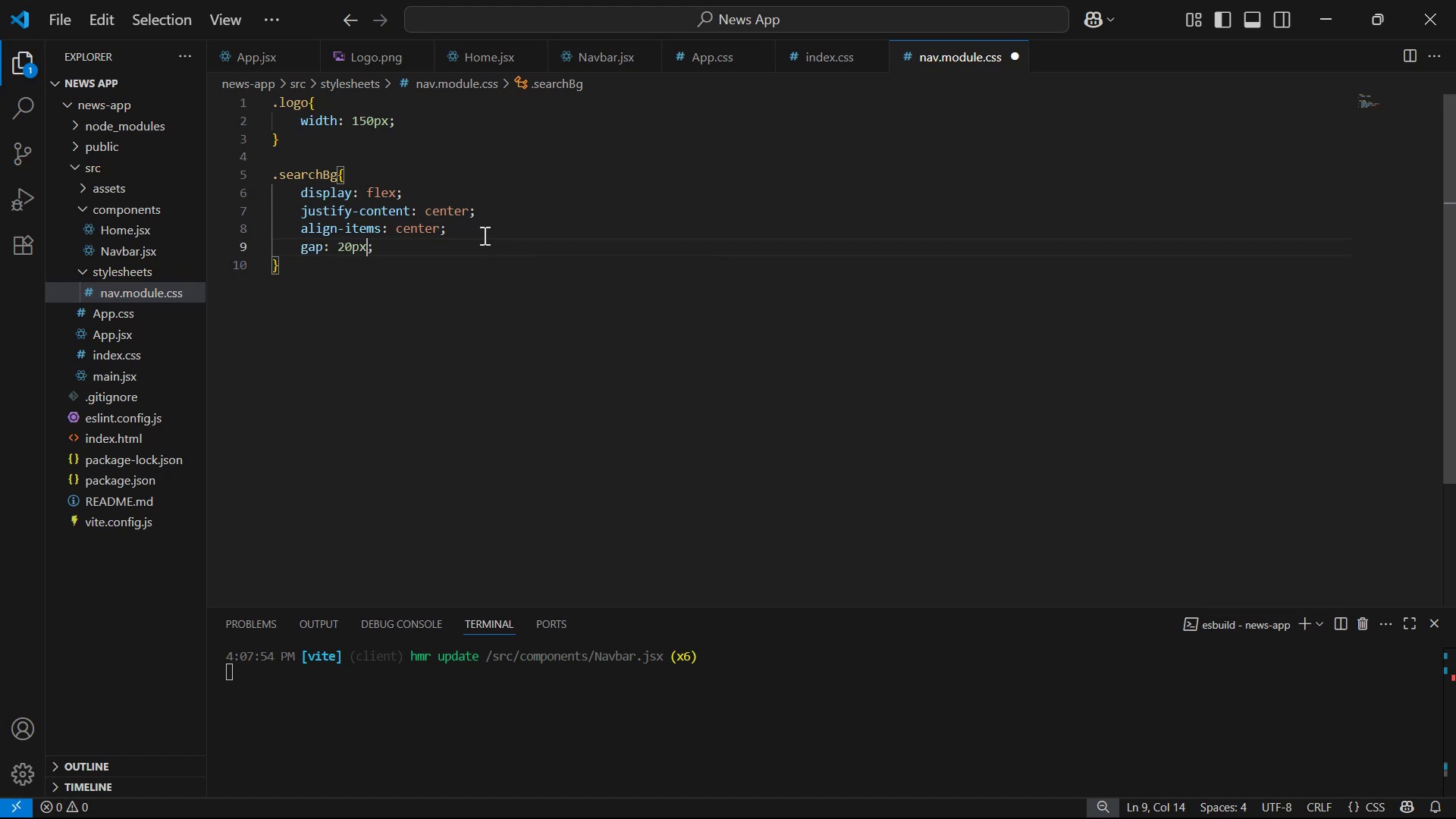 
key(ArrowRight)
 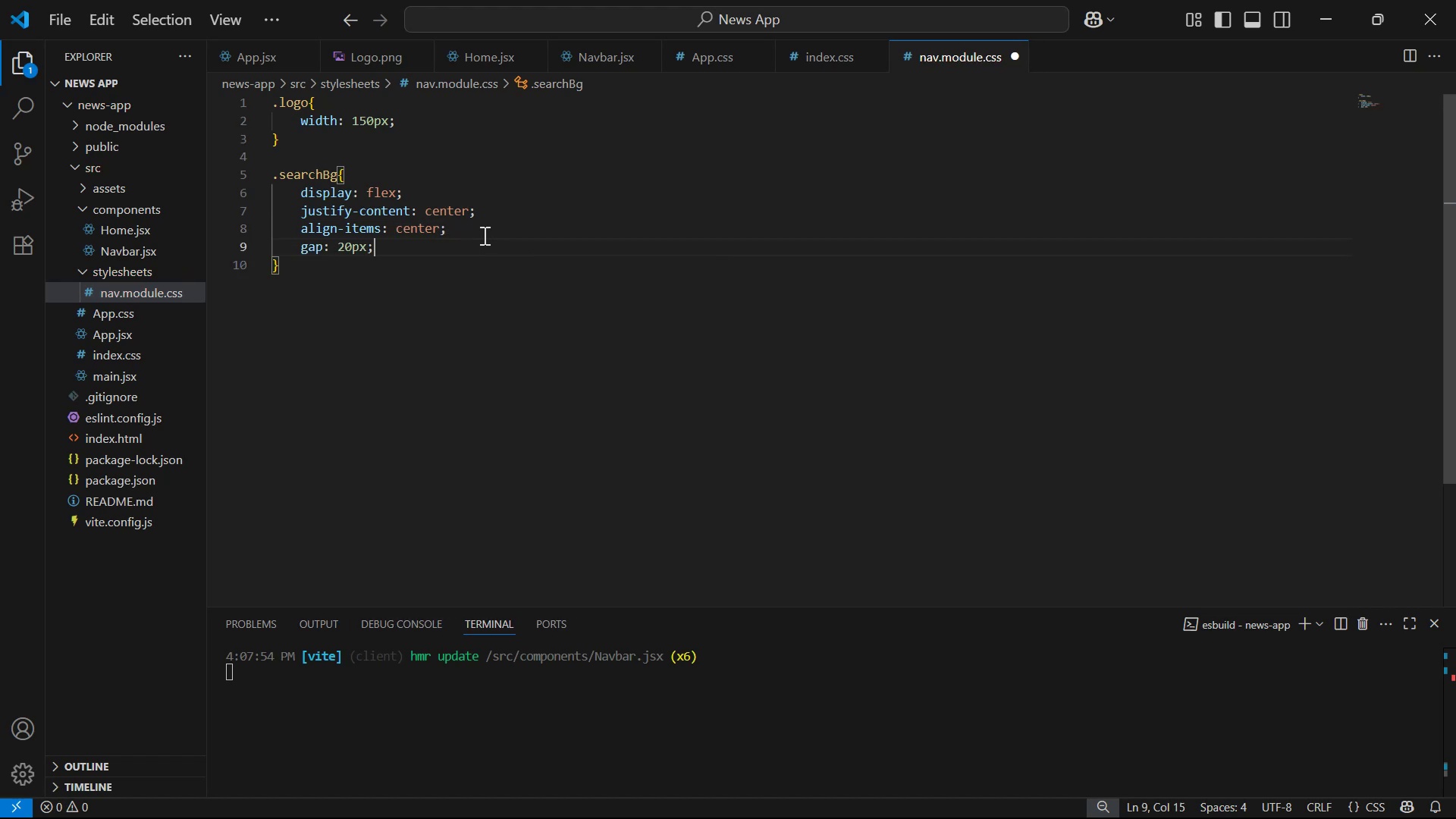 
key(Enter)
 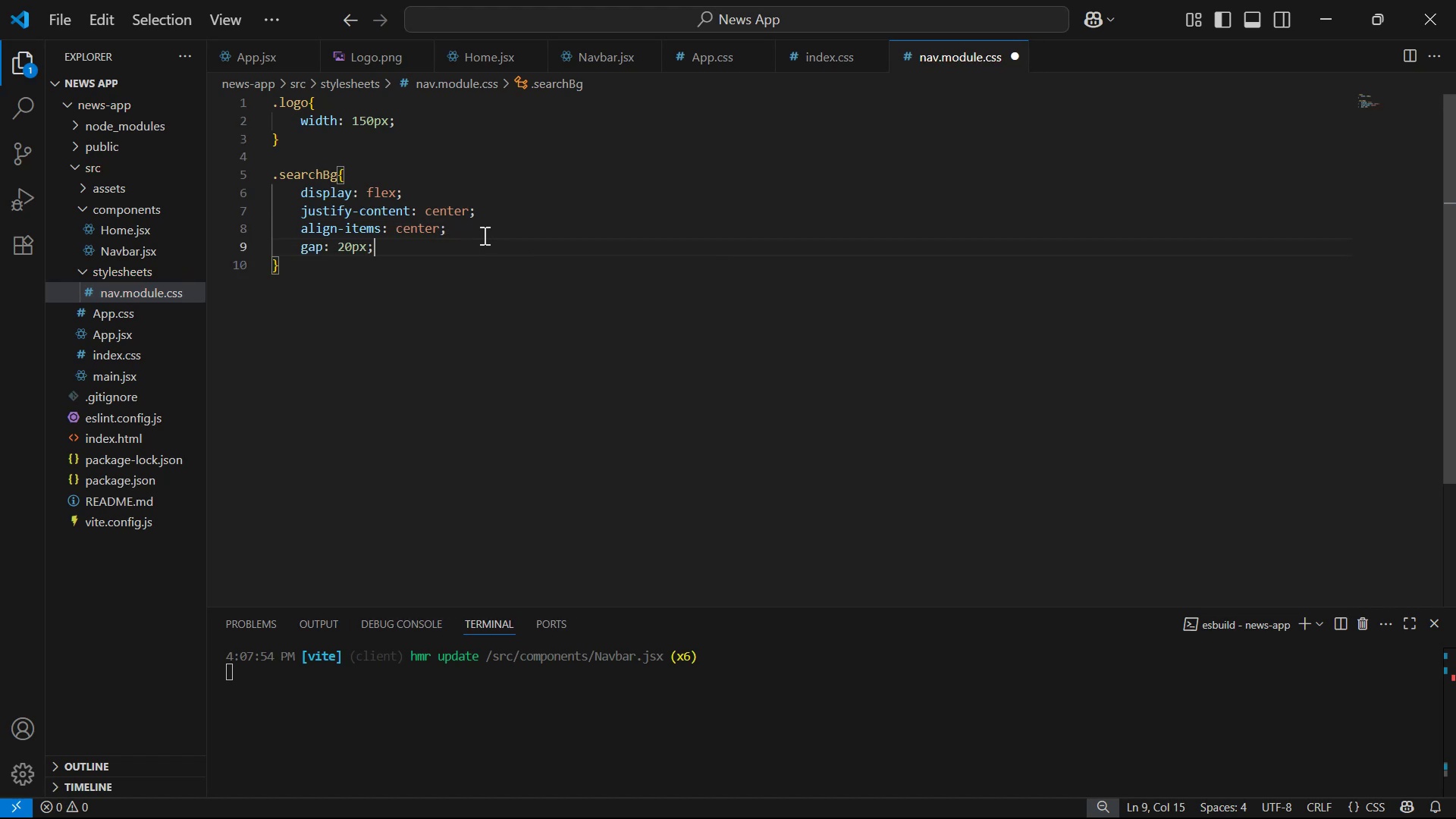 
key(Control+V)
 